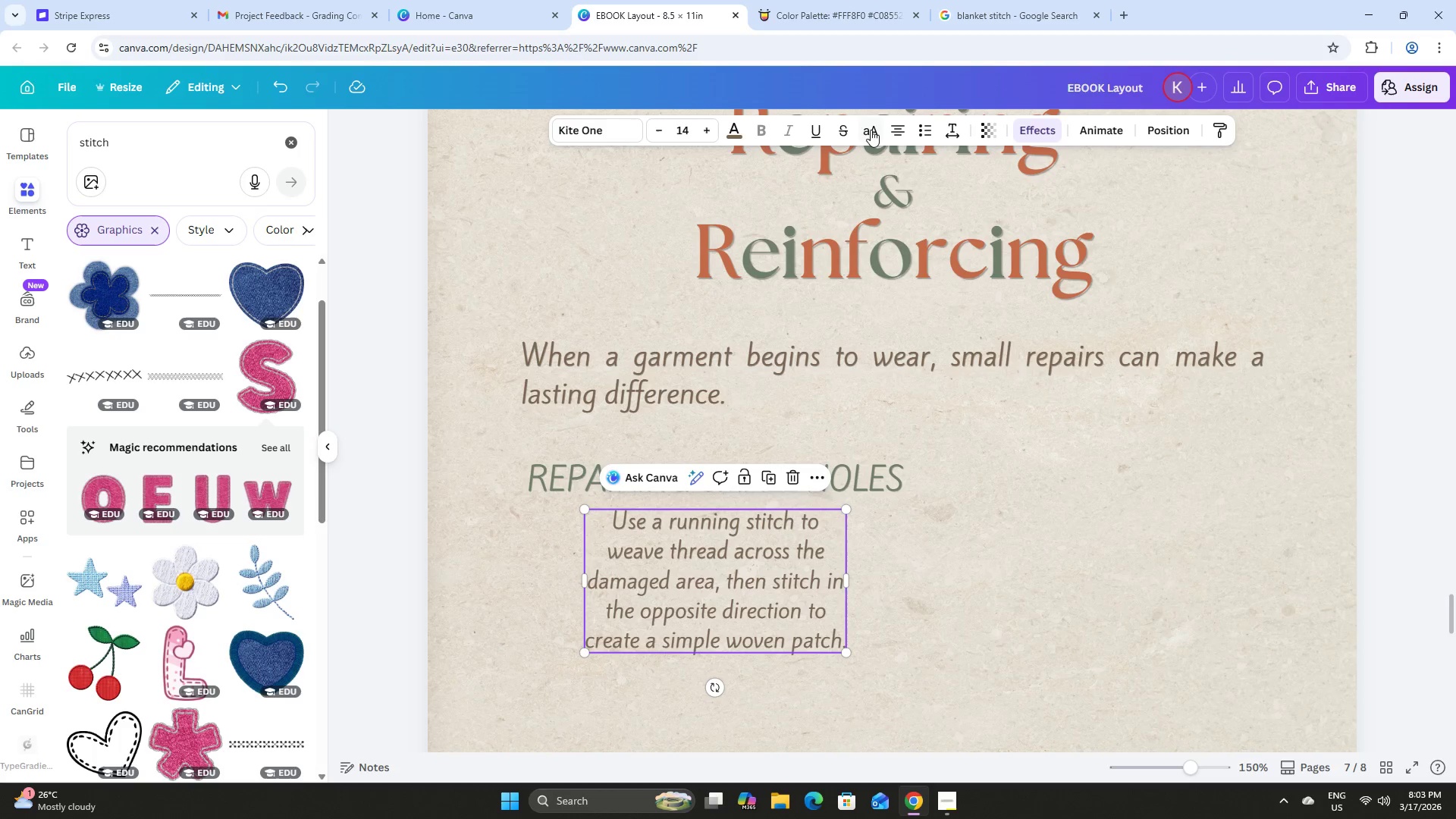 
left_click([898, 129])
 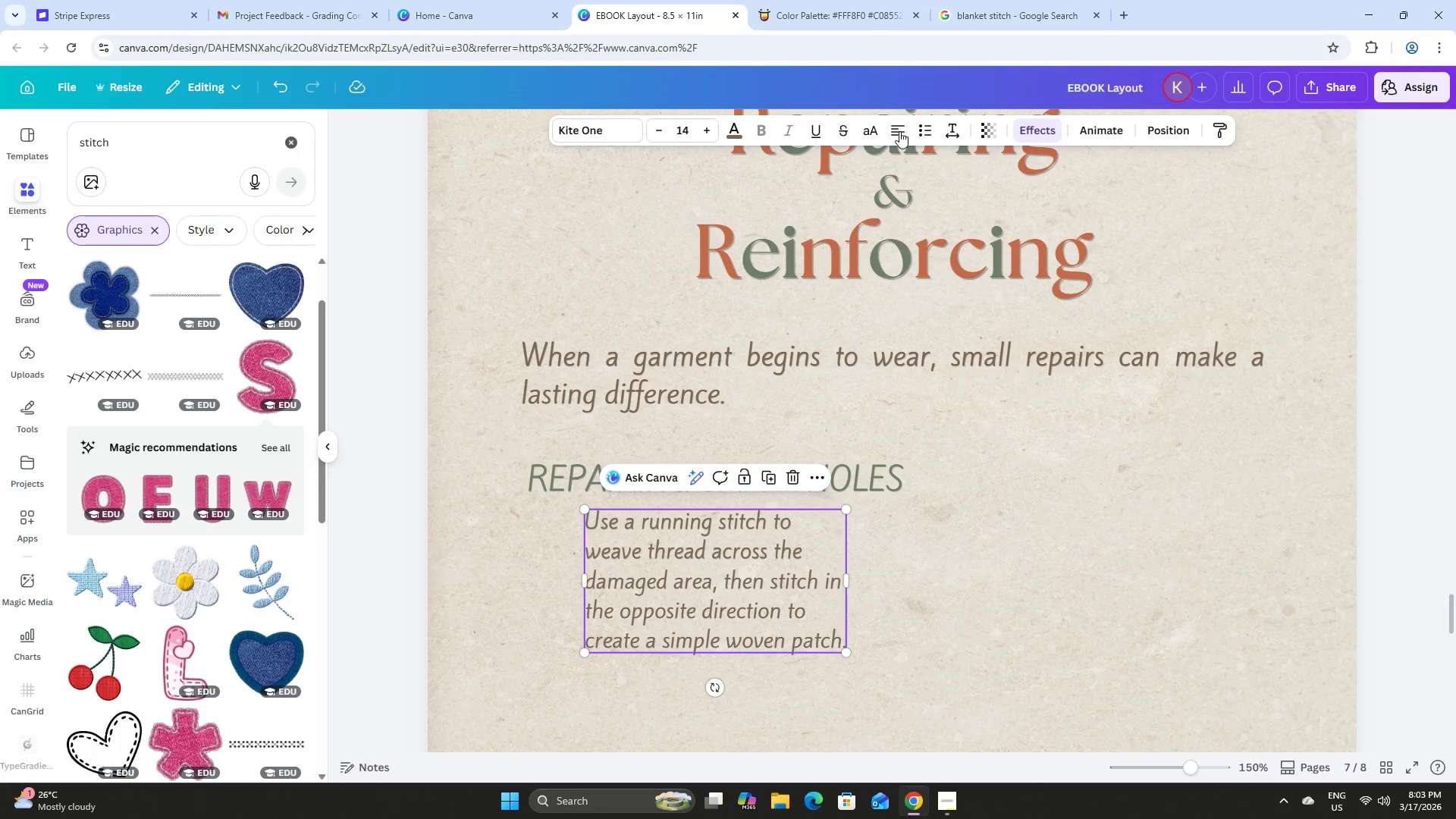 
double_click([899, 131])
 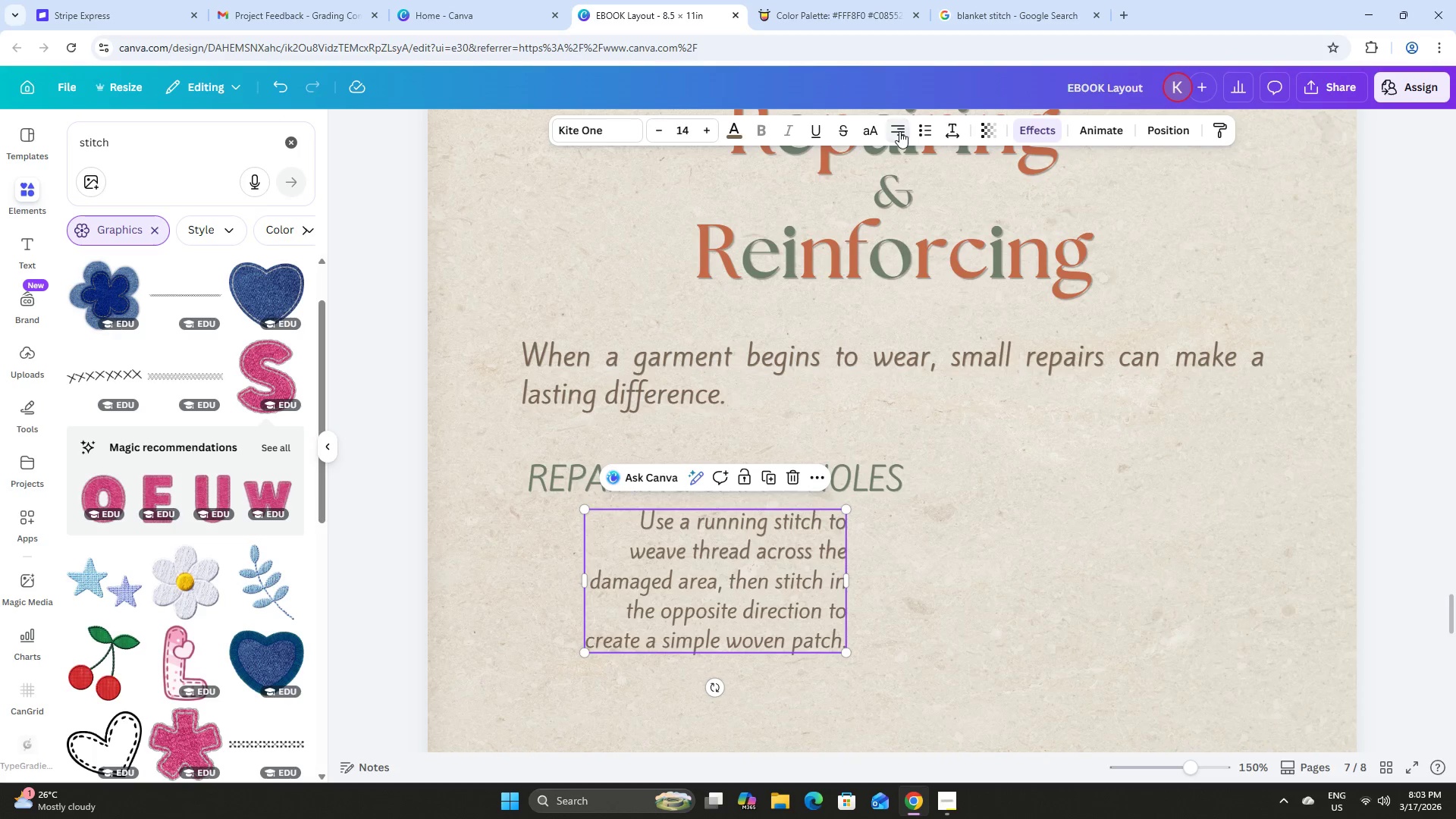 
triple_click([899, 131])
 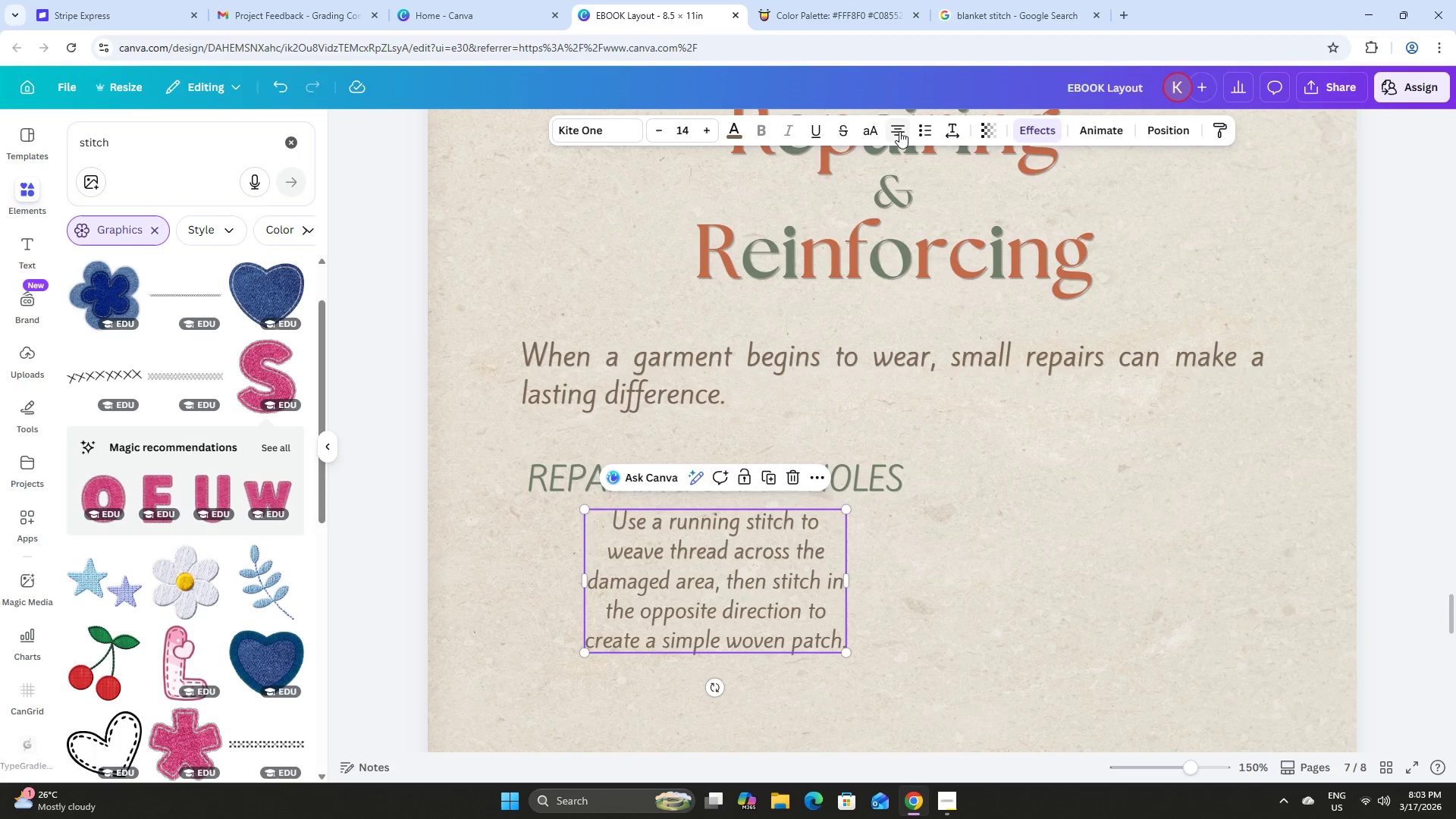 
triple_click([899, 131])
 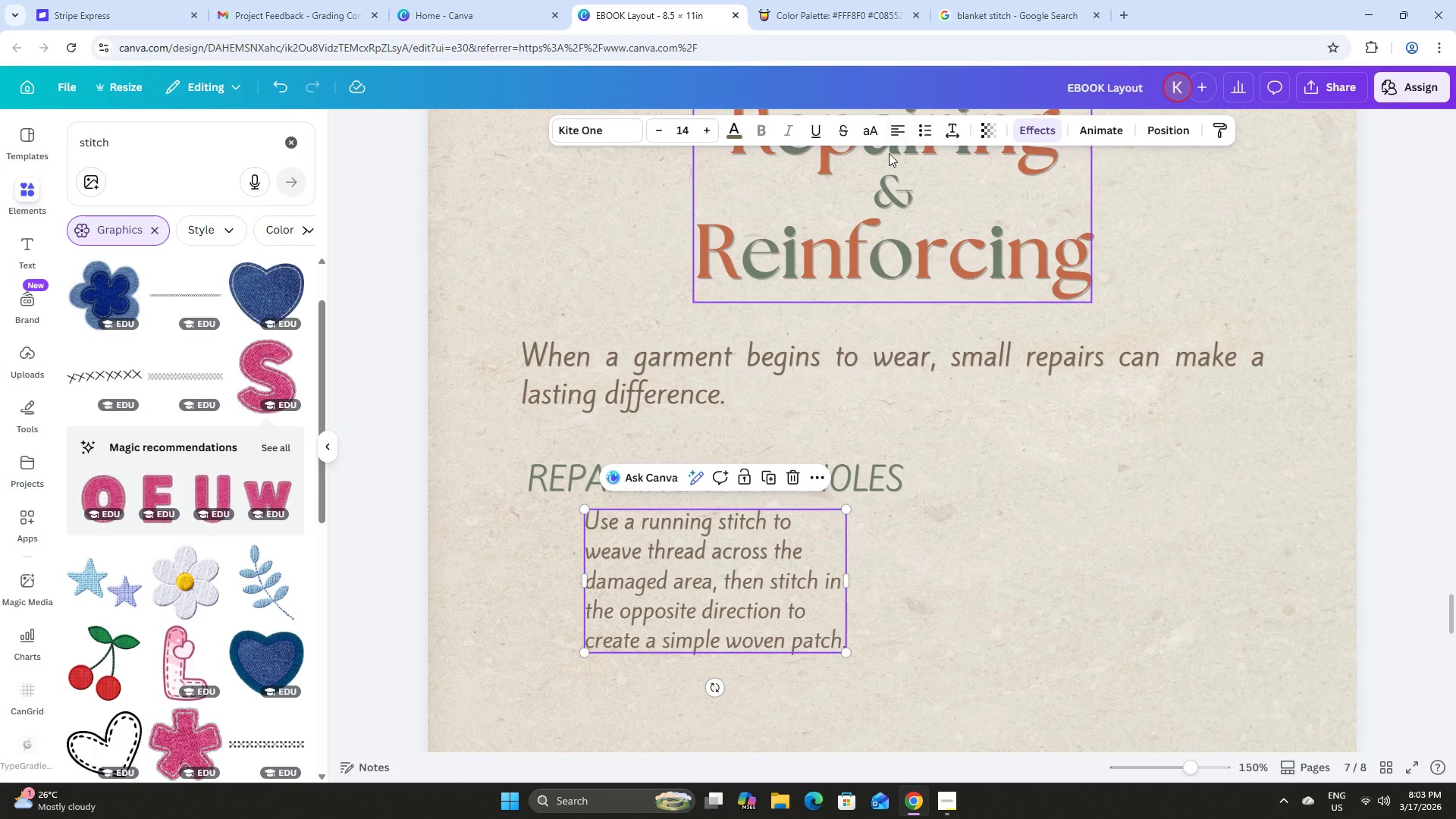 
left_click([903, 130])
 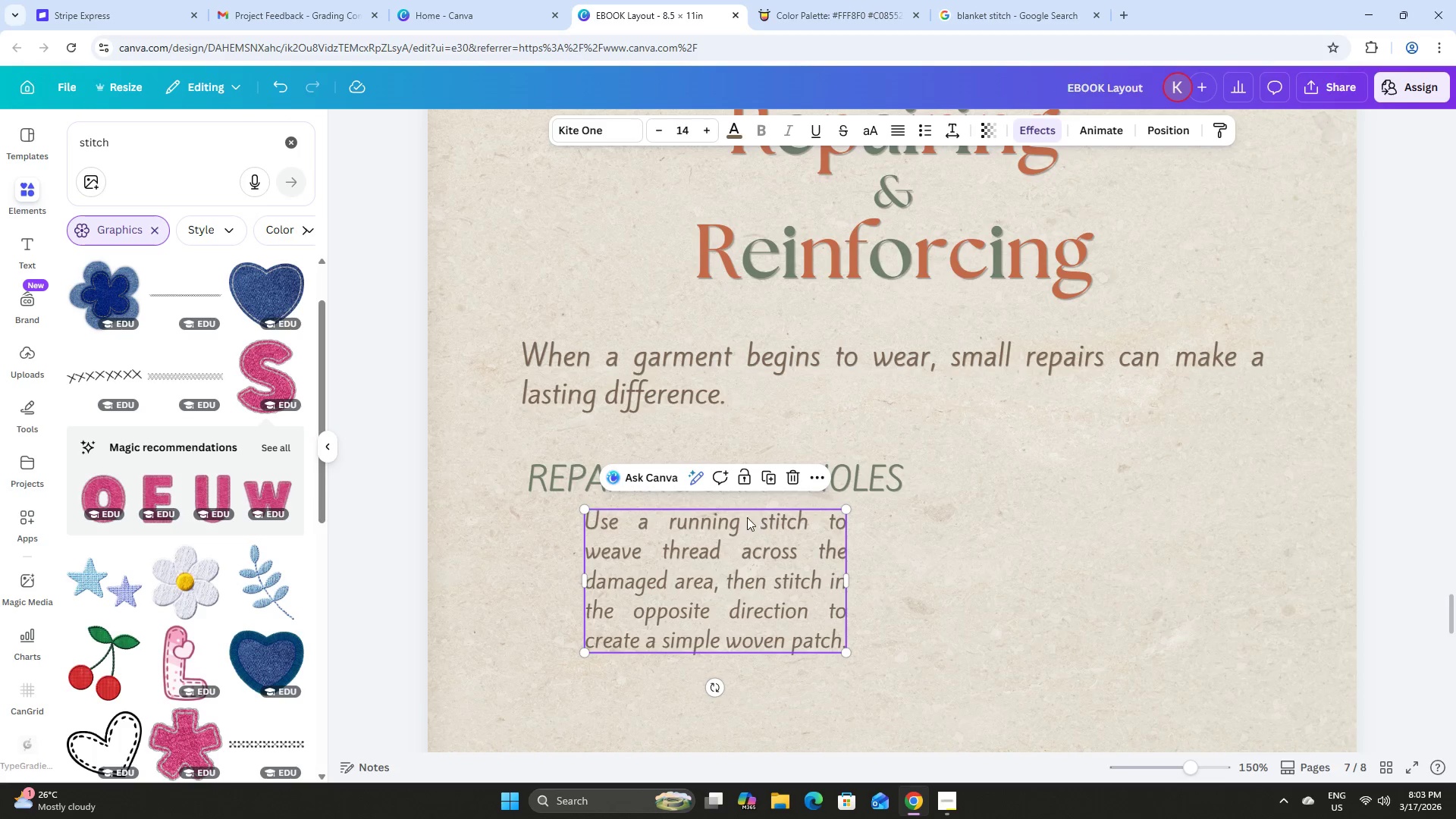 
left_click_drag(start_coordinate=[726, 560], to_coordinate=[664, 555])
 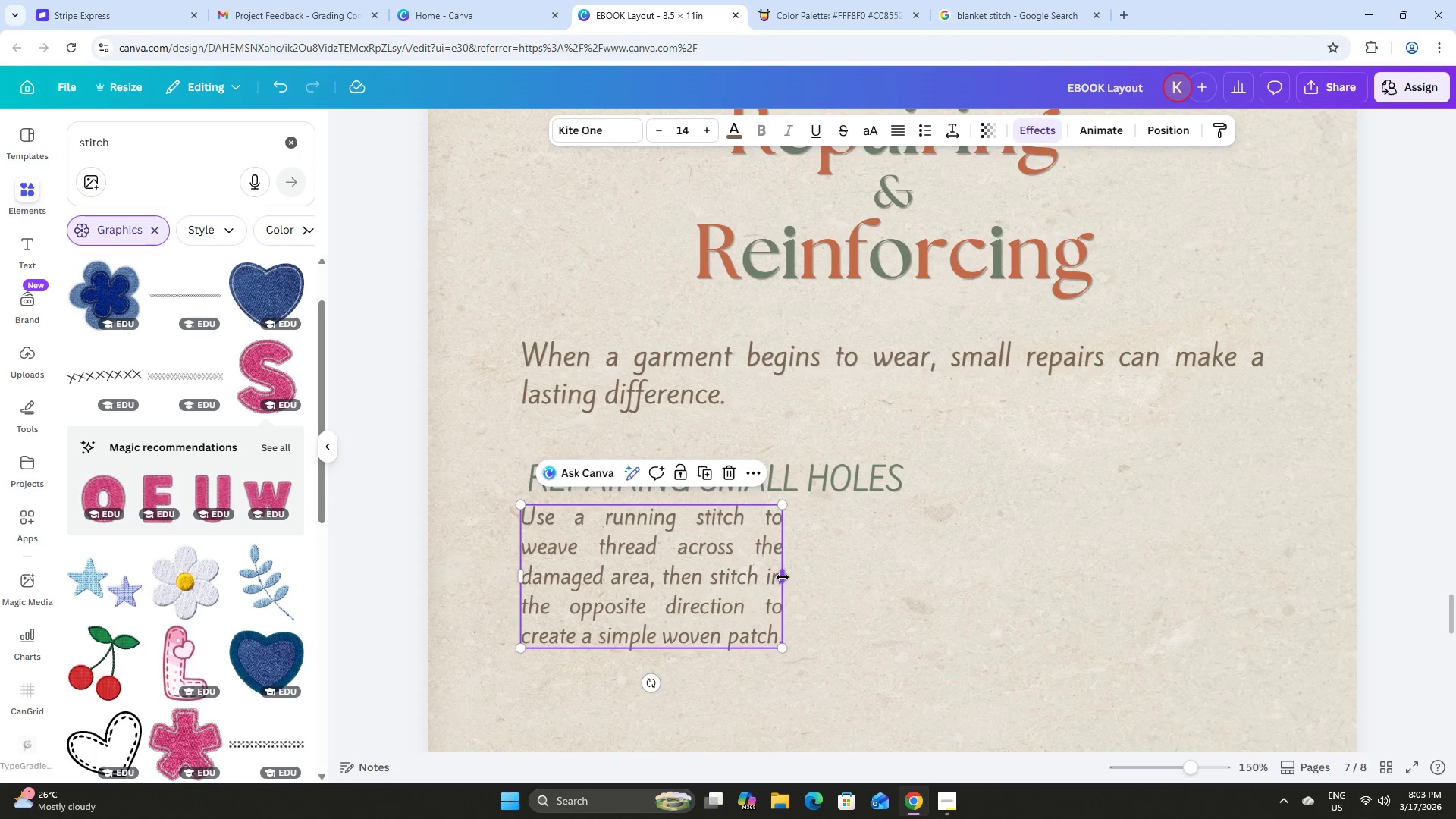 
left_click_drag(start_coordinate=[783, 577], to_coordinate=[912, 570])
 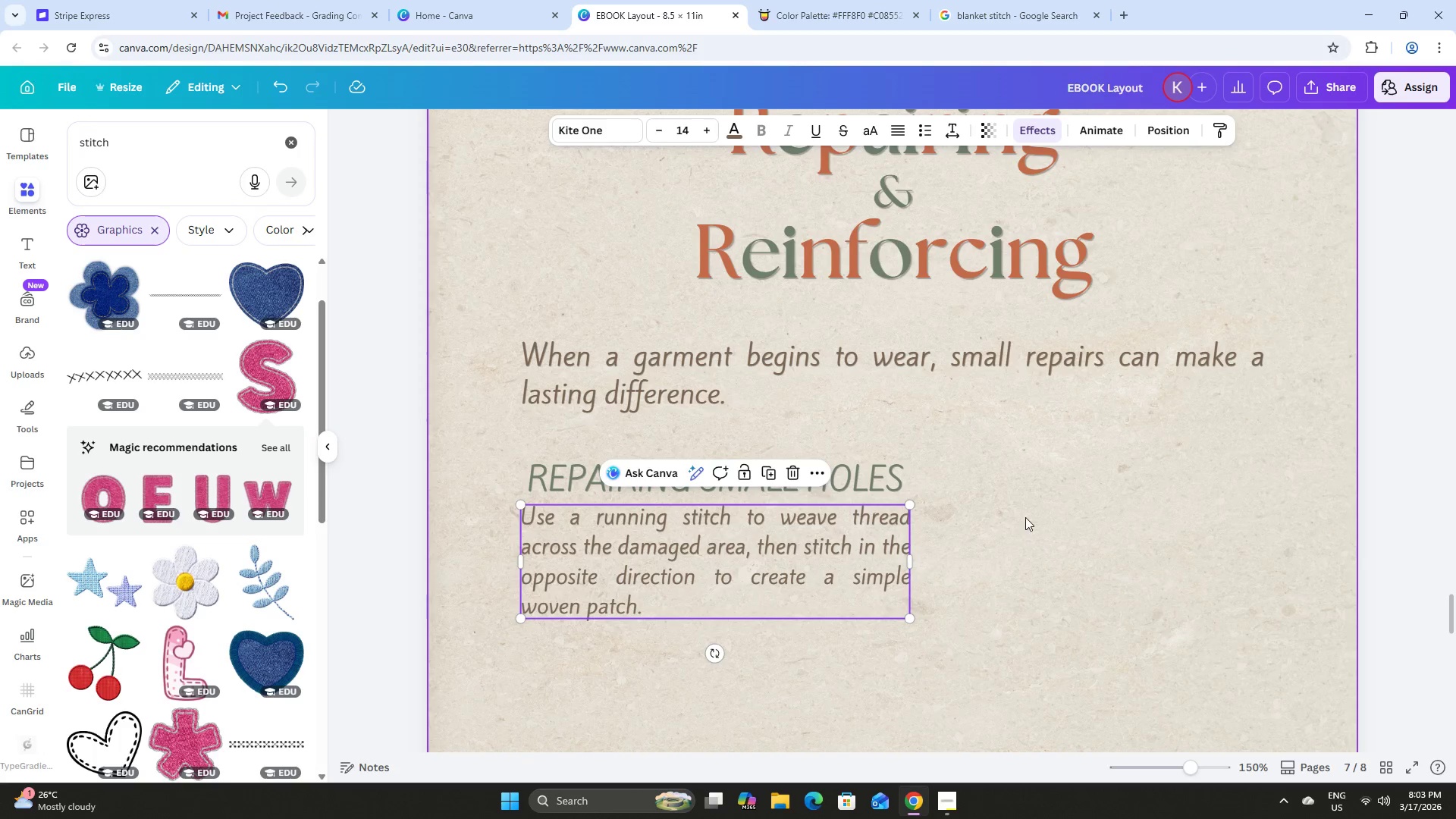 
left_click([1025, 517])
 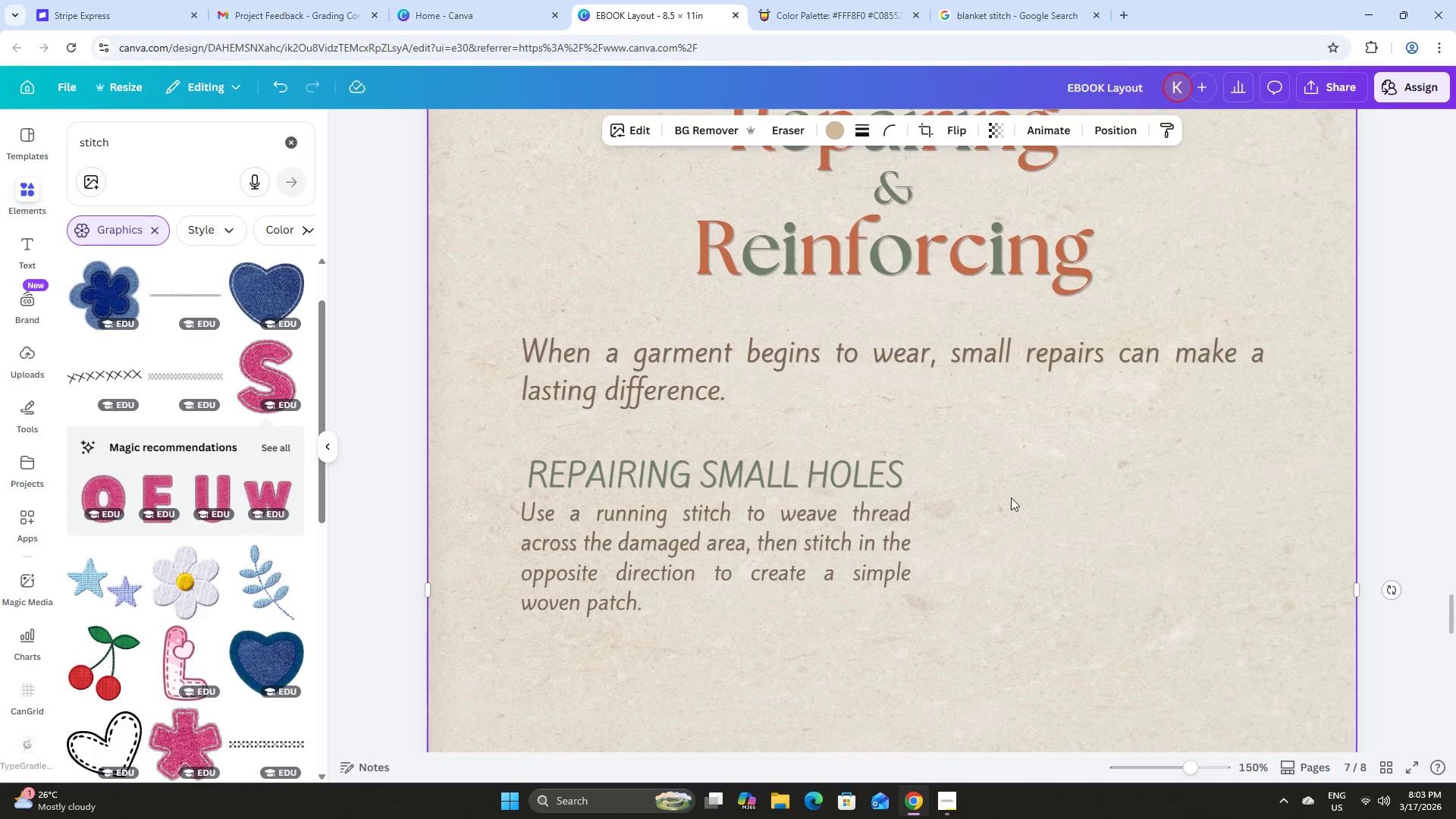 
scroll: coordinate [999, 438], scroll_direction: down, amount: 2.0
 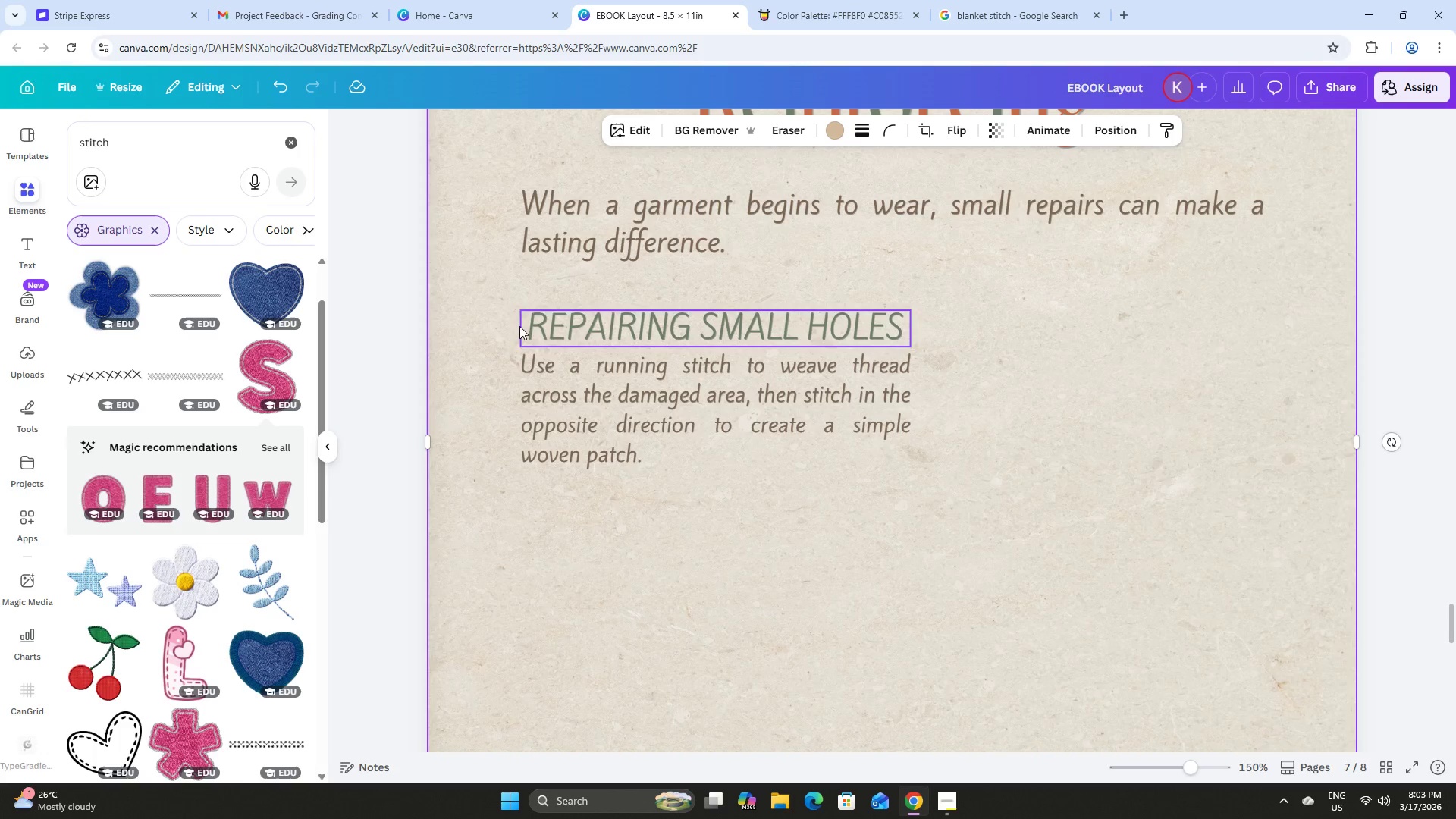 
left_click([574, 331])
 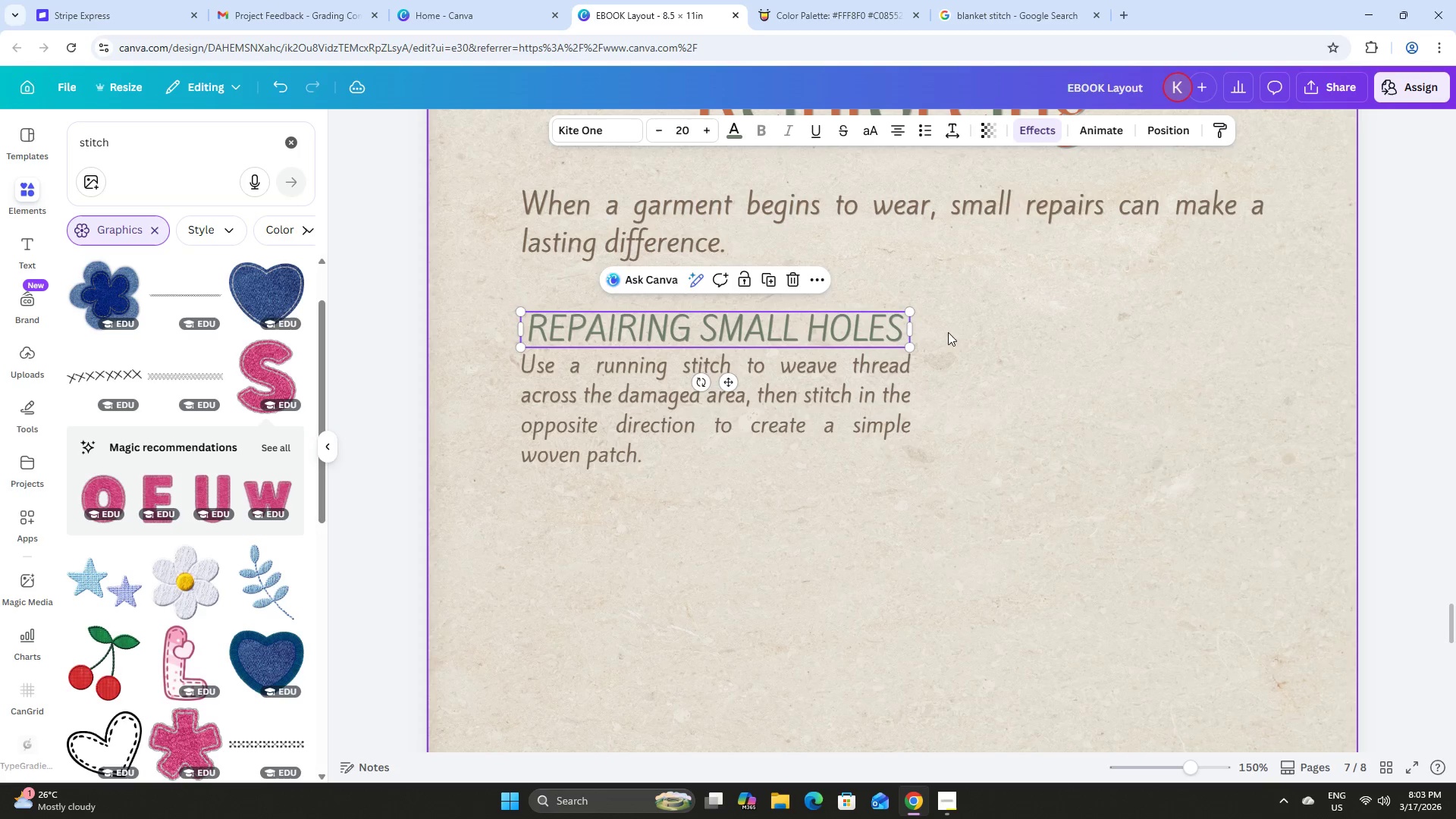 
left_click_drag(start_coordinate=[912, 331], to_coordinate=[901, 329])
 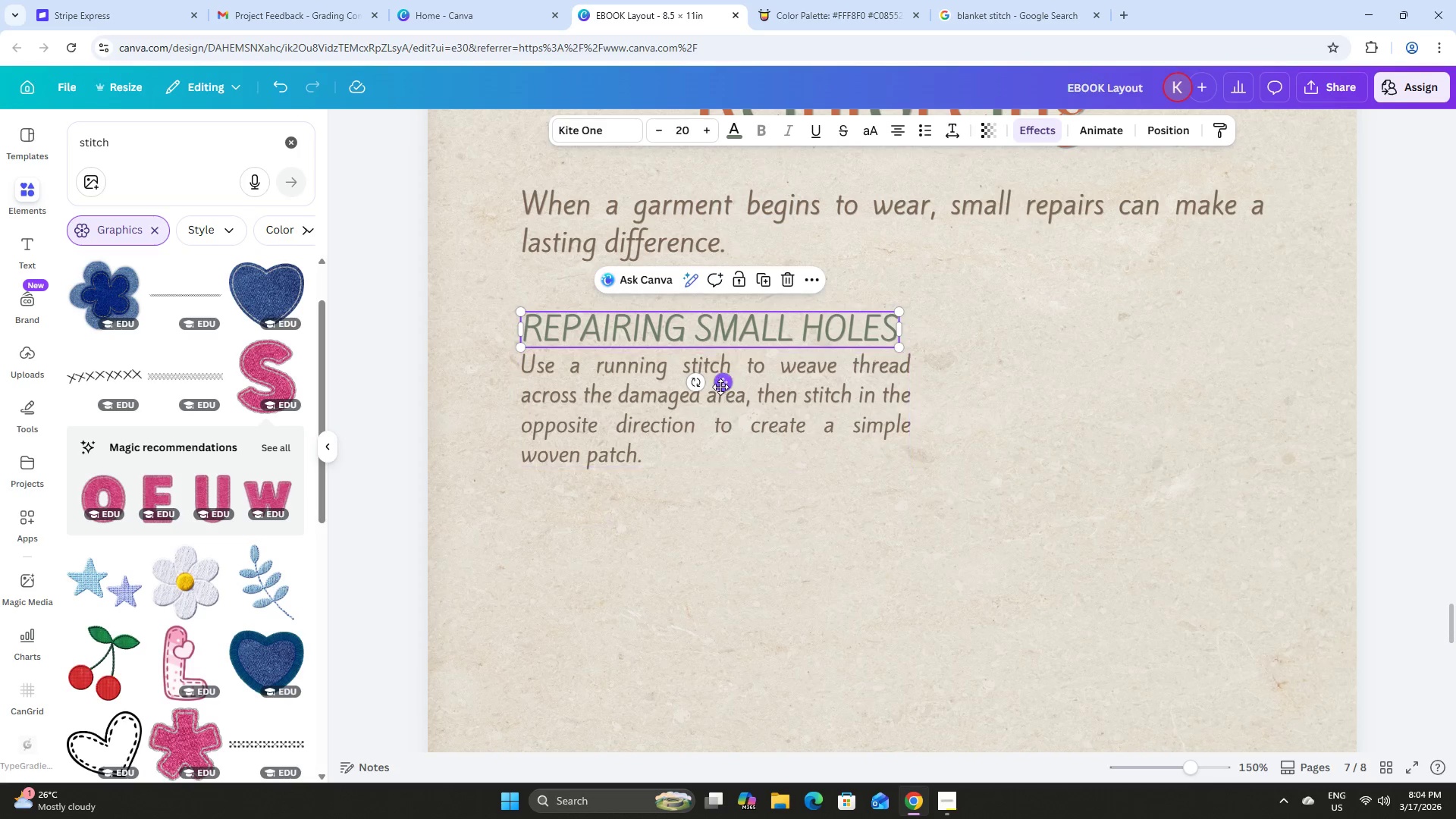 
left_click_drag(start_coordinate=[720, 386], to_coordinate=[726, 382])
 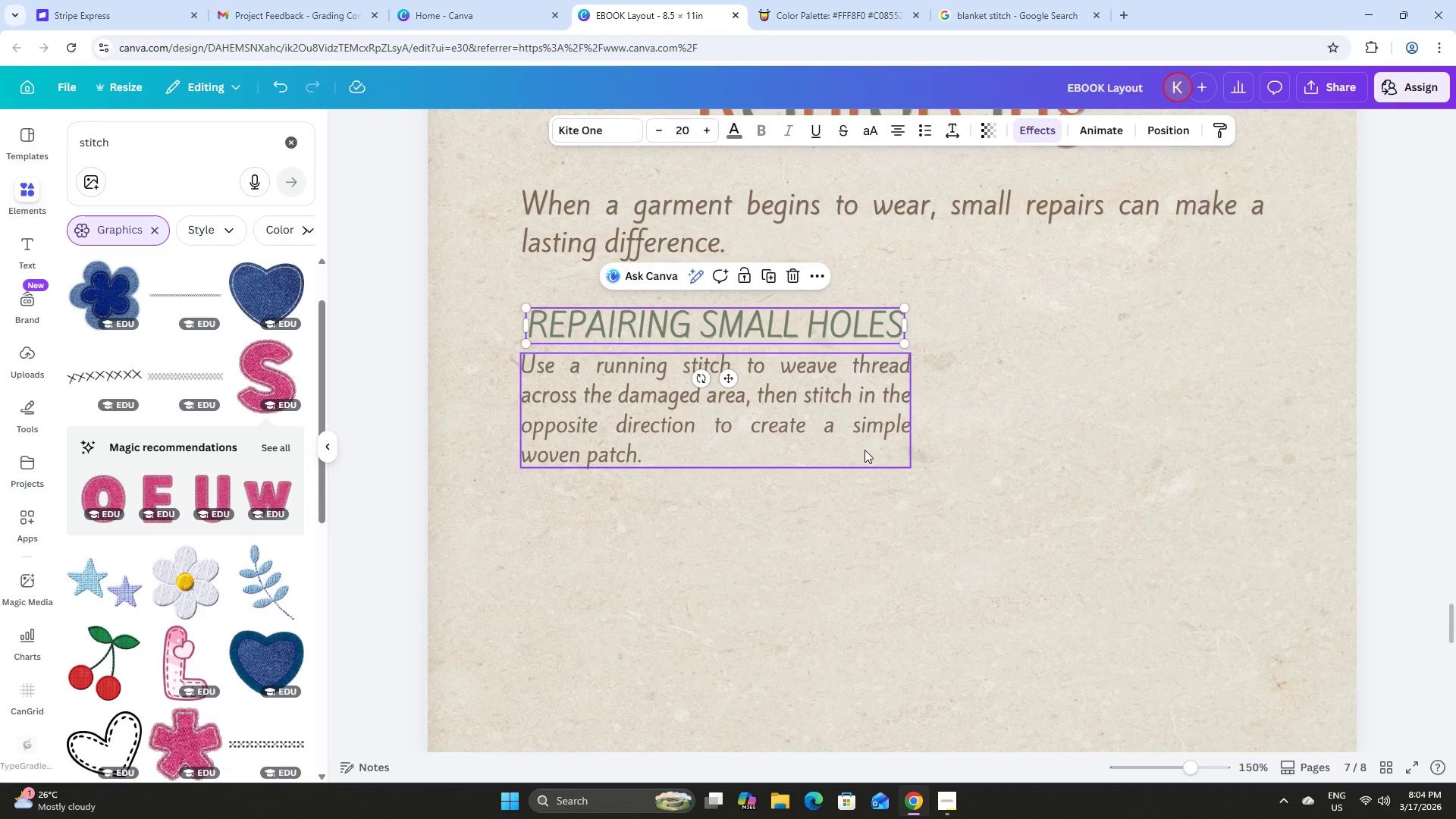 
left_click([864, 450])
 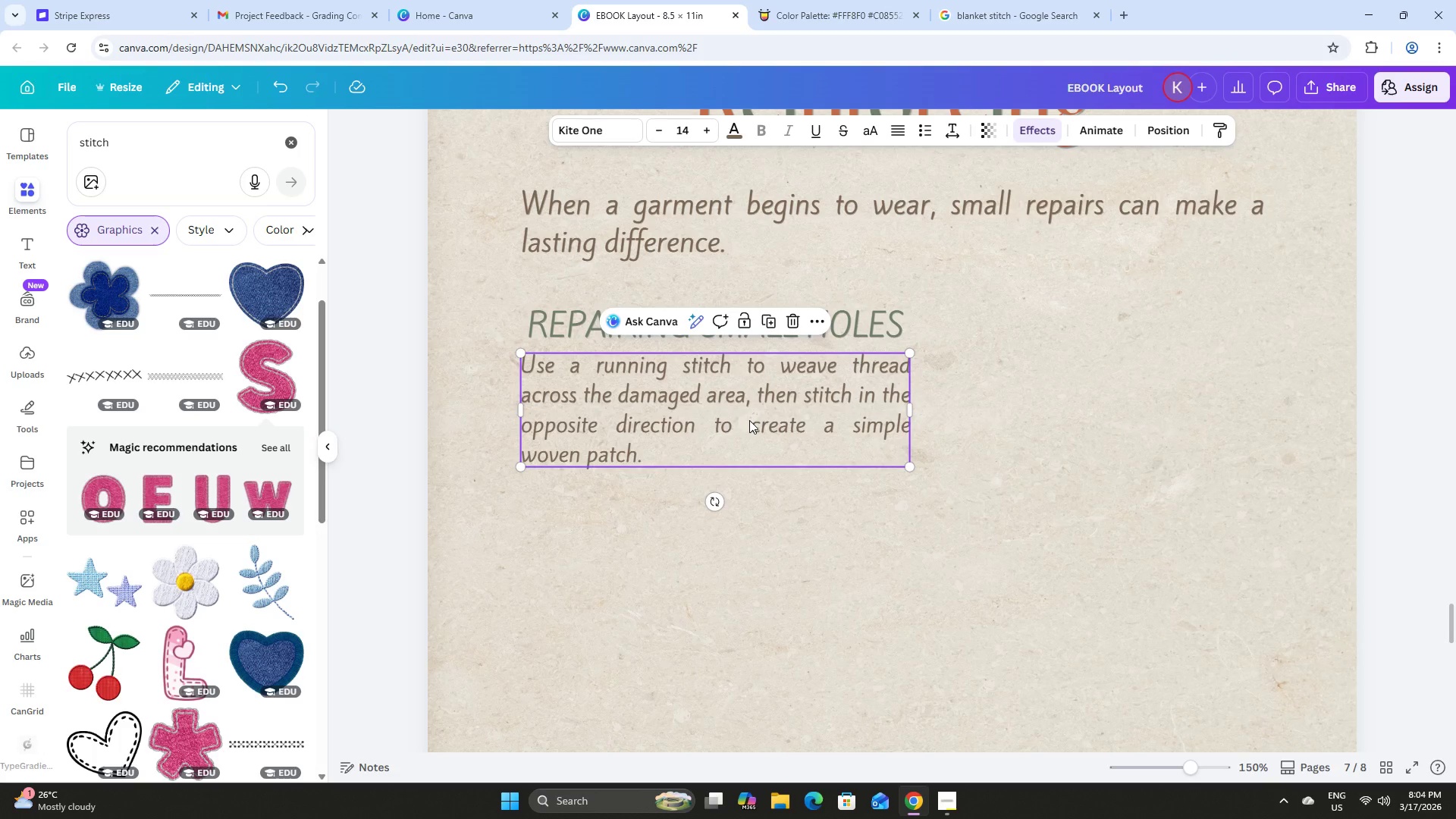 
left_click_drag(start_coordinate=[749, 420], to_coordinate=[748, 413])
 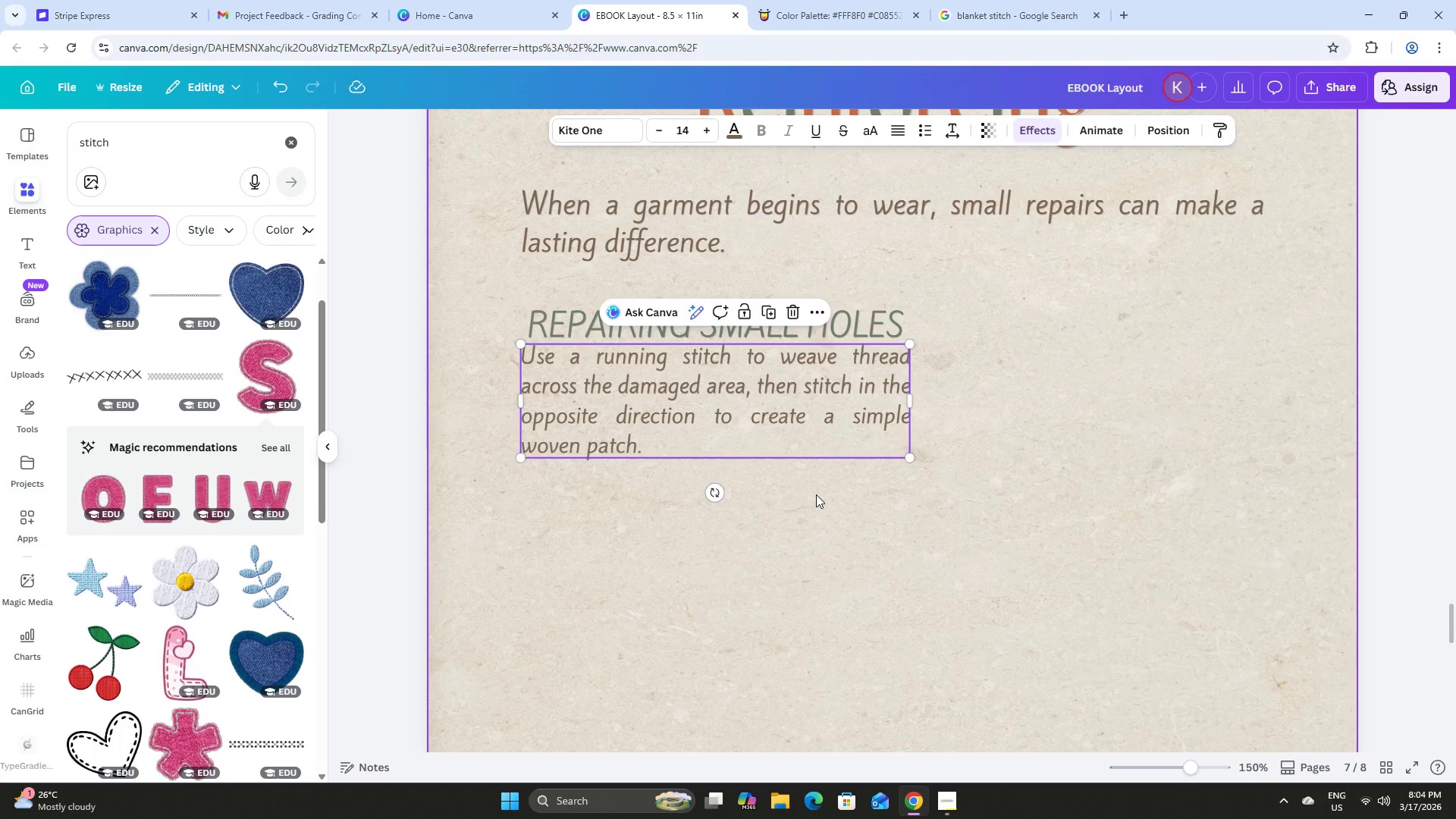 
left_click([816, 494])
 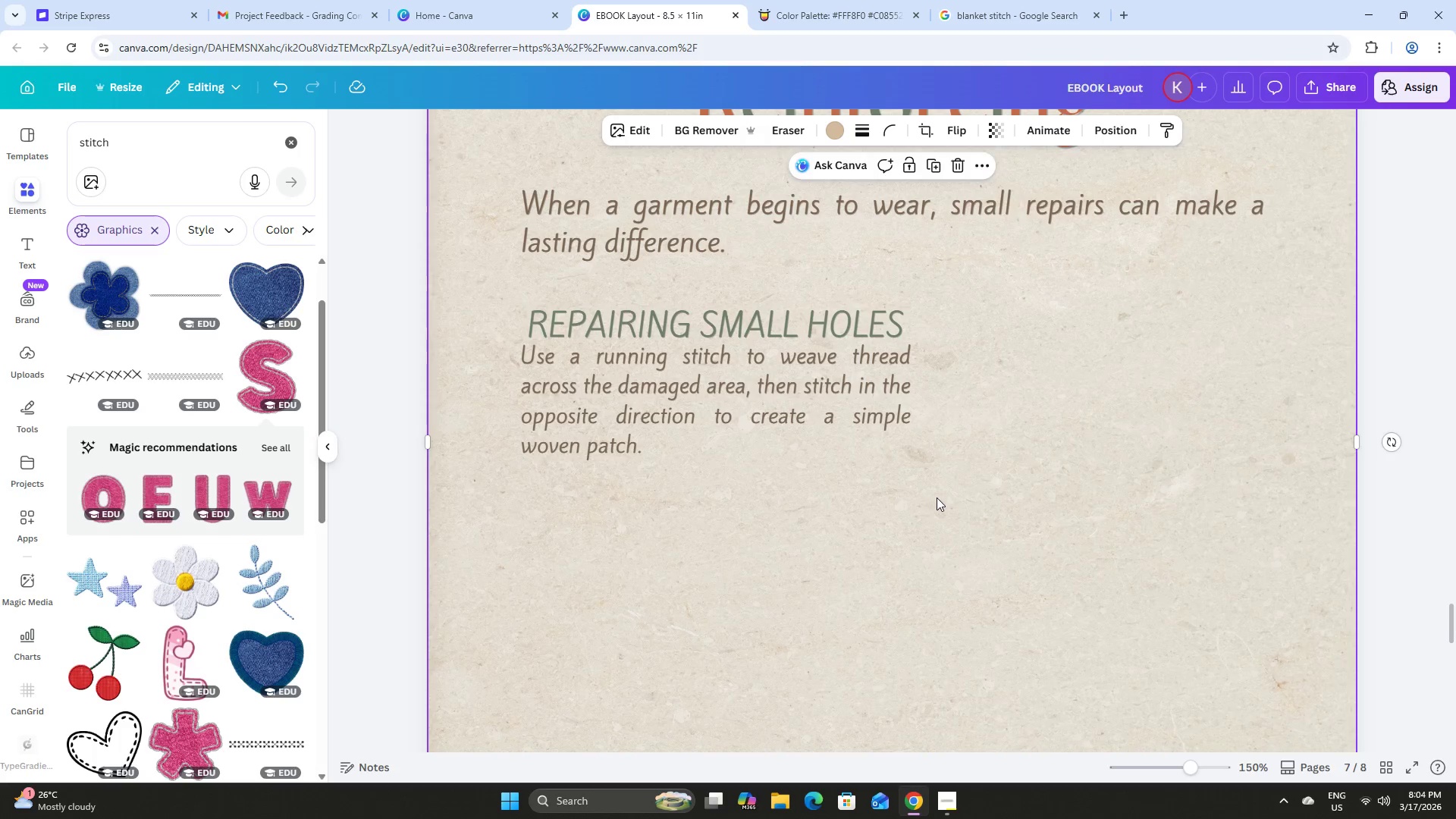 
scroll: coordinate [937, 497], scroll_direction: up, amount: 1.0
 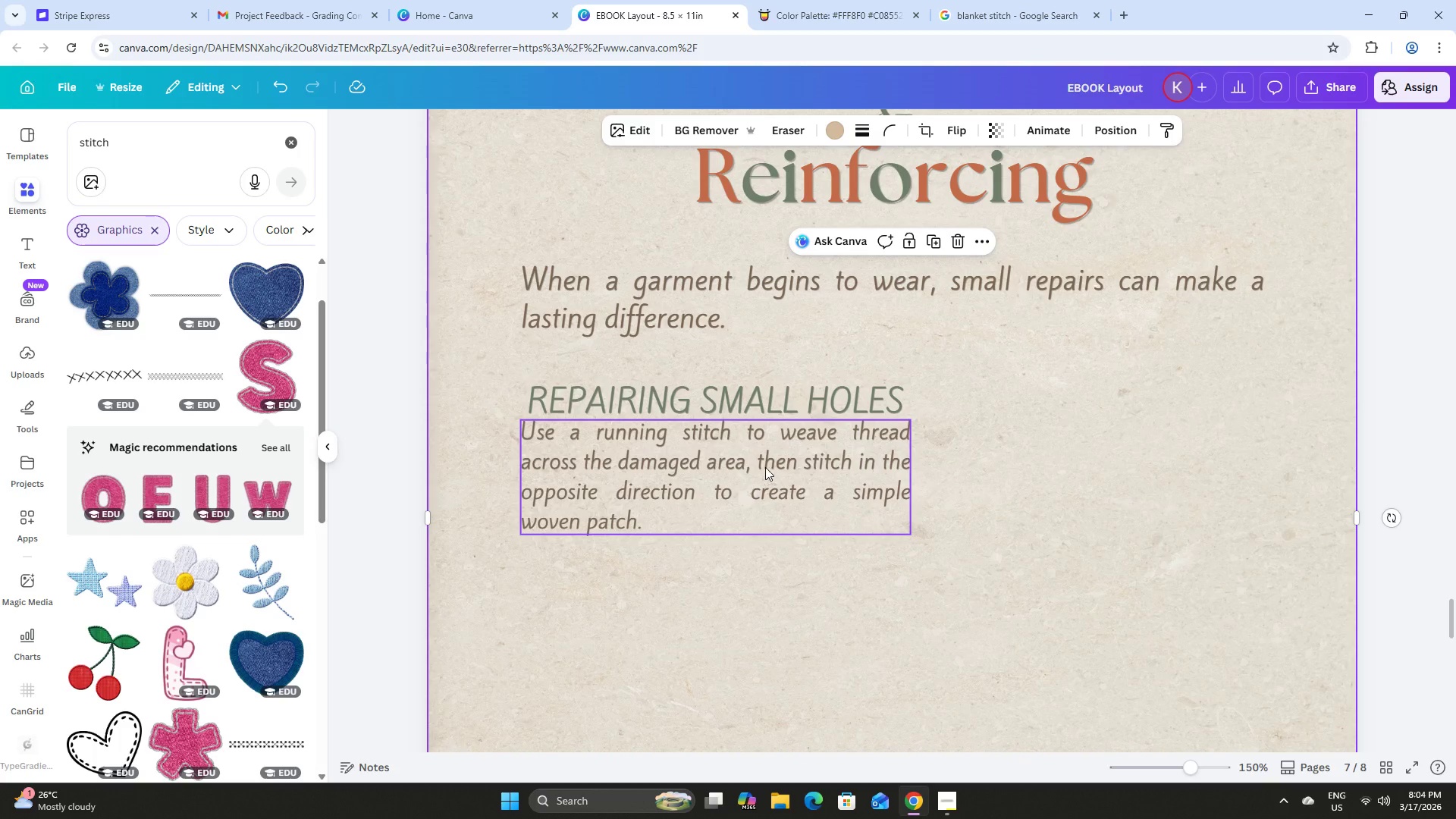 
left_click_drag(start_coordinate=[764, 461], to_coordinate=[762, 468])
 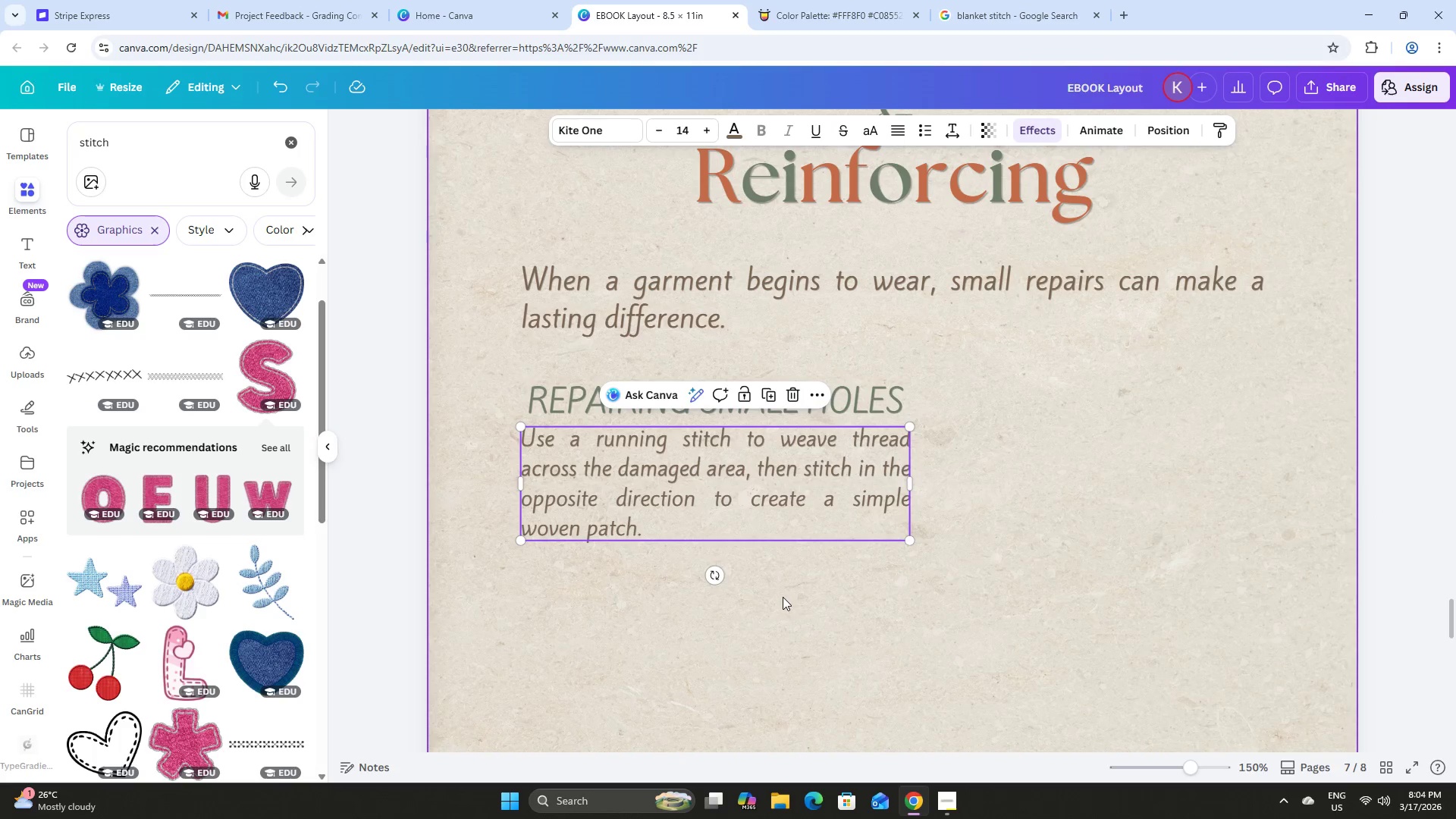 
left_click([783, 597])
 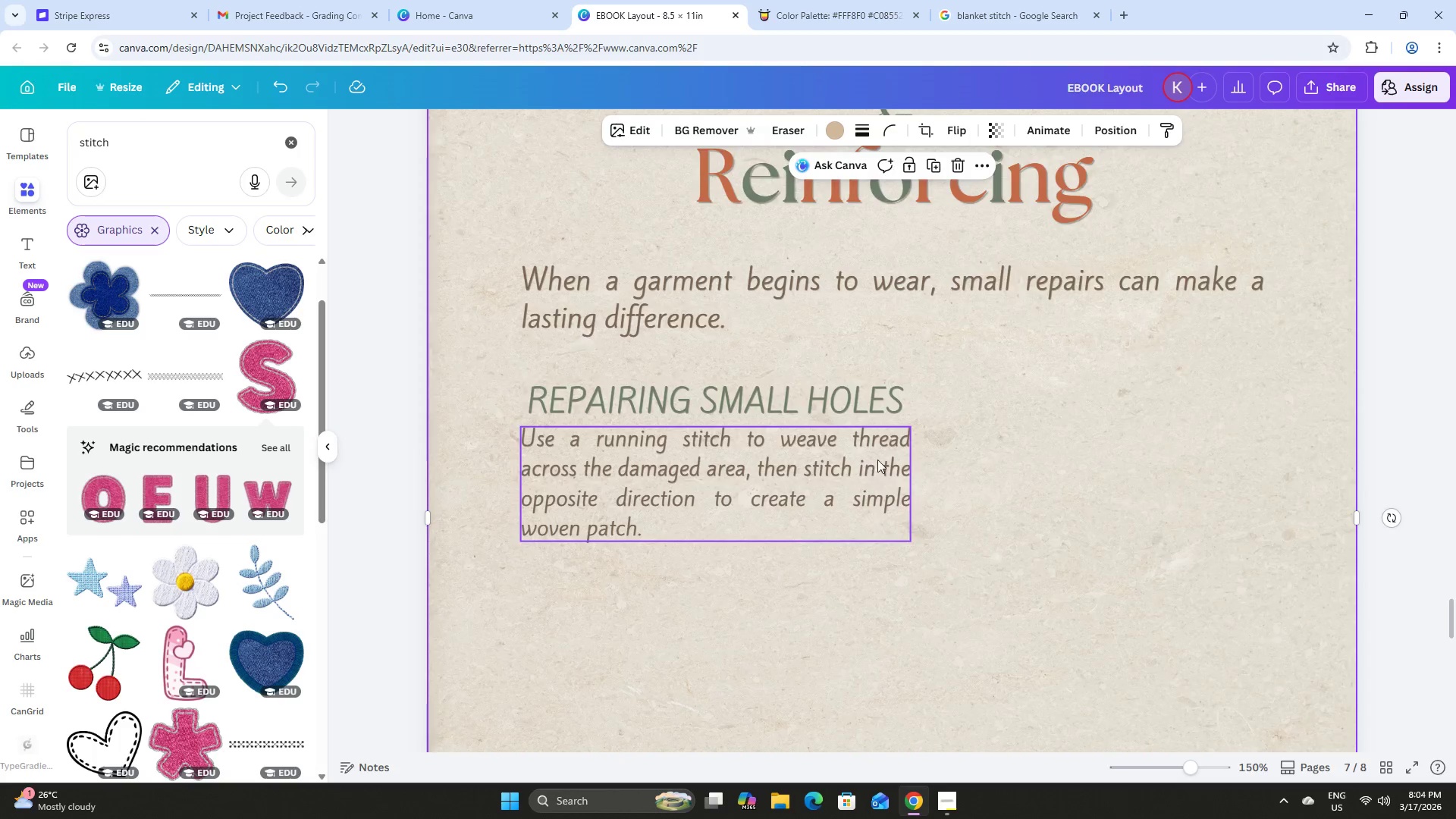 
scroll: coordinate [877, 460], scroll_direction: down, amount: 2.0
 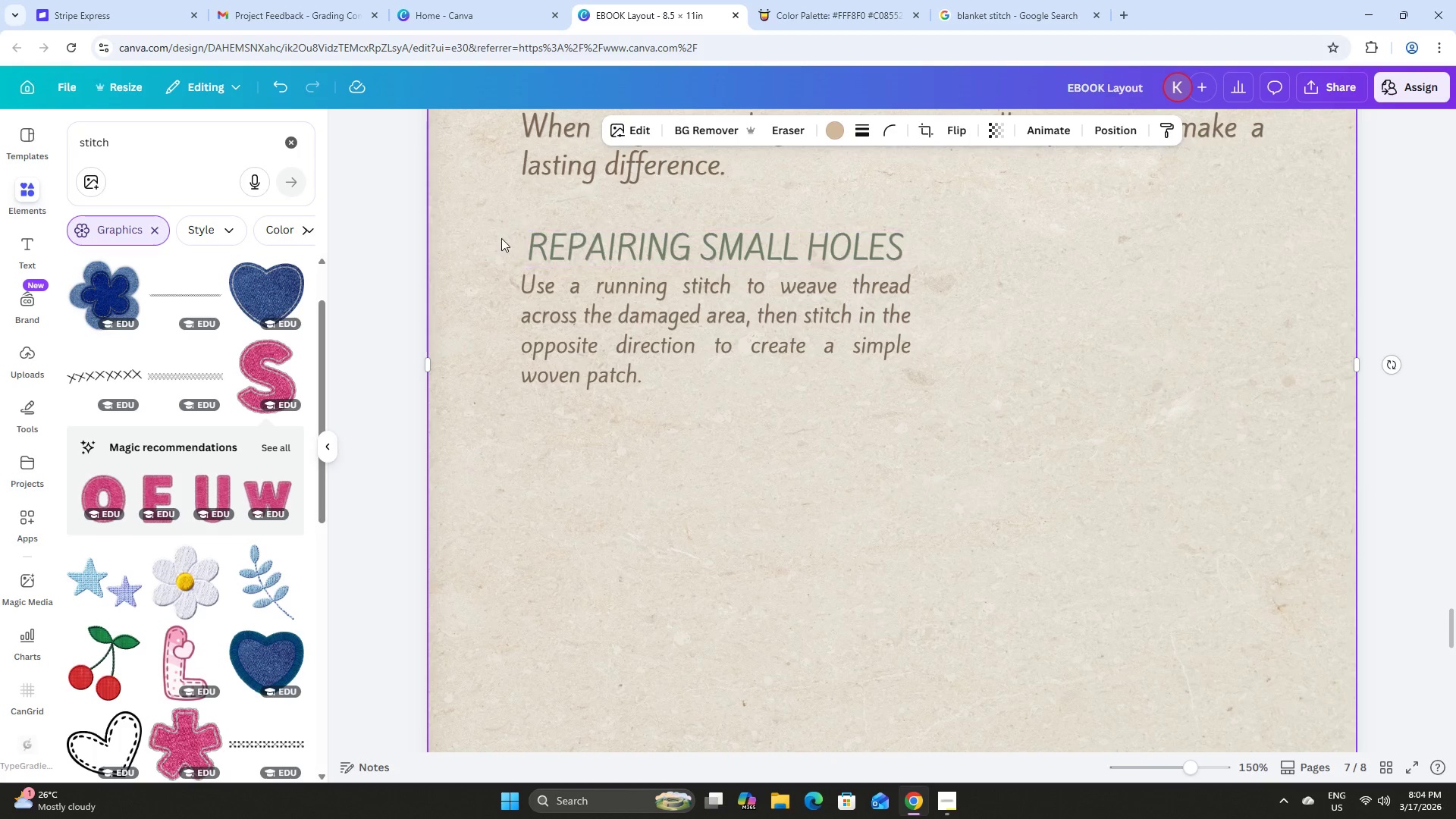 
left_click_drag(start_coordinate=[496, 237], to_coordinate=[690, 364])
 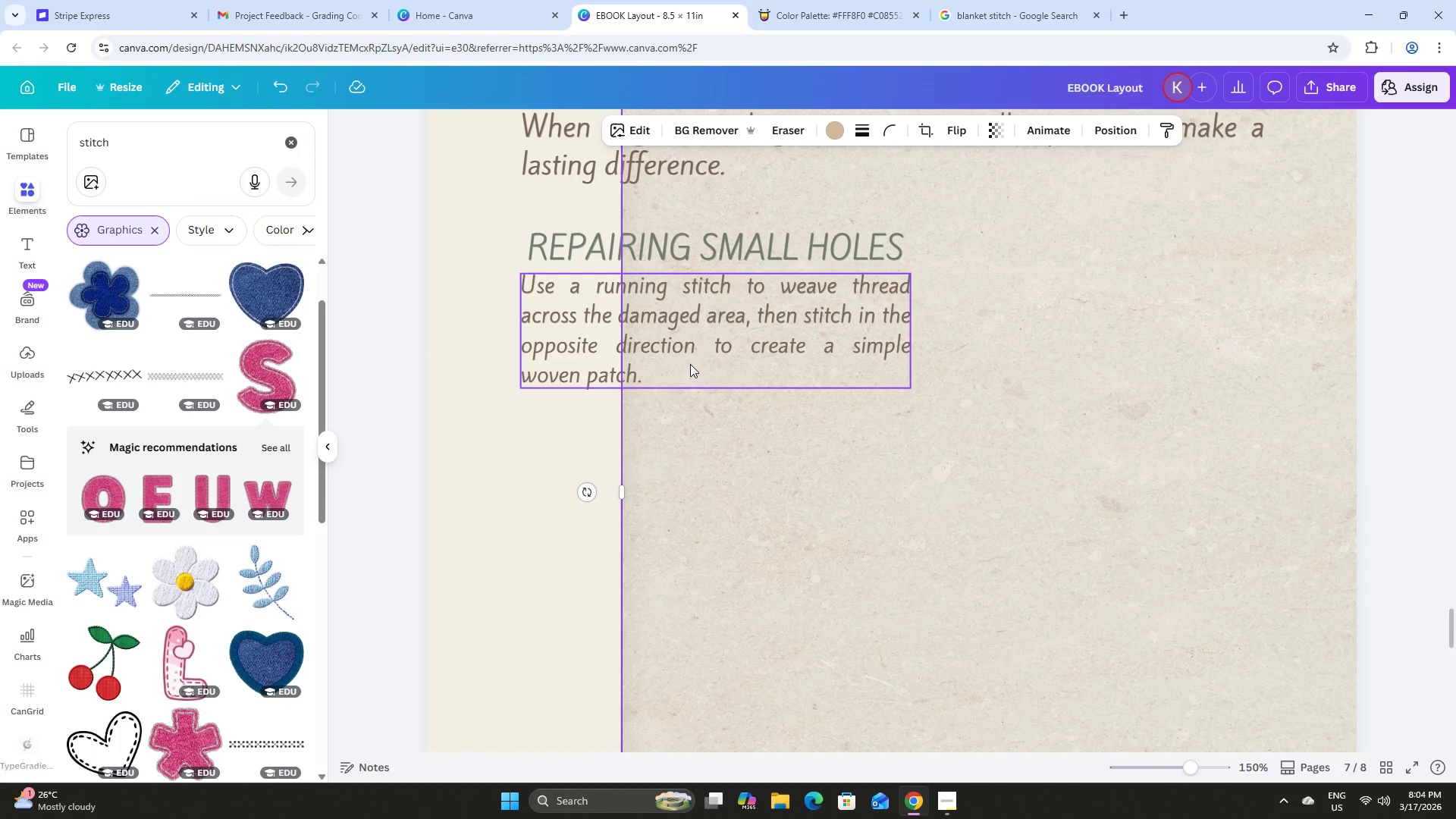 
key(Control+Z)
 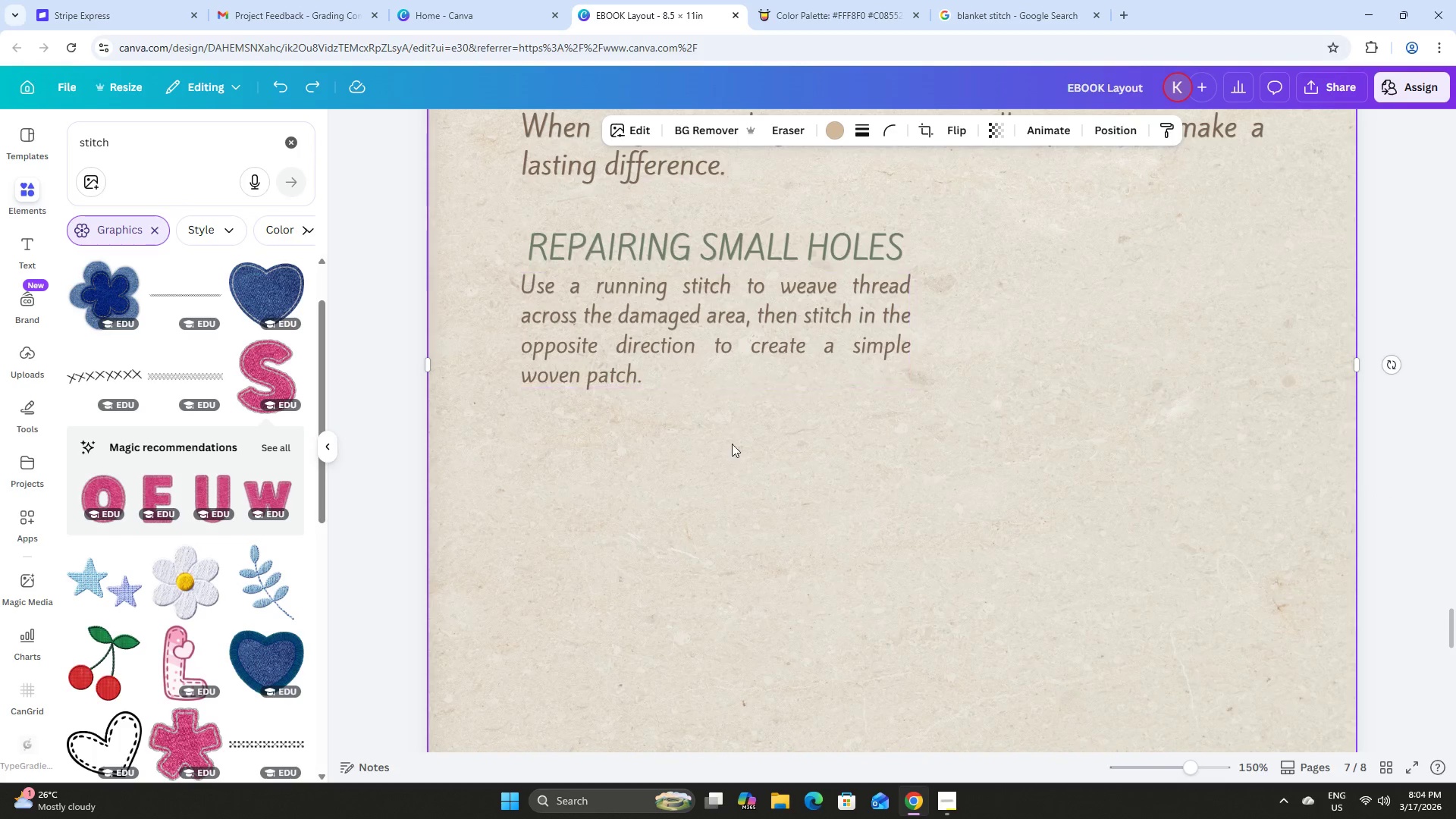 
scroll: coordinate [735, 449], scroll_direction: up, amount: 4.0
 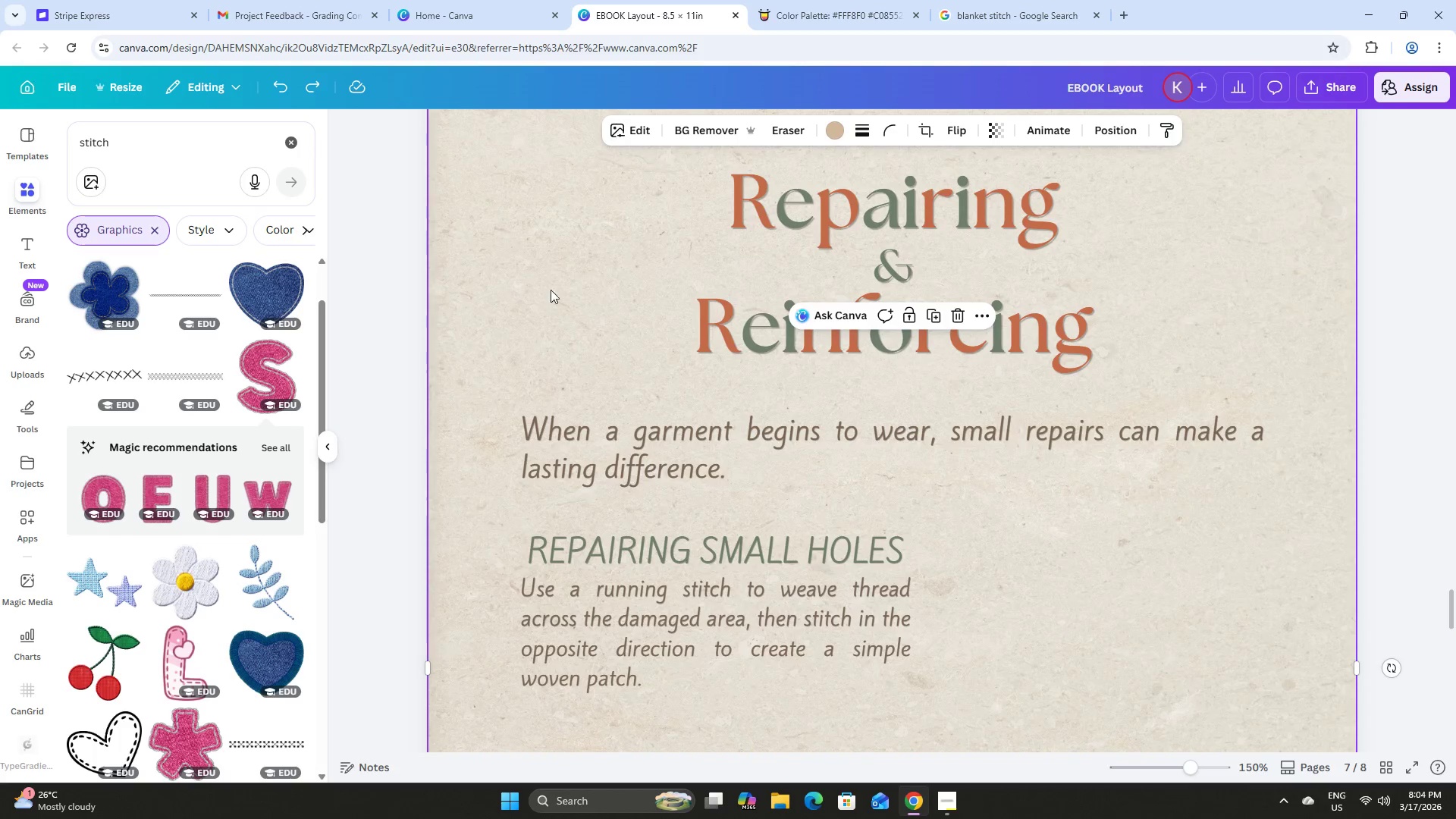 
left_click([592, 469])
 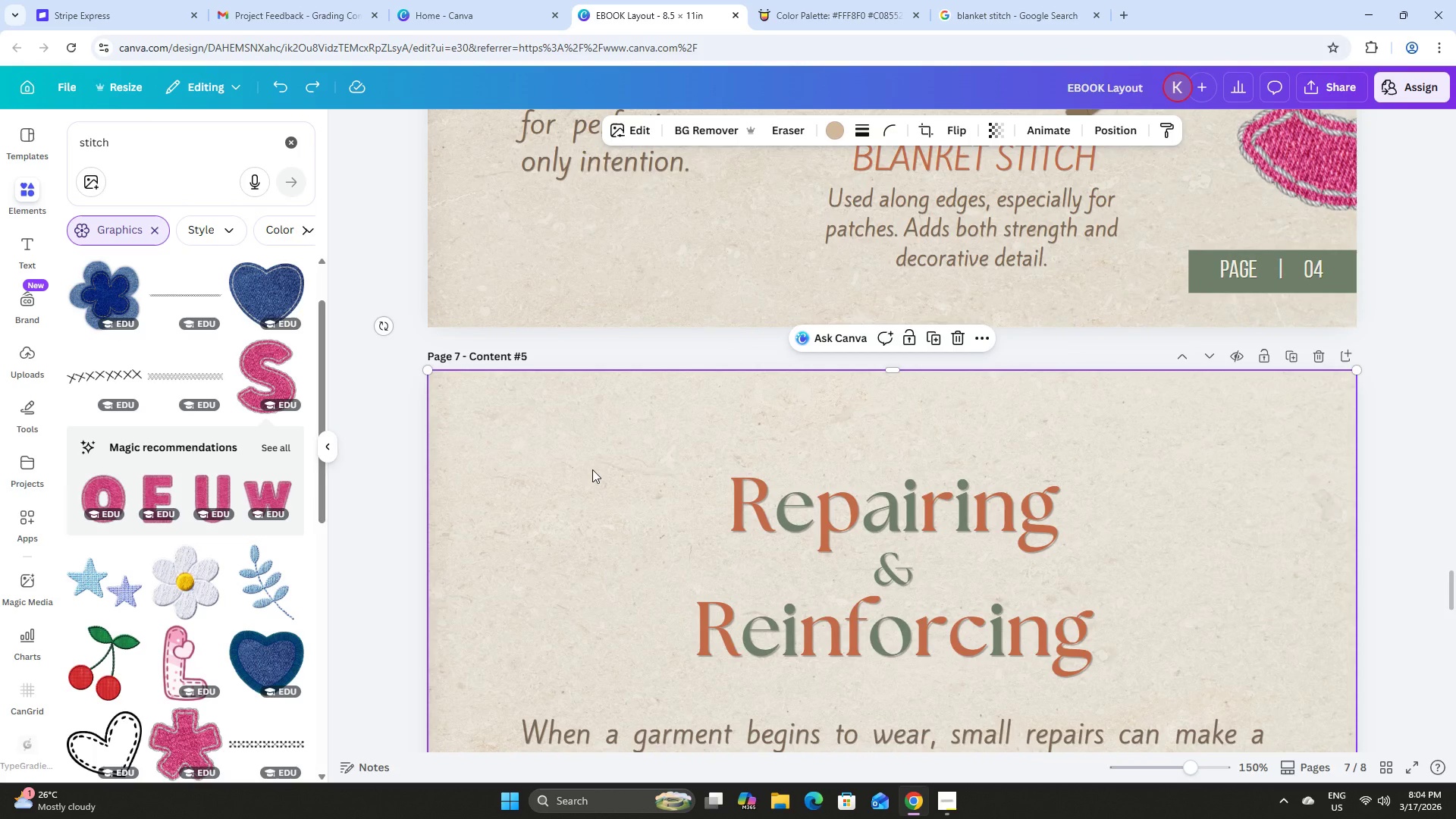 
scroll: coordinate [566, 312], scroll_direction: up, amount: 4.0
 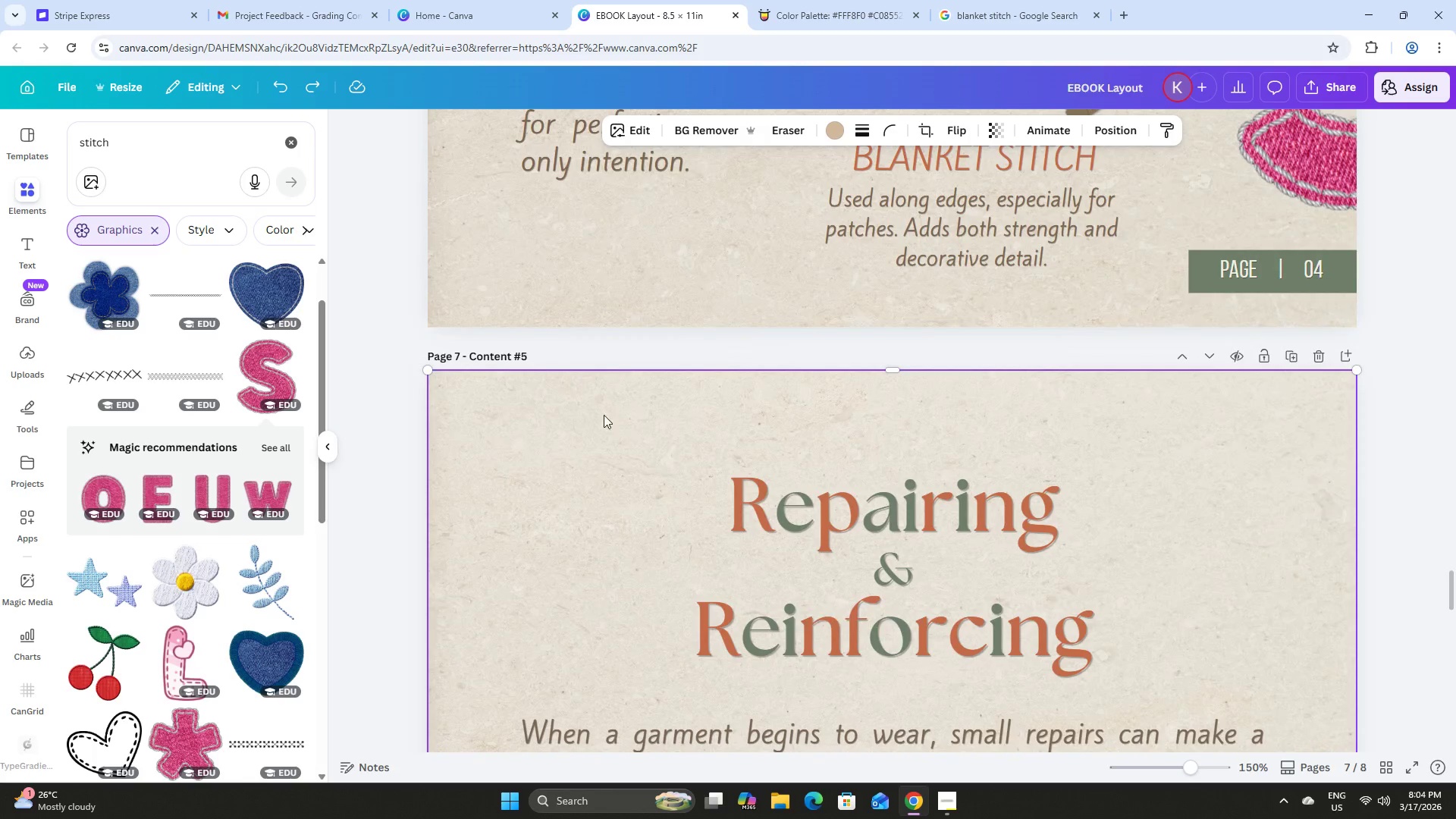 
left_click([592, 469])
 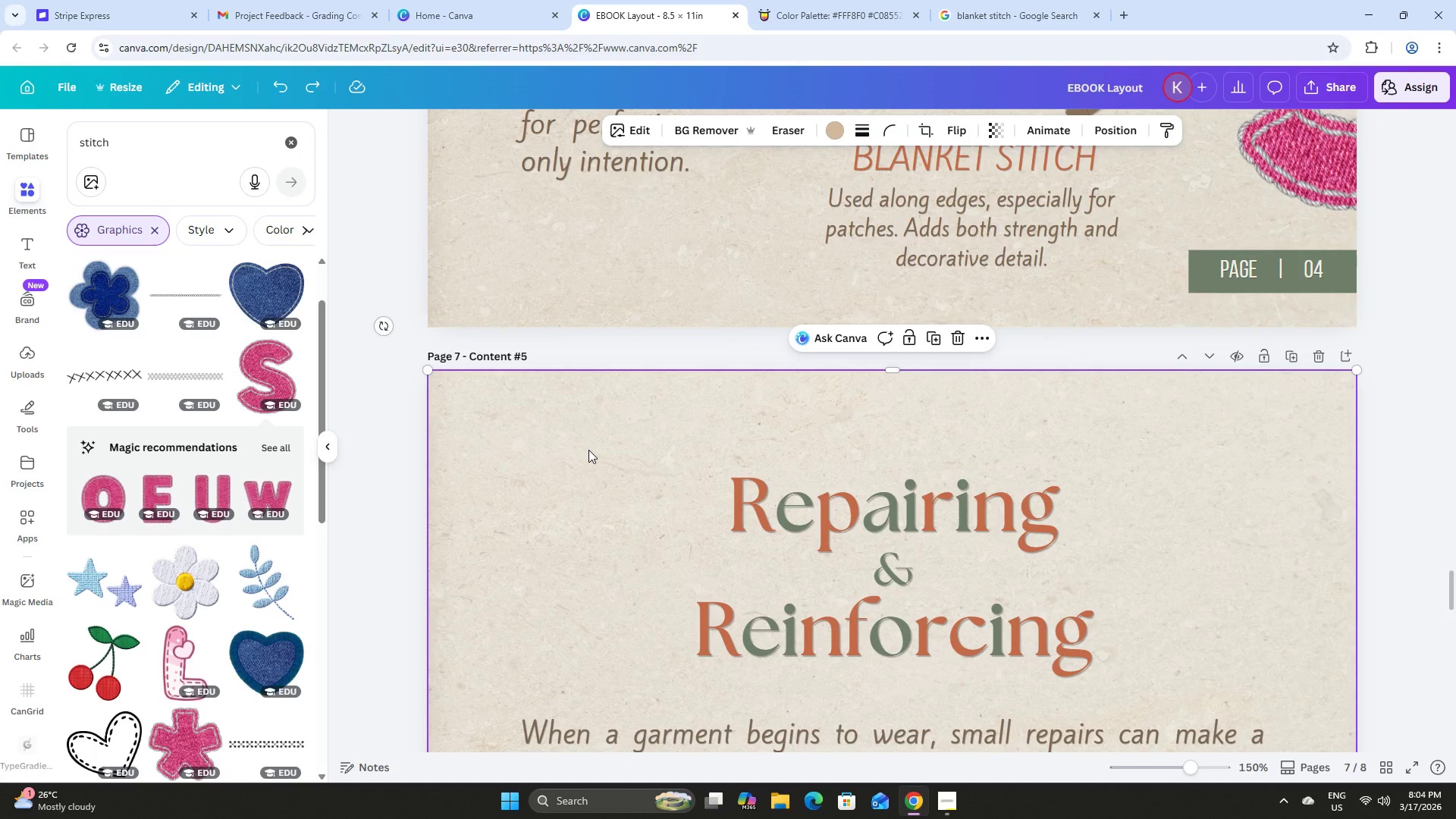 
left_click([588, 449])
 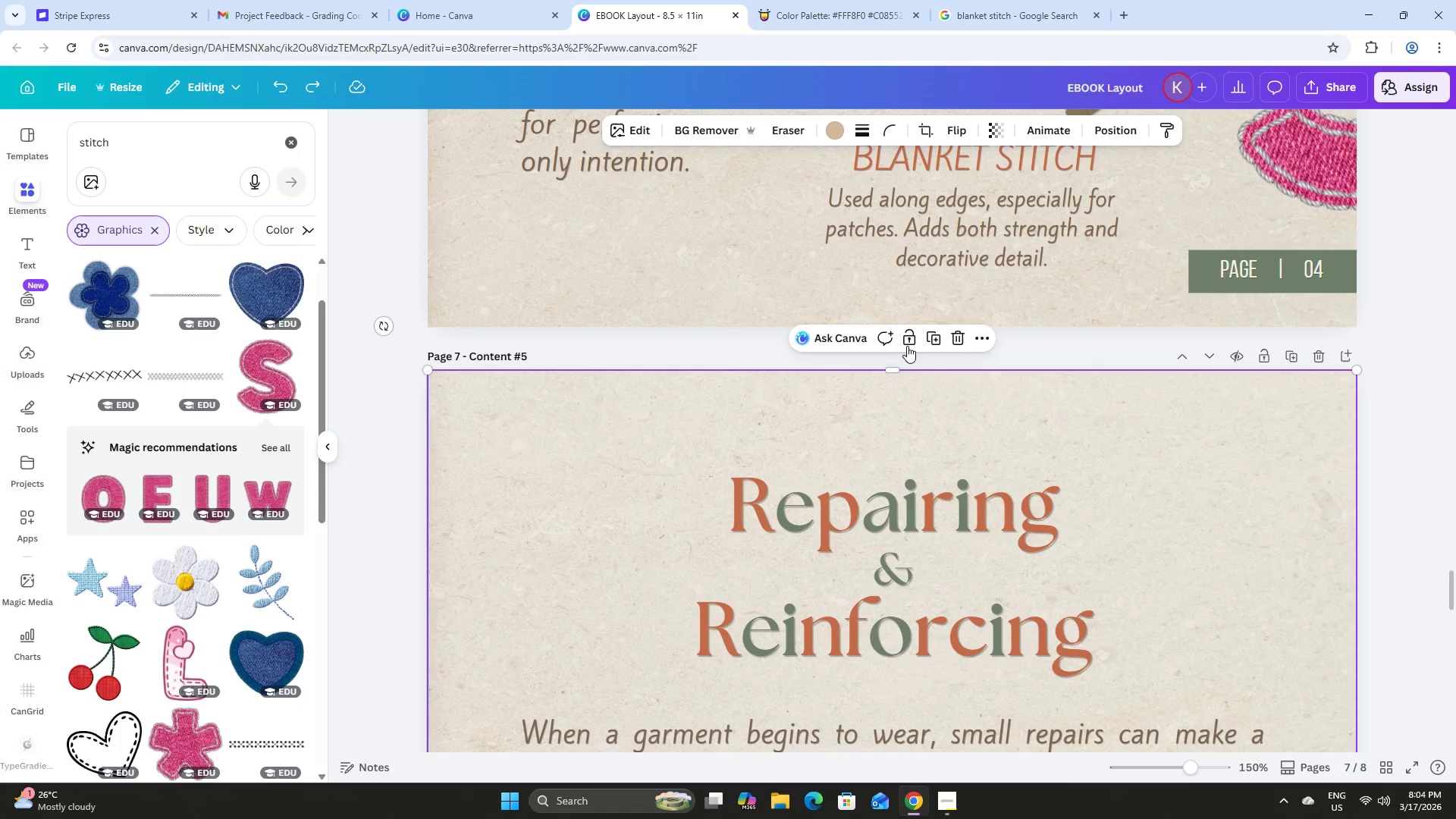 
left_click([908, 341])
 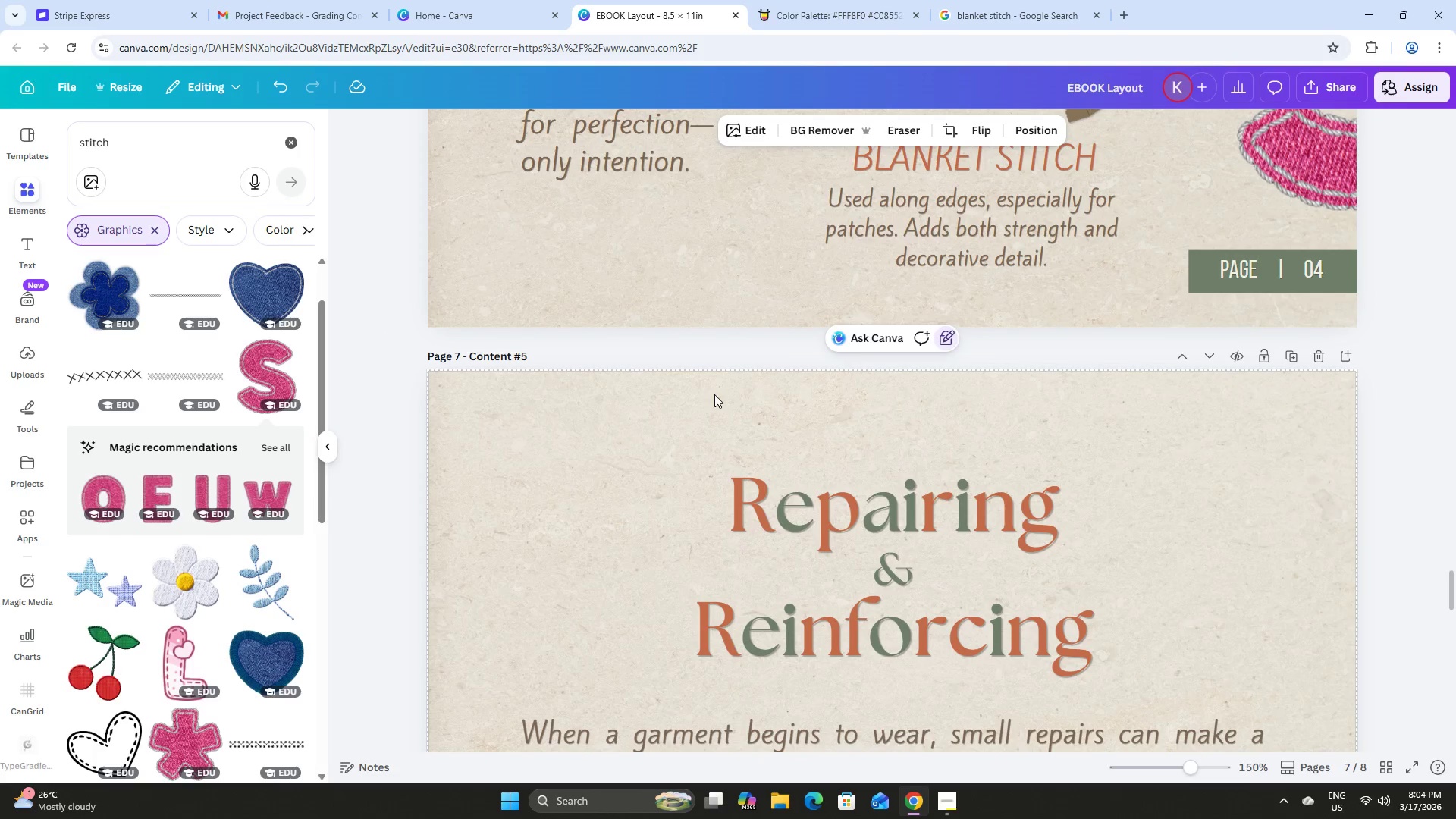 
left_click([736, 487])
 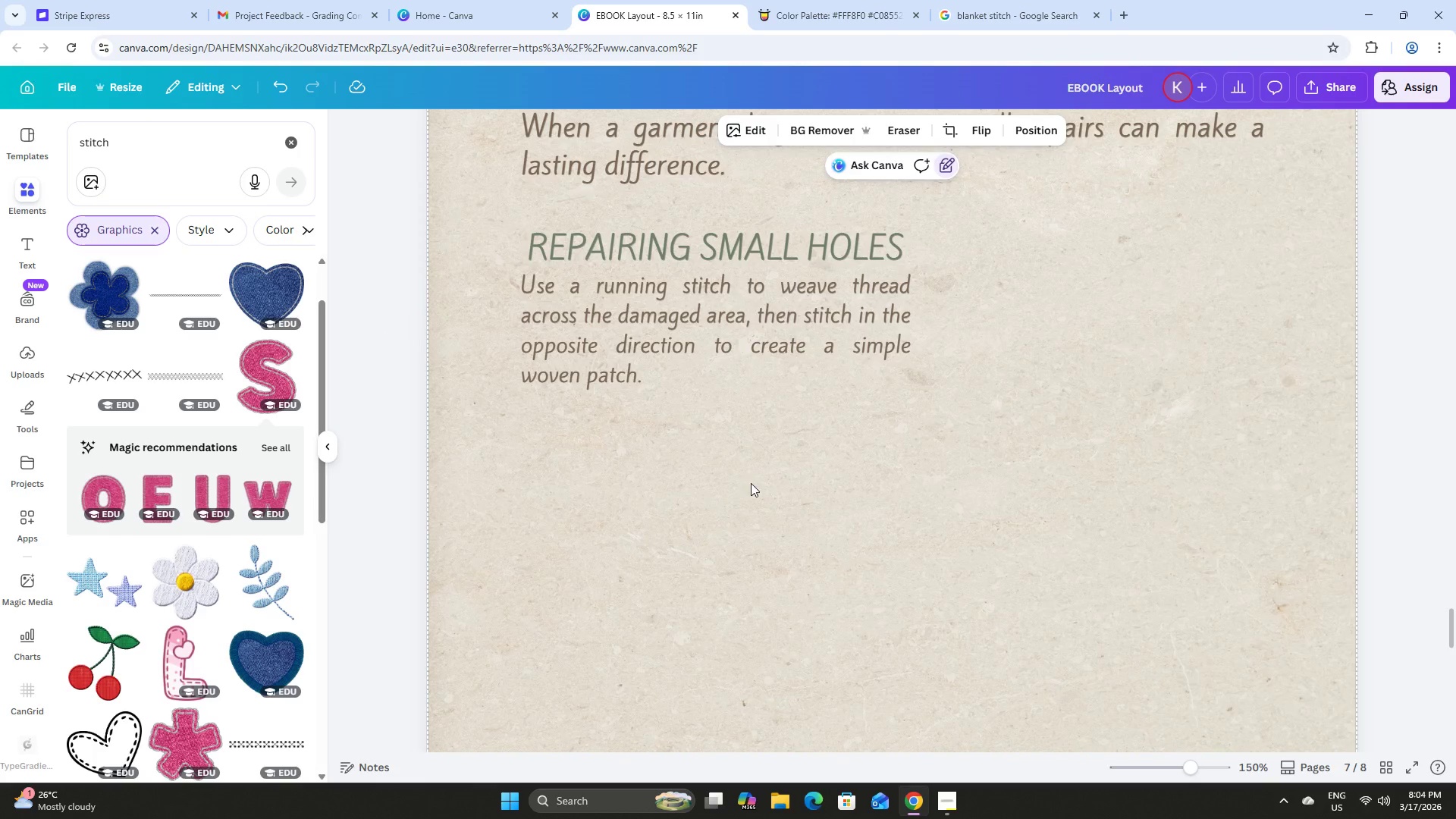 
scroll: coordinate [710, 391], scroll_direction: down, amount: 8.0
 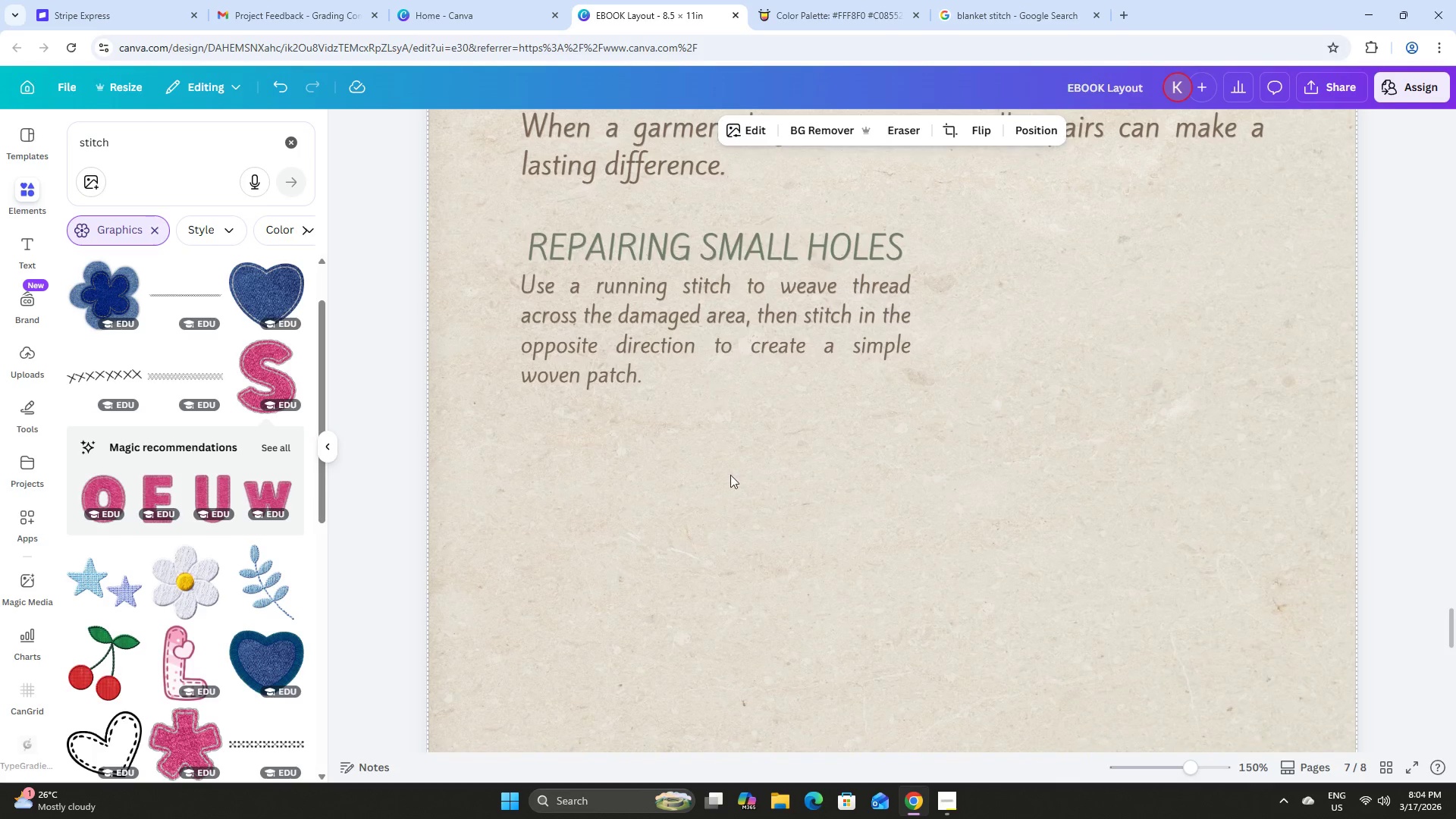 
scroll: coordinate [751, 483], scroll_direction: up, amount: 1.0
 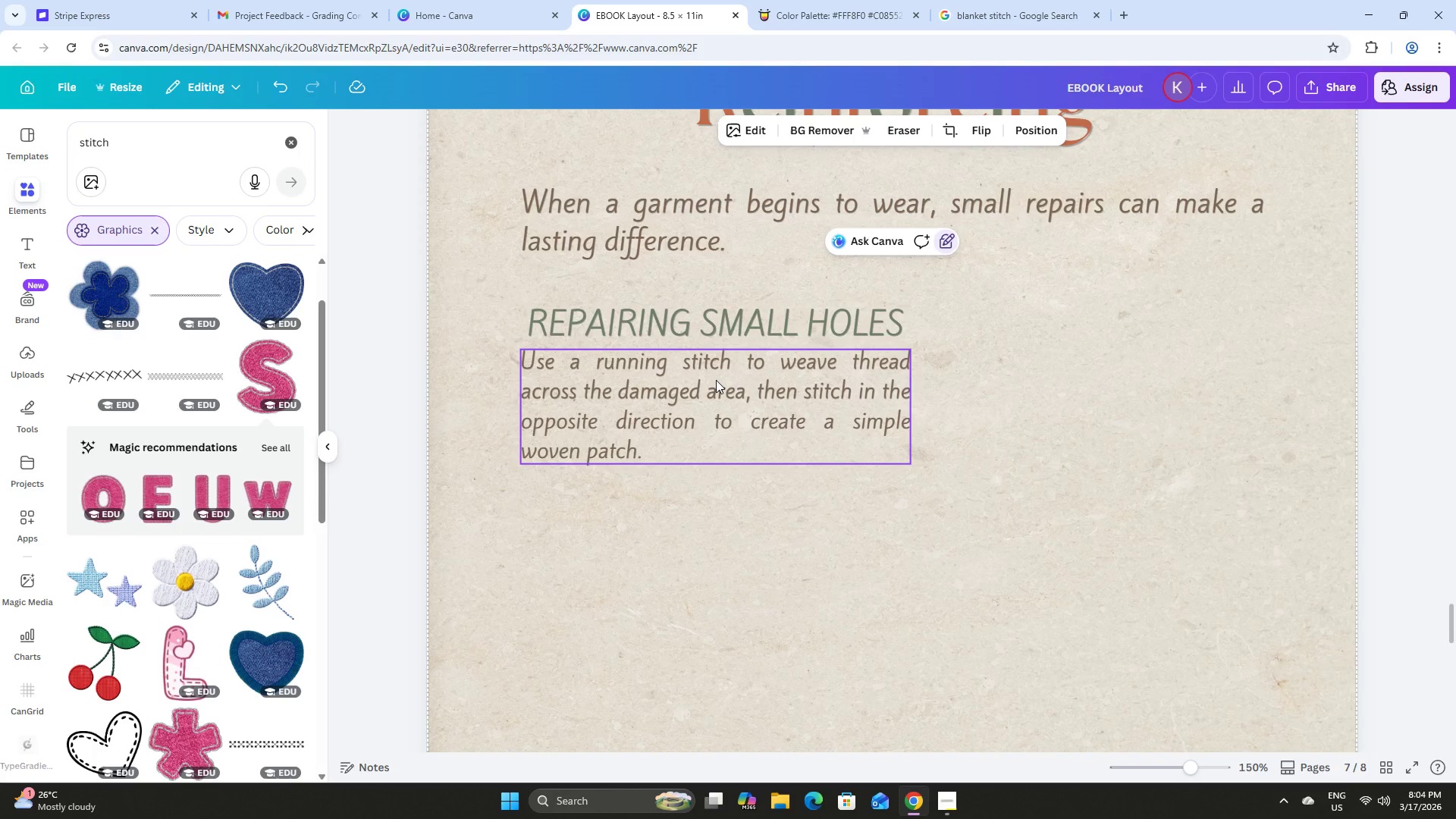 
left_click([716, 380])
 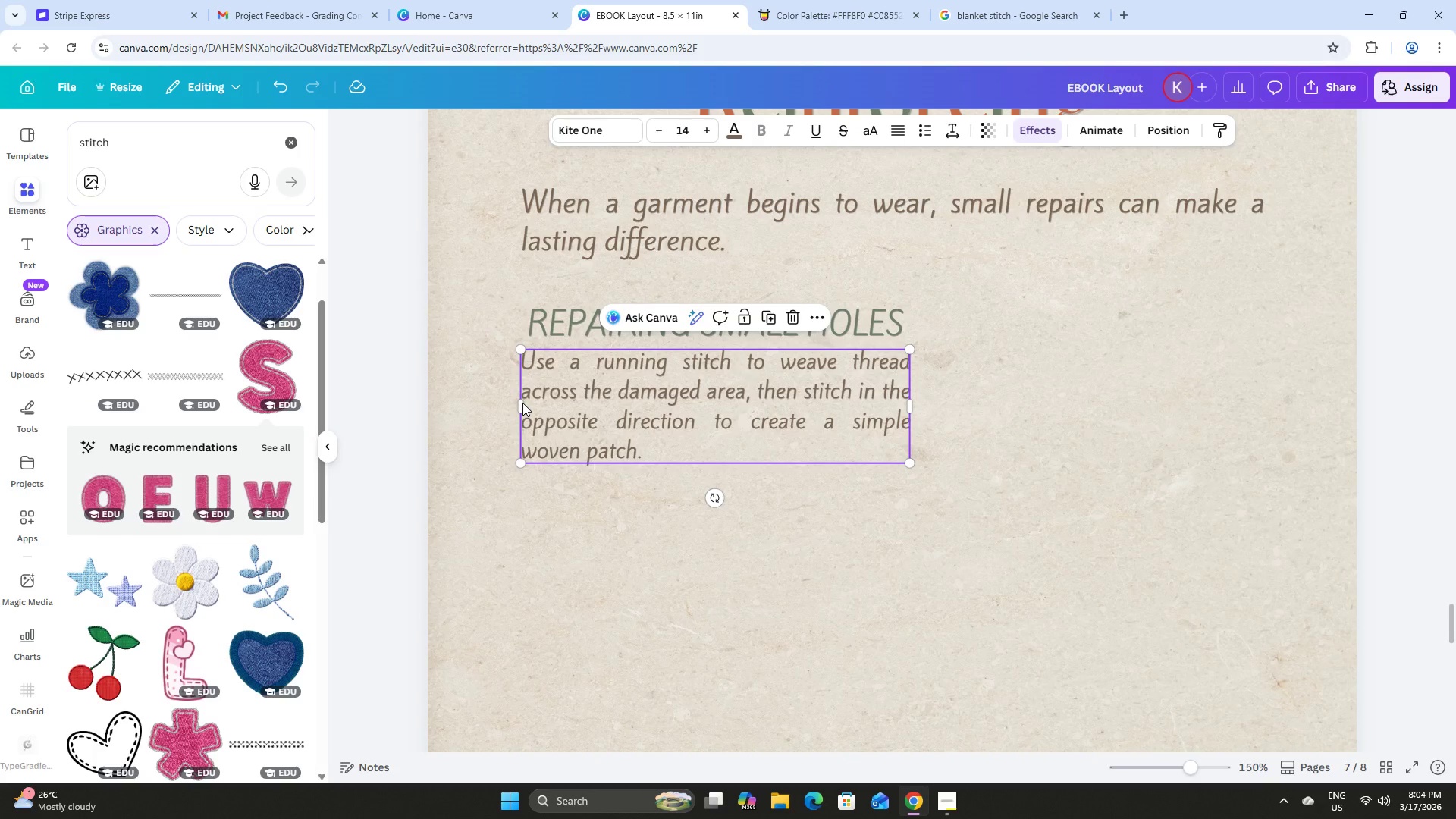 
left_click_drag(start_coordinate=[520, 405], to_coordinate=[548, 409])
 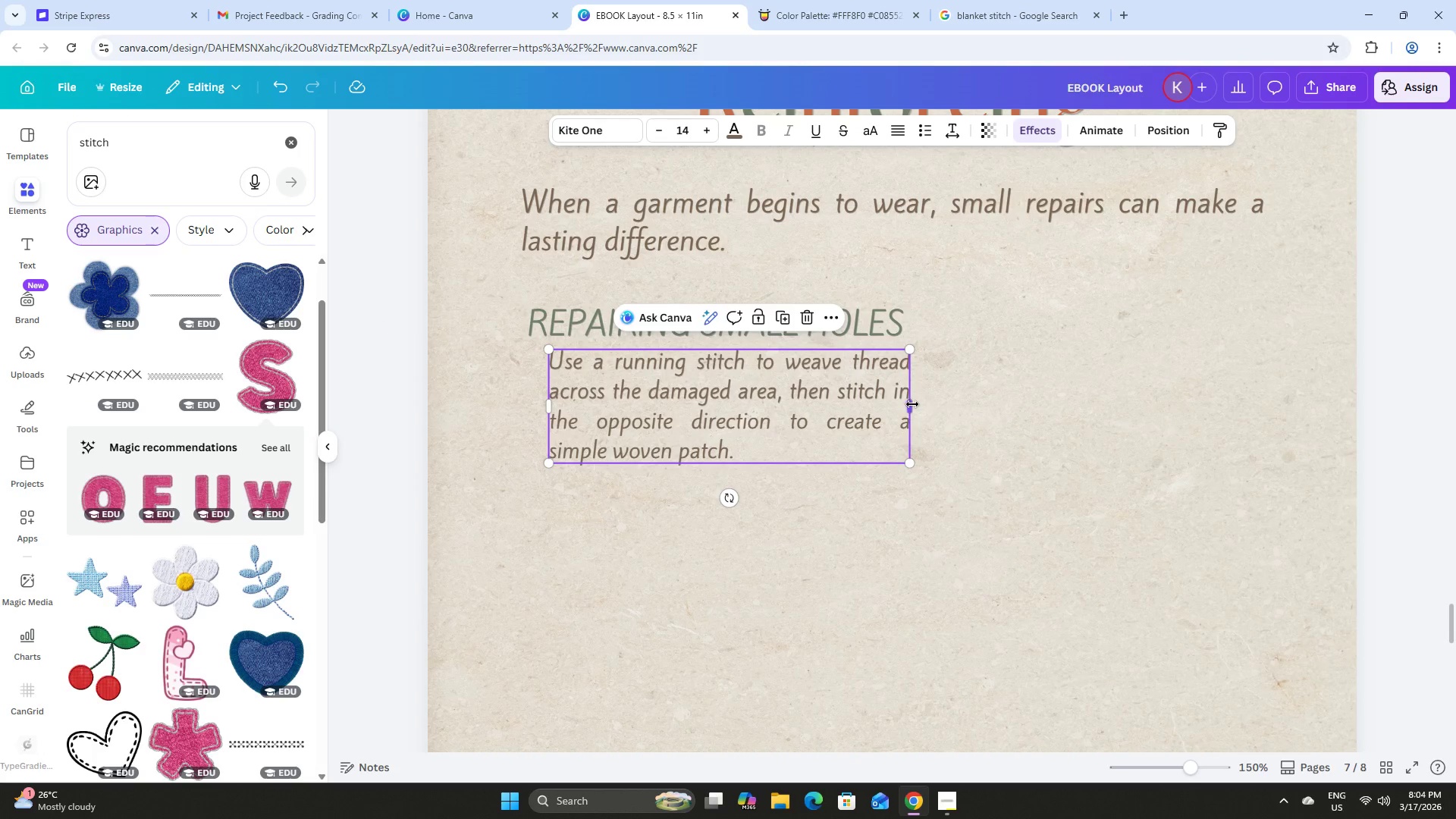 
left_click_drag(start_coordinate=[912, 404], to_coordinate=[889, 401])
 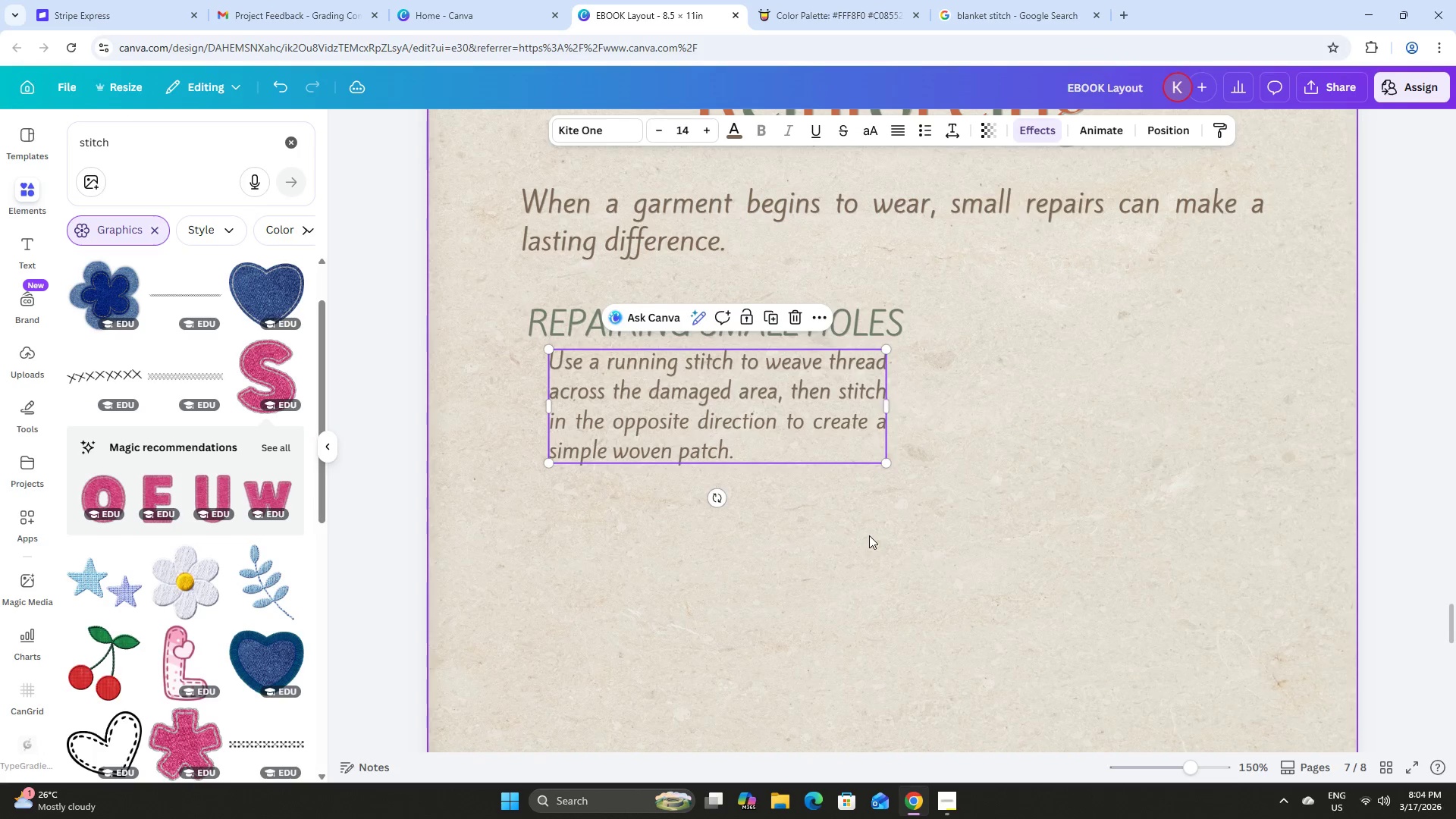 
left_click([869, 535])
 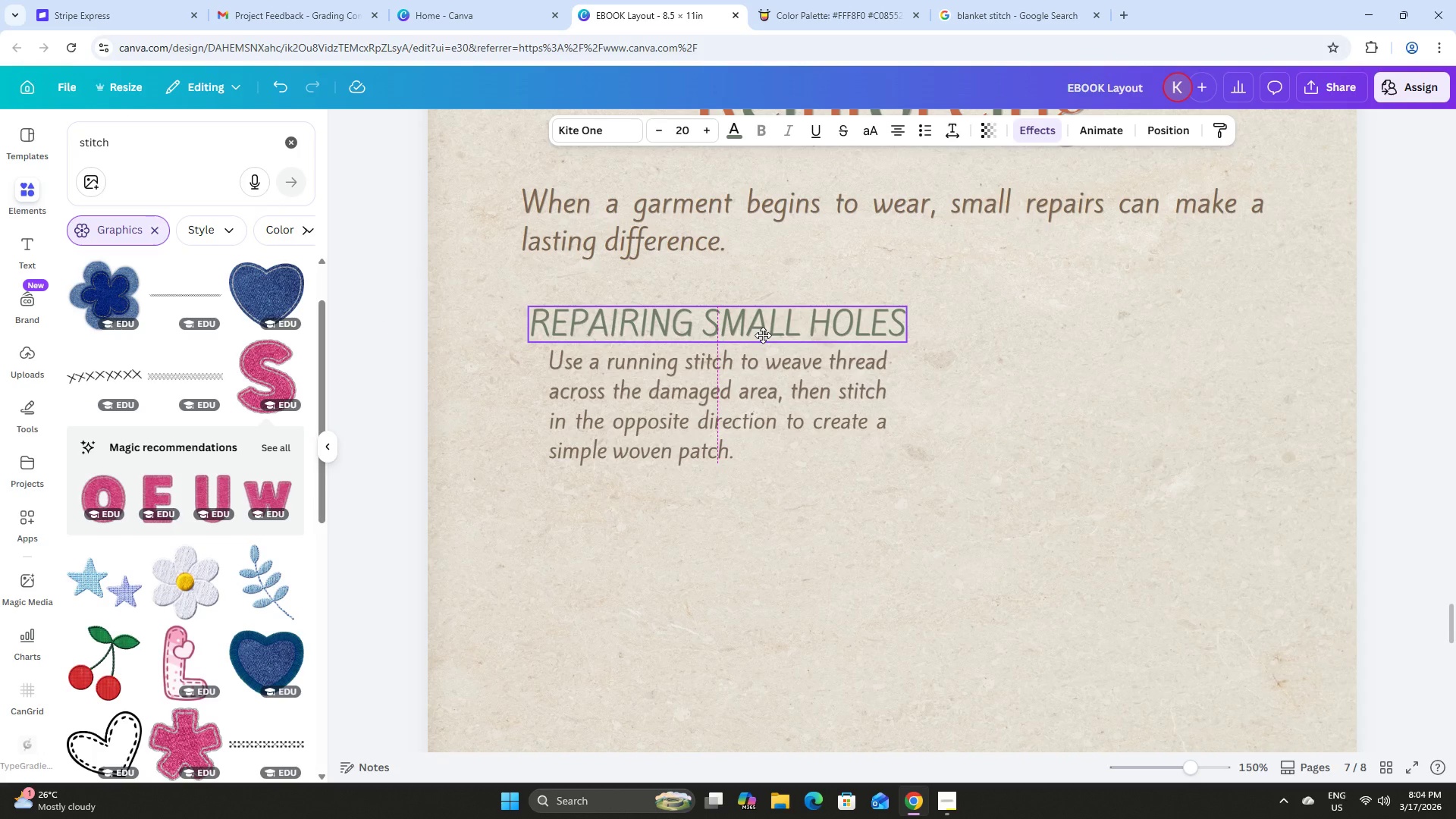 
left_click([813, 516])
 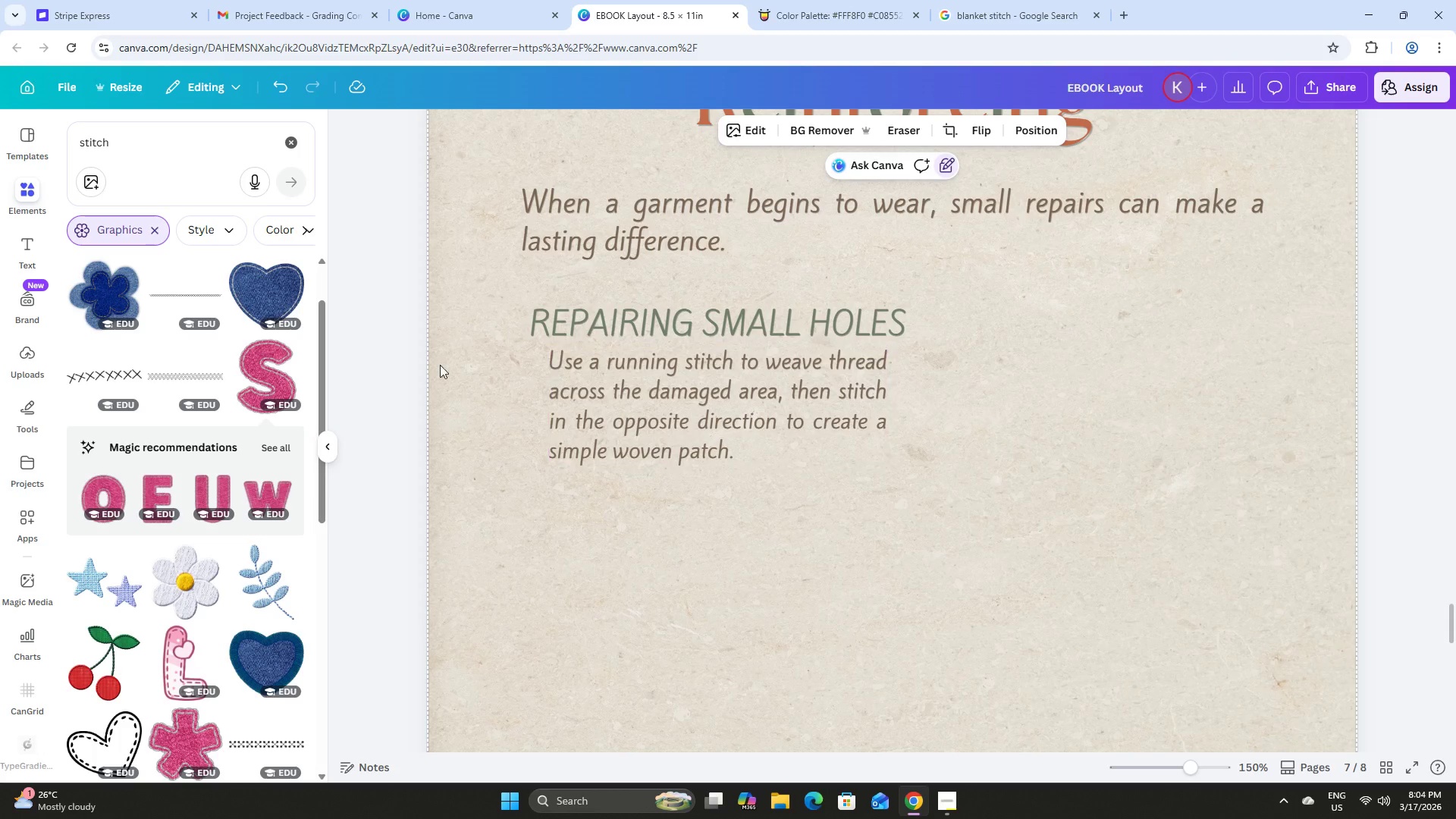 
left_click_drag(start_coordinate=[472, 318], to_coordinate=[790, 475])
 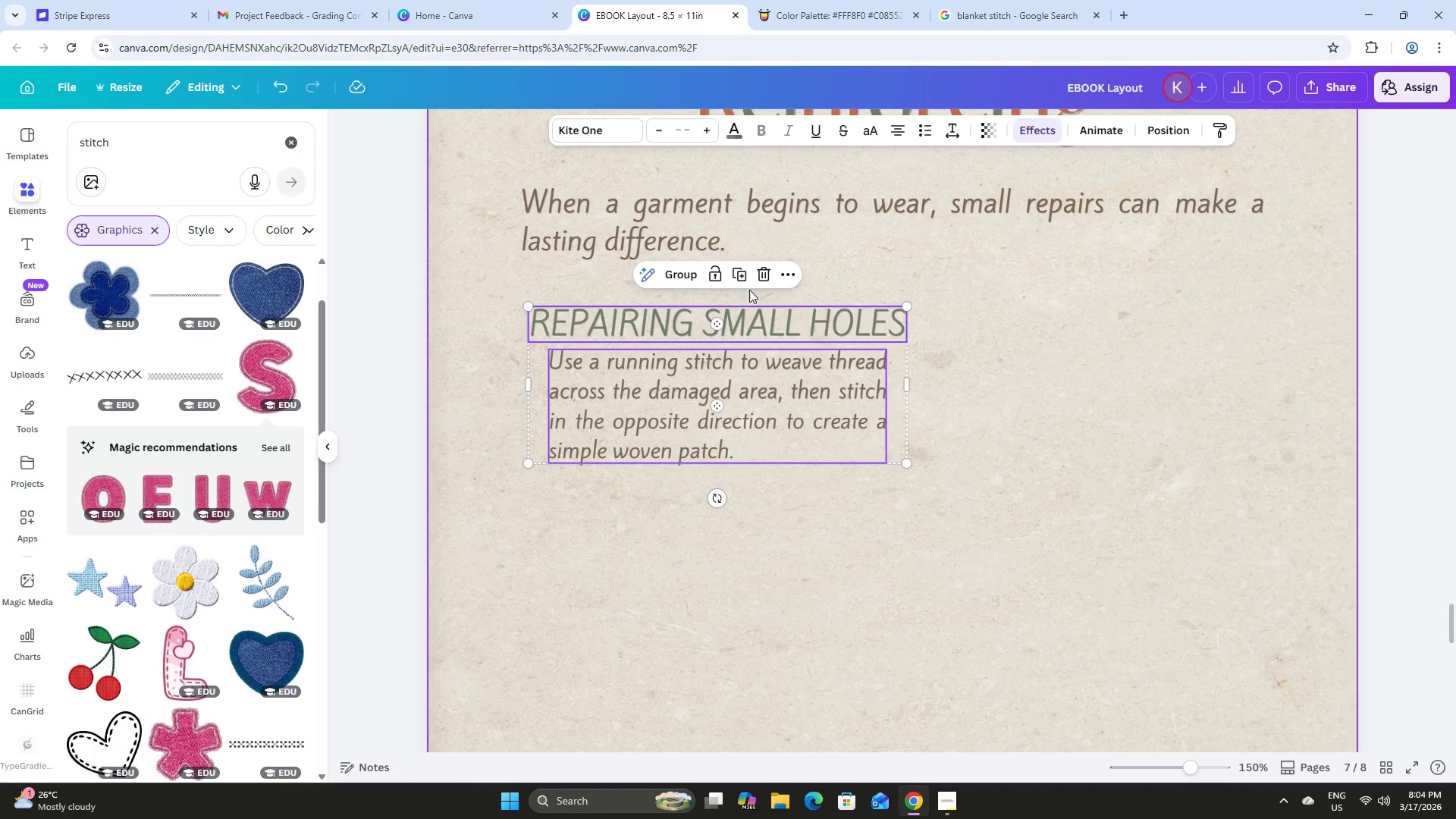 
left_click([741, 273])
 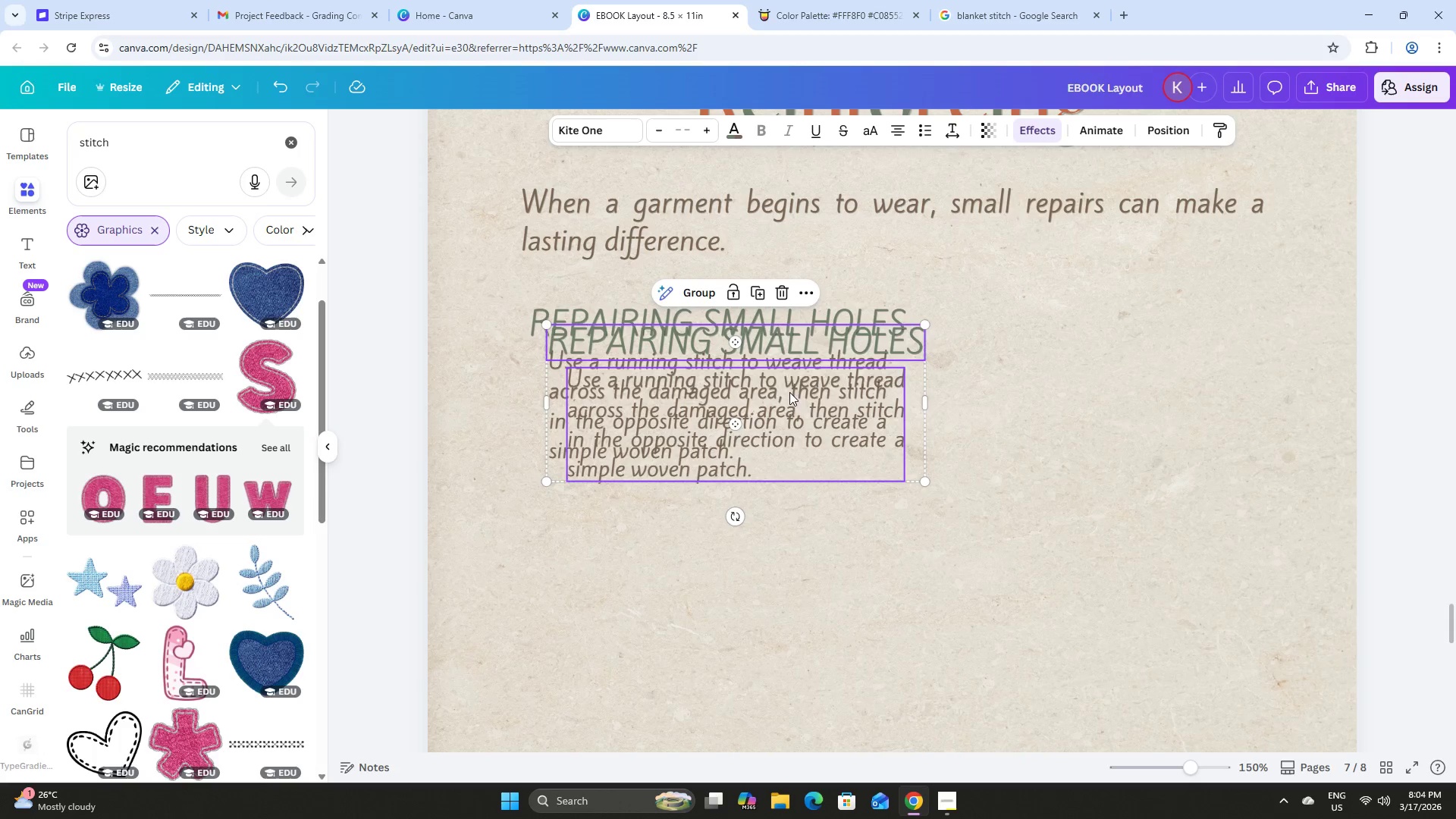 
left_click_drag(start_coordinate=[801, 396], to_coordinate=[777, 564])
 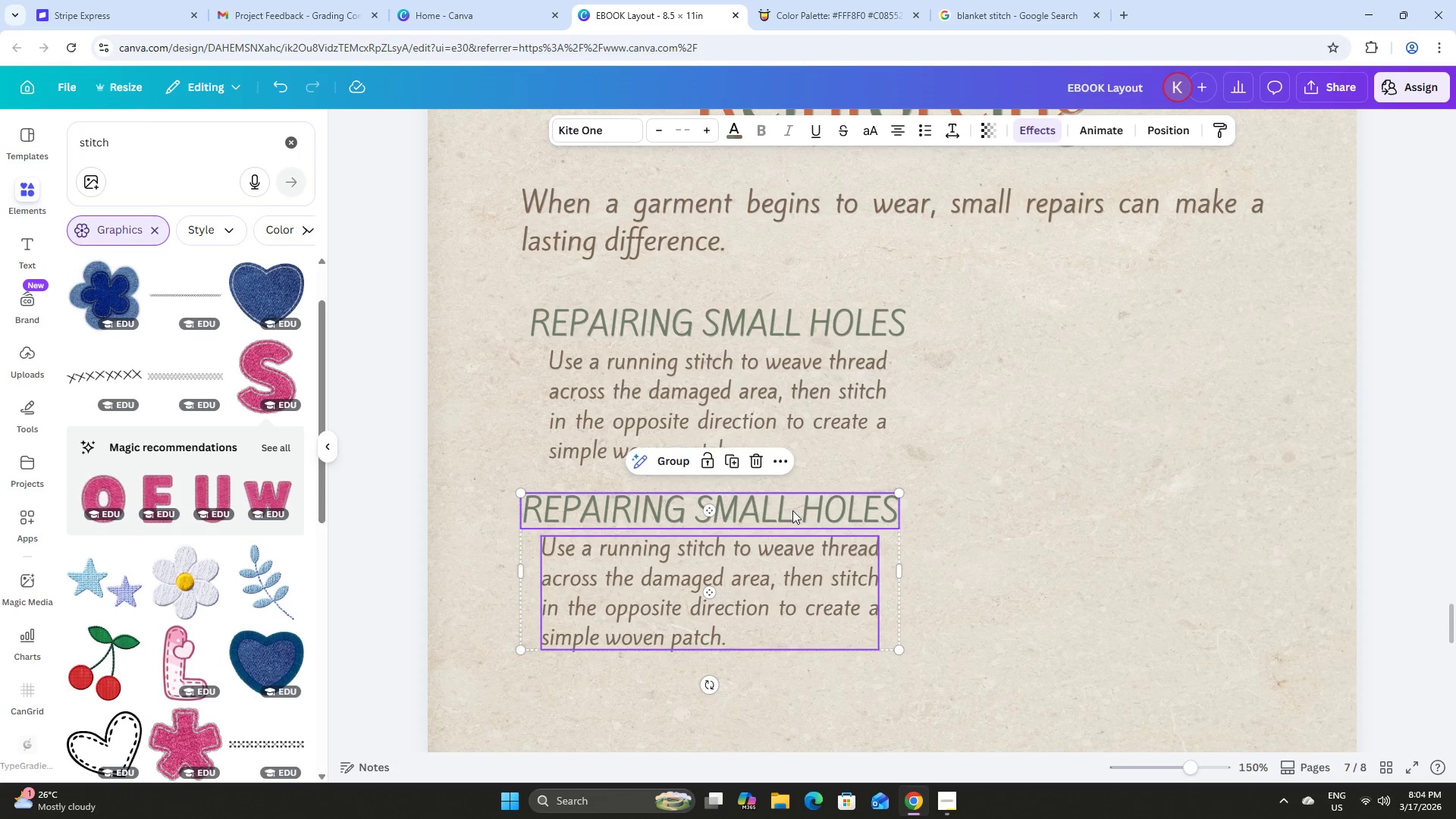 
left_click([793, 508])
 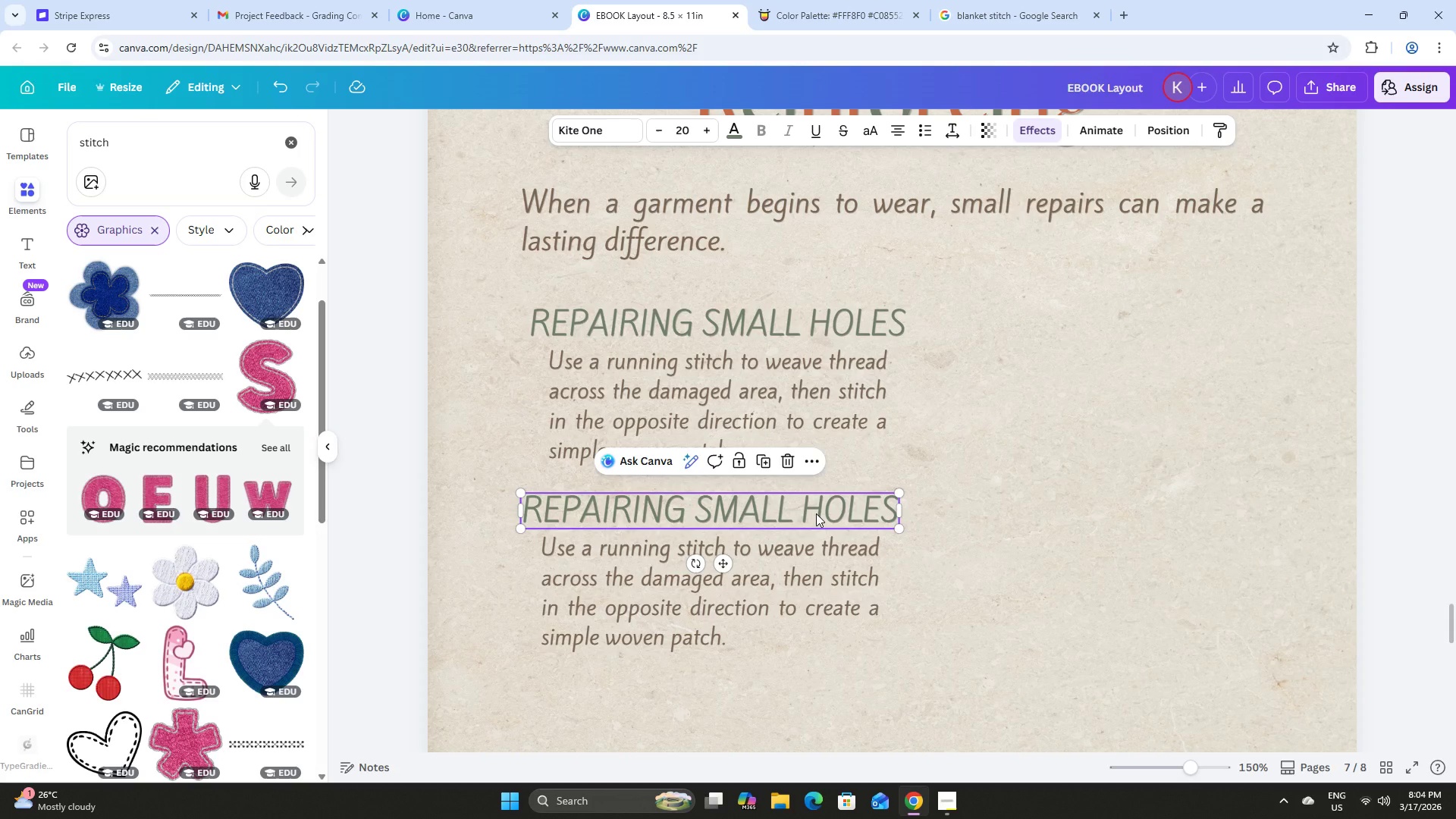 
left_click([816, 513])
 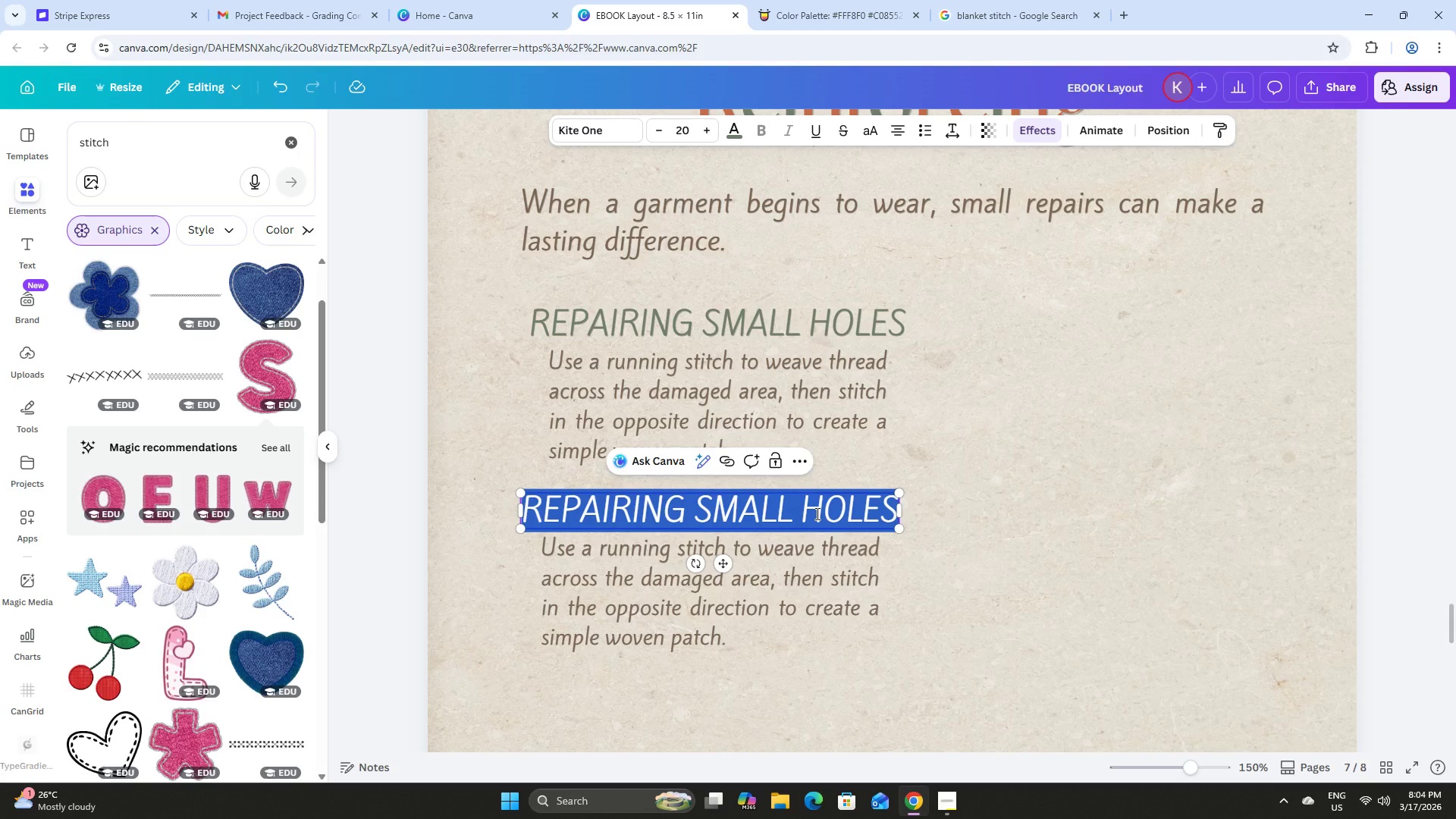 
type(REINFORIN)
key(Backspace)
key(Backspace)
type(CING WEAK Fa)
key(Backspace)
type(ABRIC)
 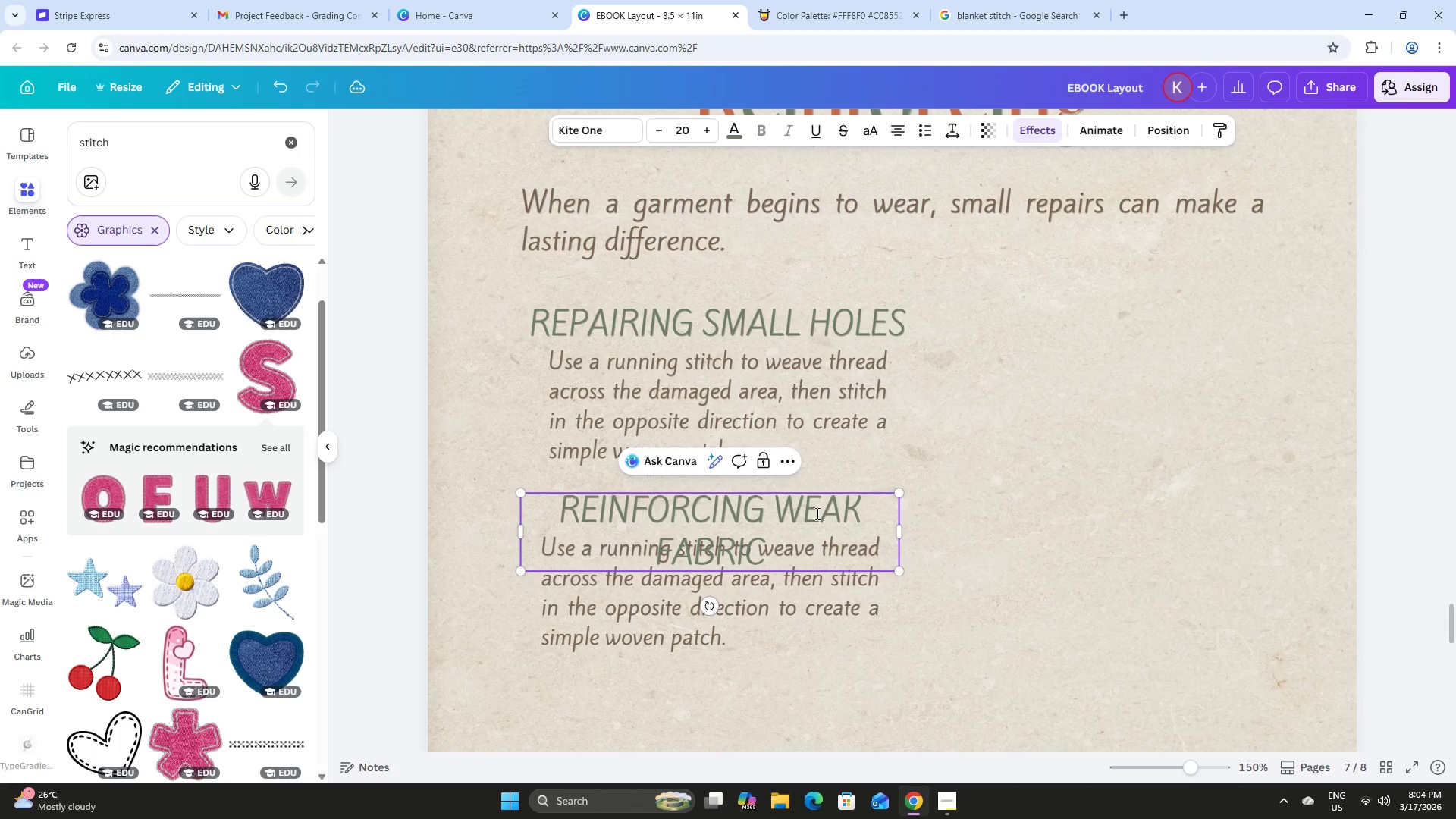 
left_click([979, 507])
 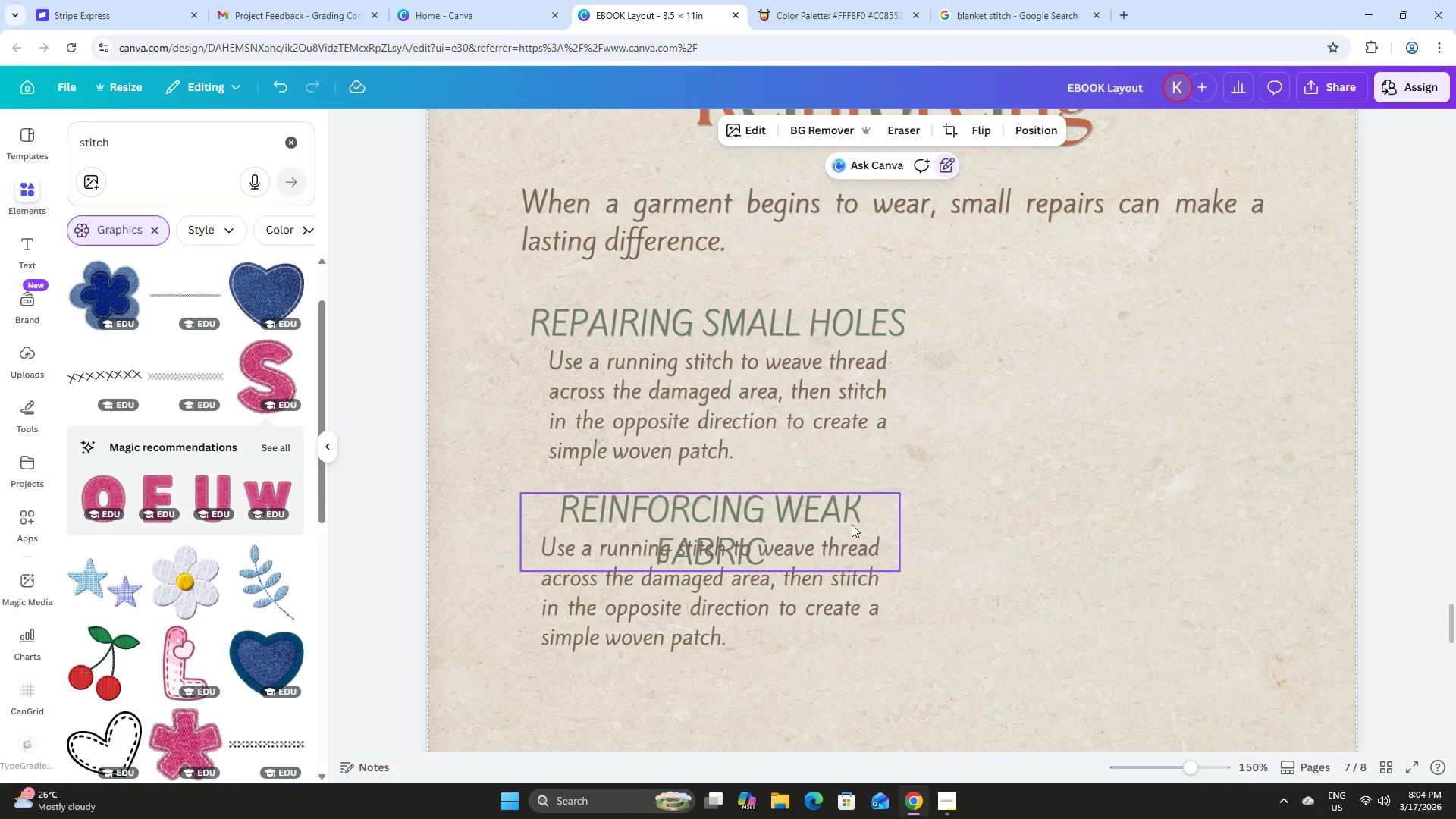 
left_click([805, 523])
 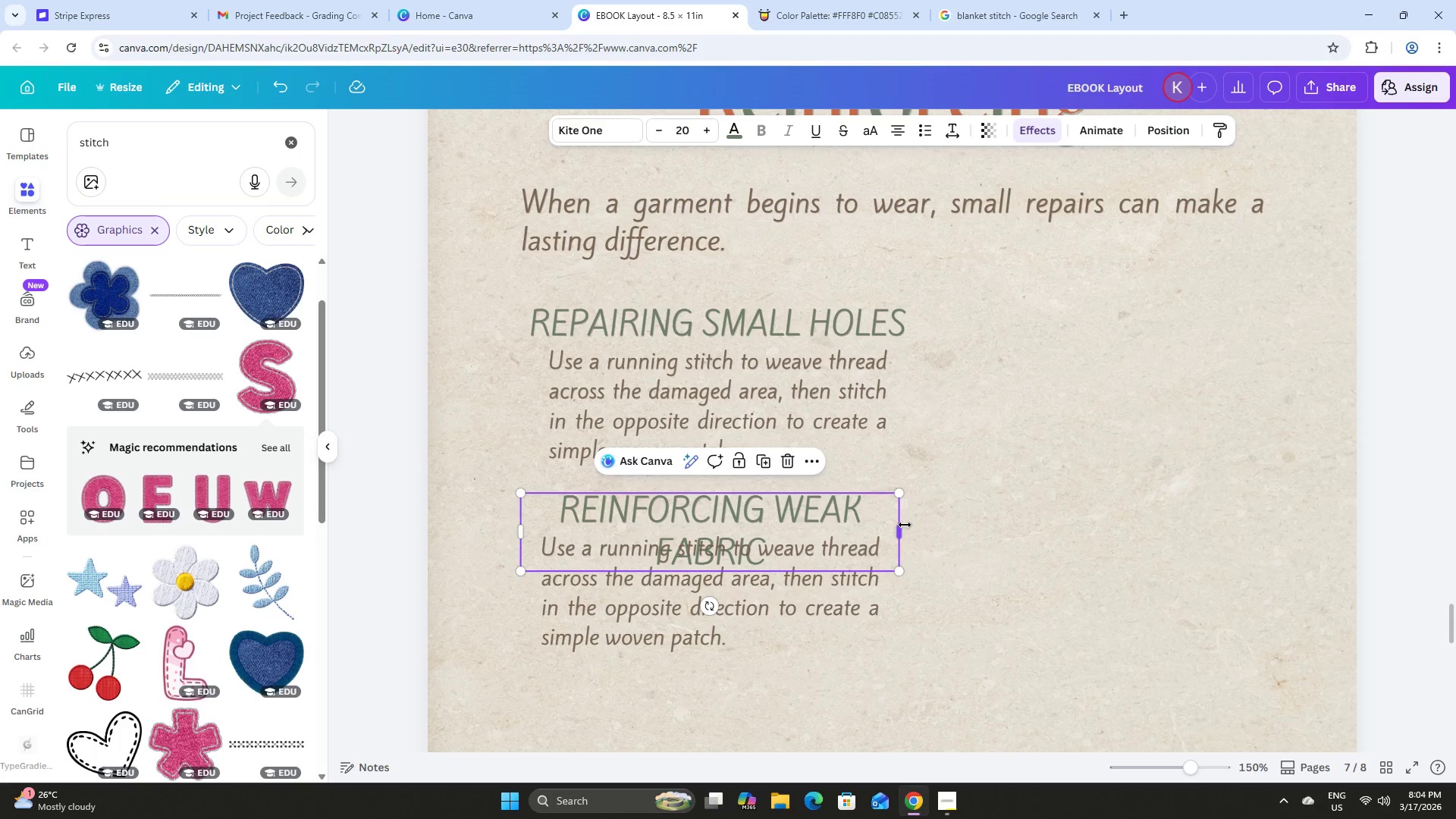 
left_click_drag(start_coordinate=[903, 530], to_coordinate=[948, 519])
 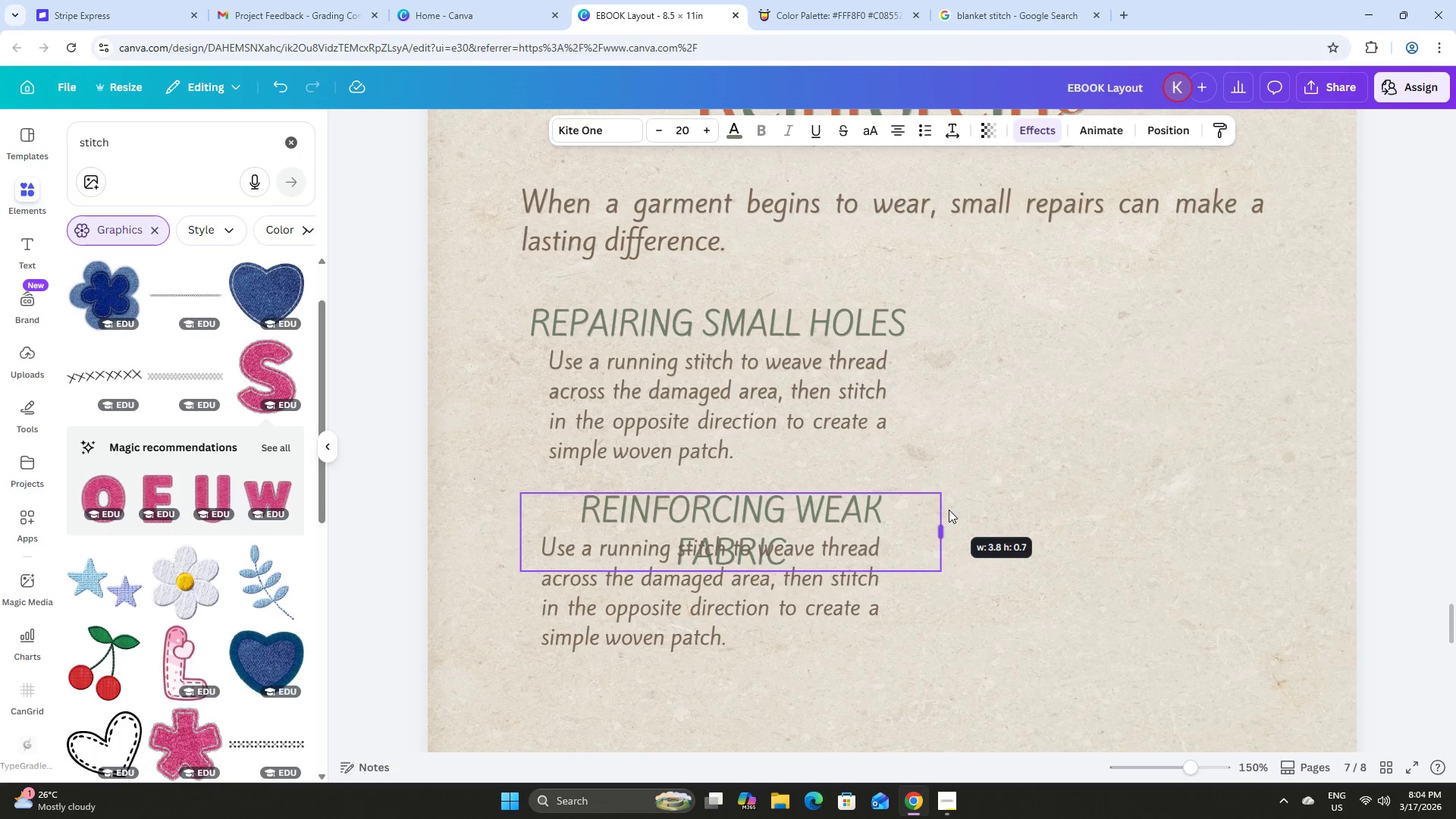 
left_click([949, 510])
 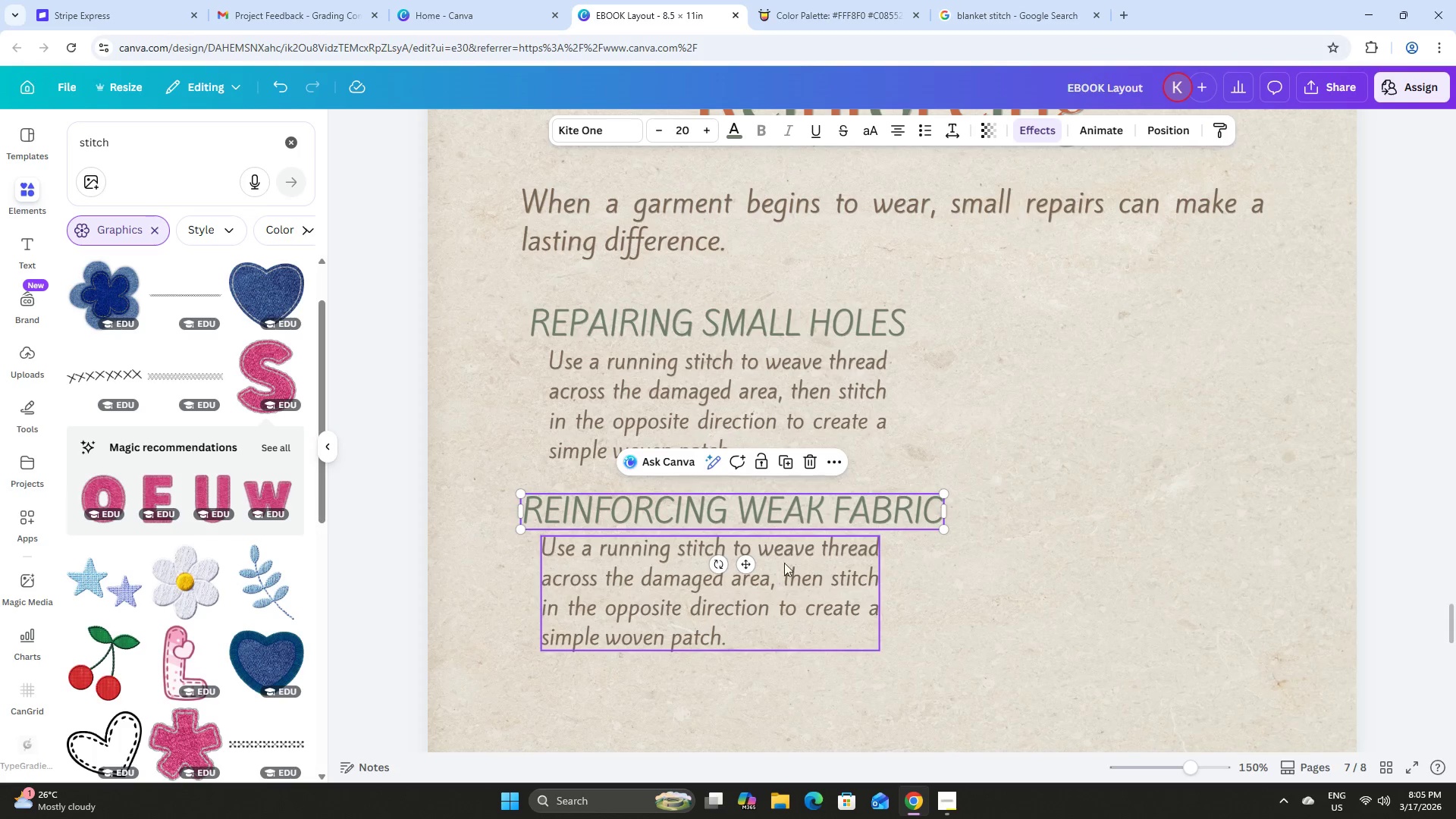 
left_click_drag(start_coordinate=[790, 595], to_coordinate=[795, 596])
 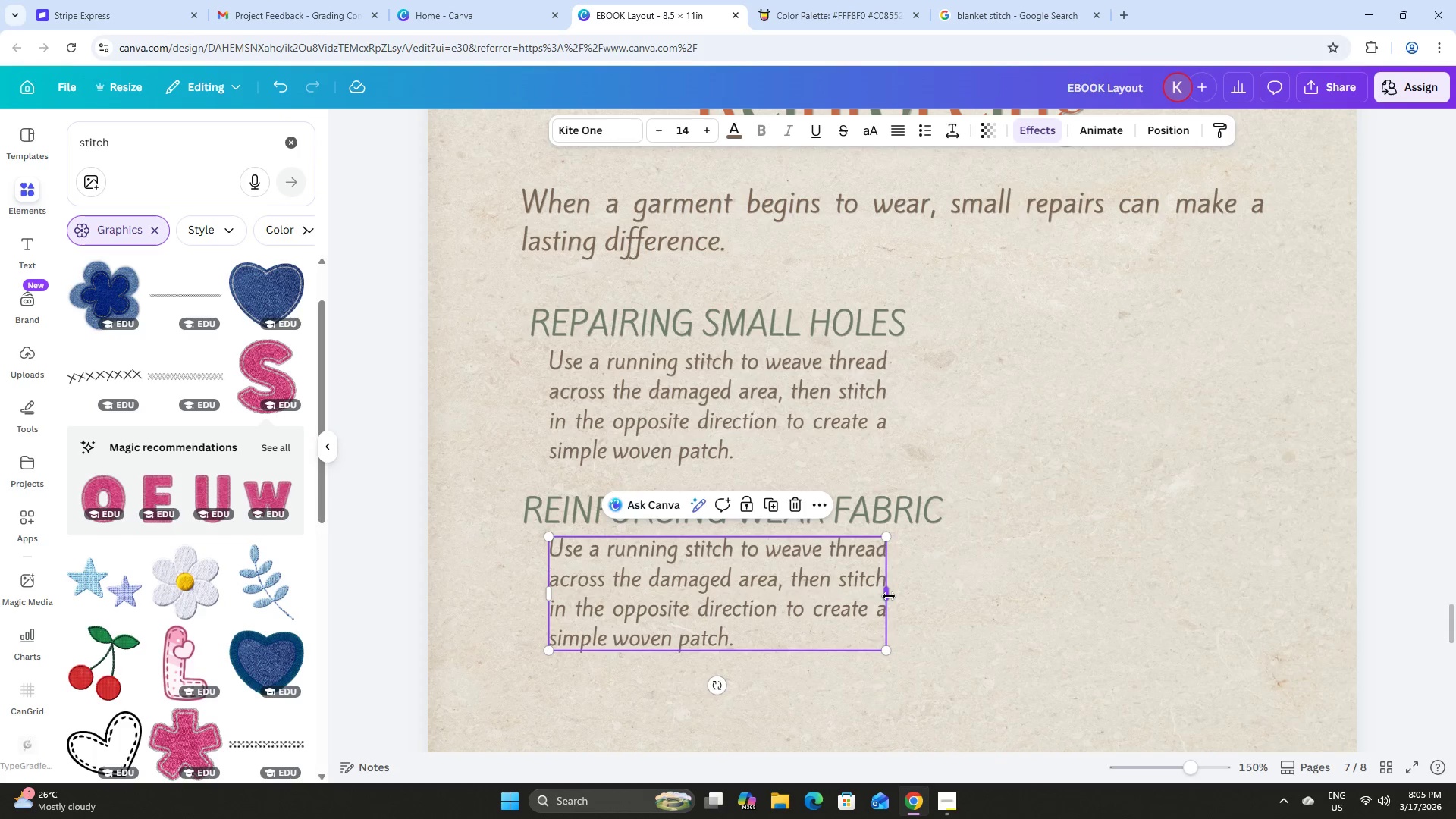 
left_click_drag(start_coordinate=[889, 596], to_coordinate=[921, 592])
 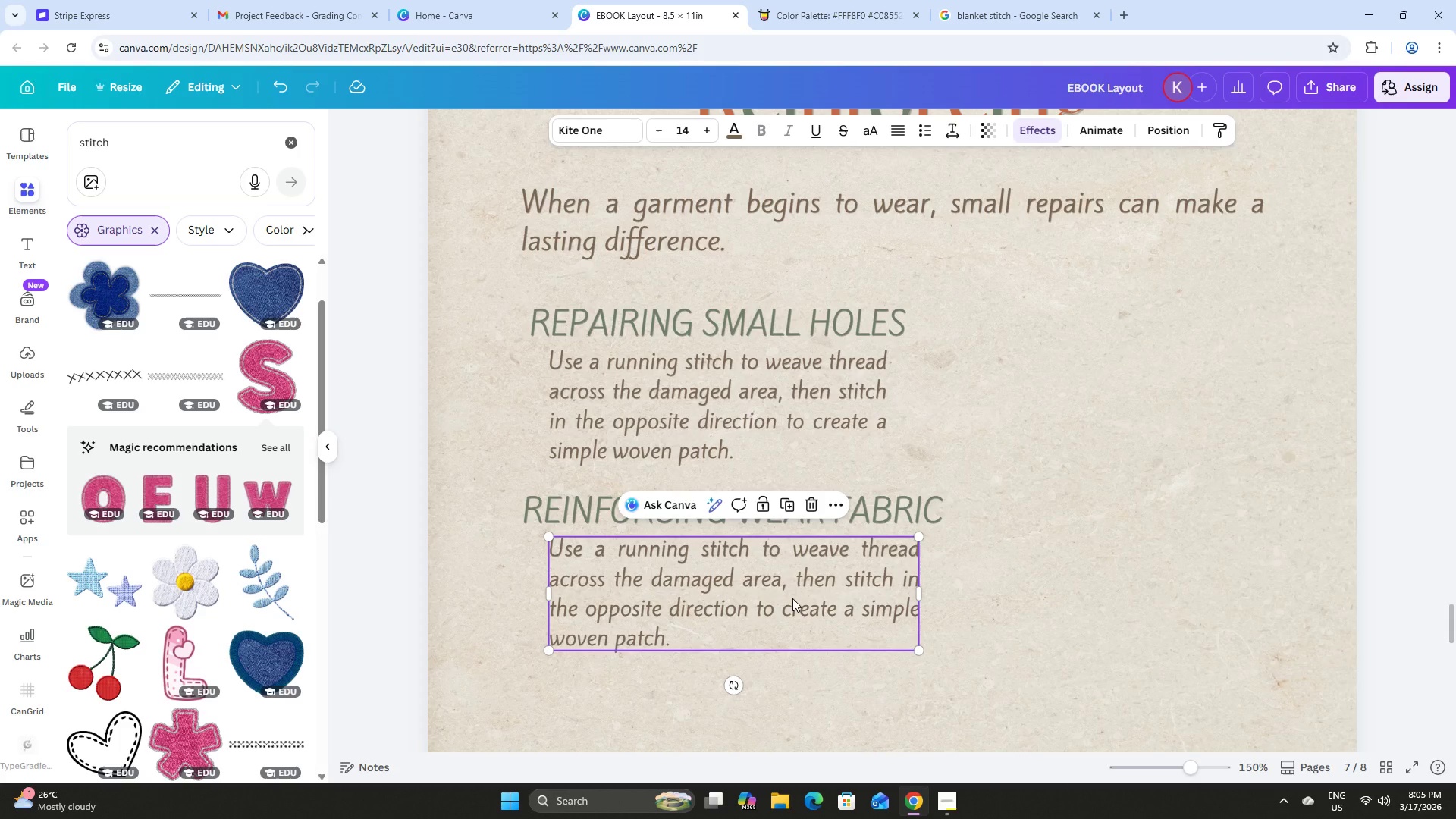 
left_click([714, 626])
 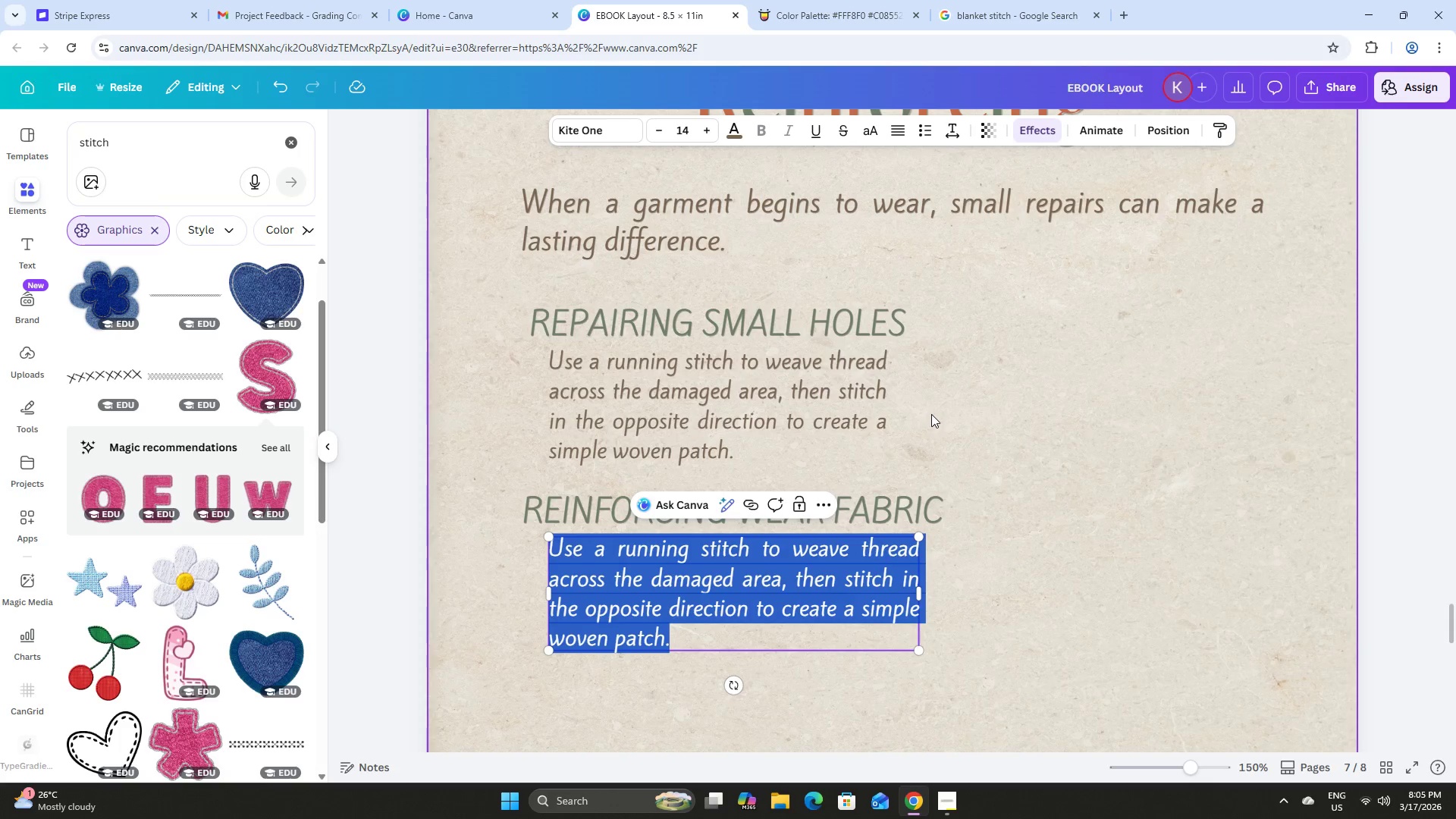 
type(Place a piece f)
key(Backspace)
type(if )
key(Backspace)
key(Backspace)
key(Backspace)
type(of scrap fabric behind the worn section and secure it with stitching that extends beyond the damaged area.)
 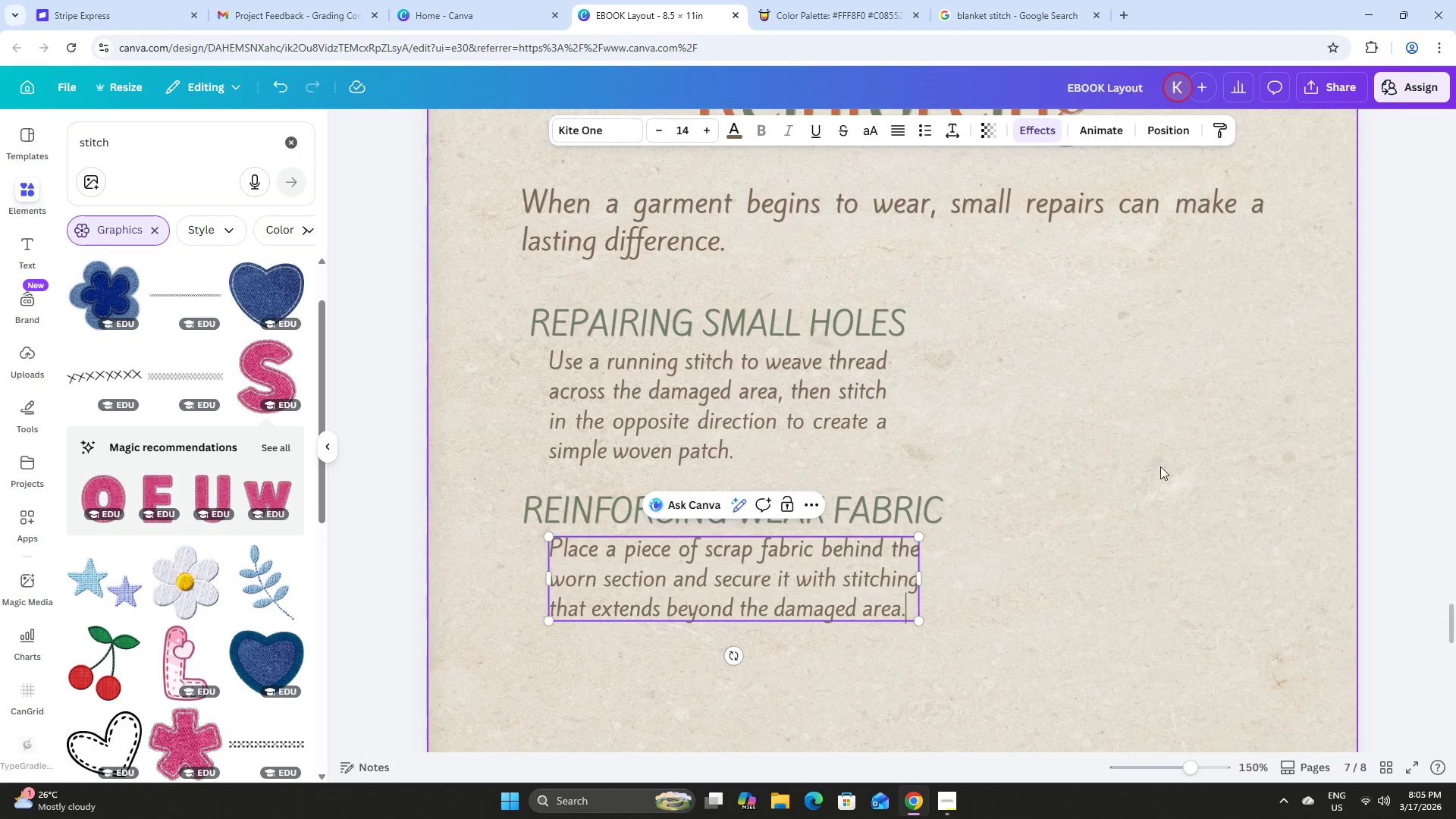 
left_click([1162, 378])
 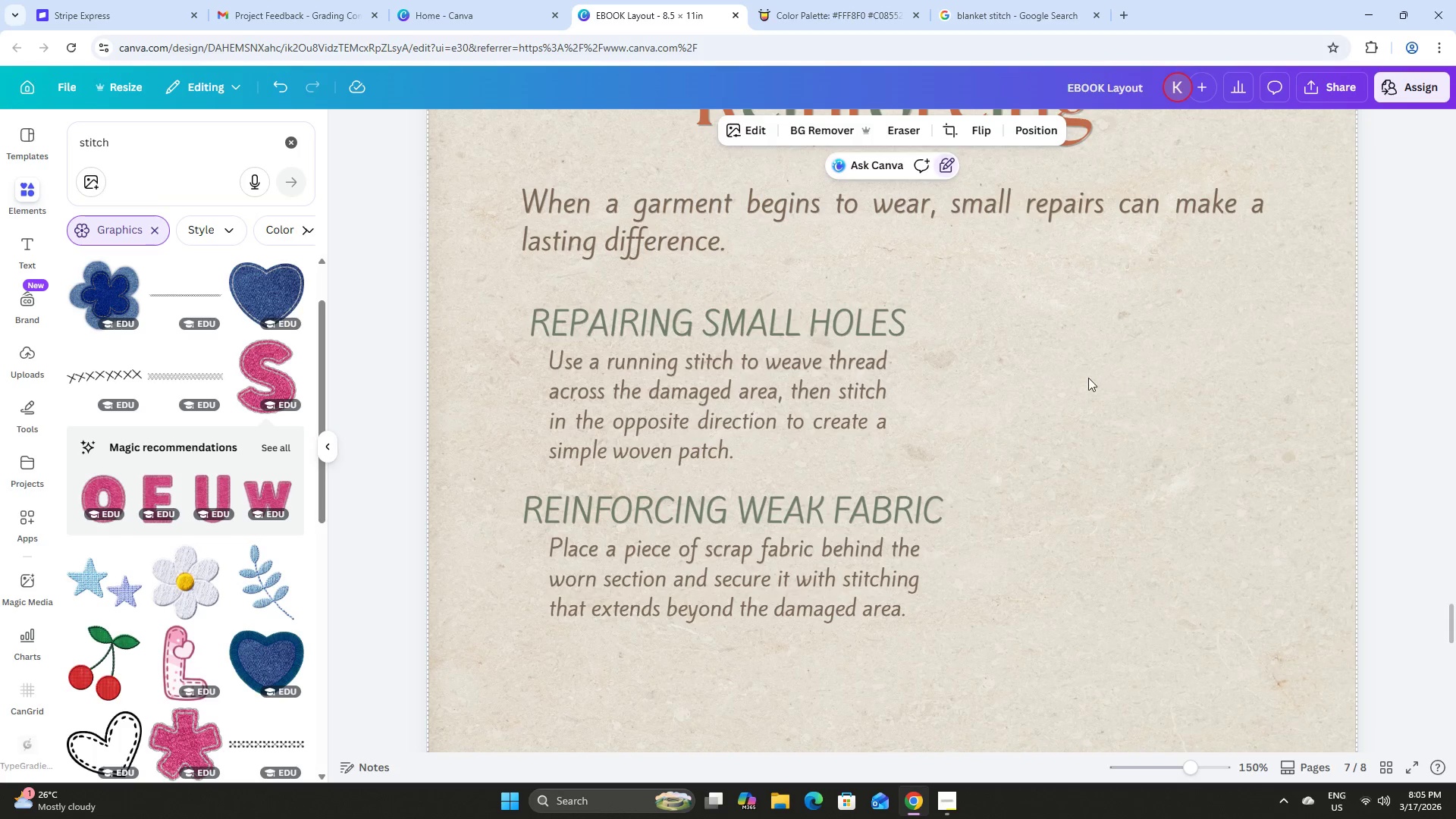 
scroll: coordinate [976, 381], scroll_direction: down, amount: 2.0
 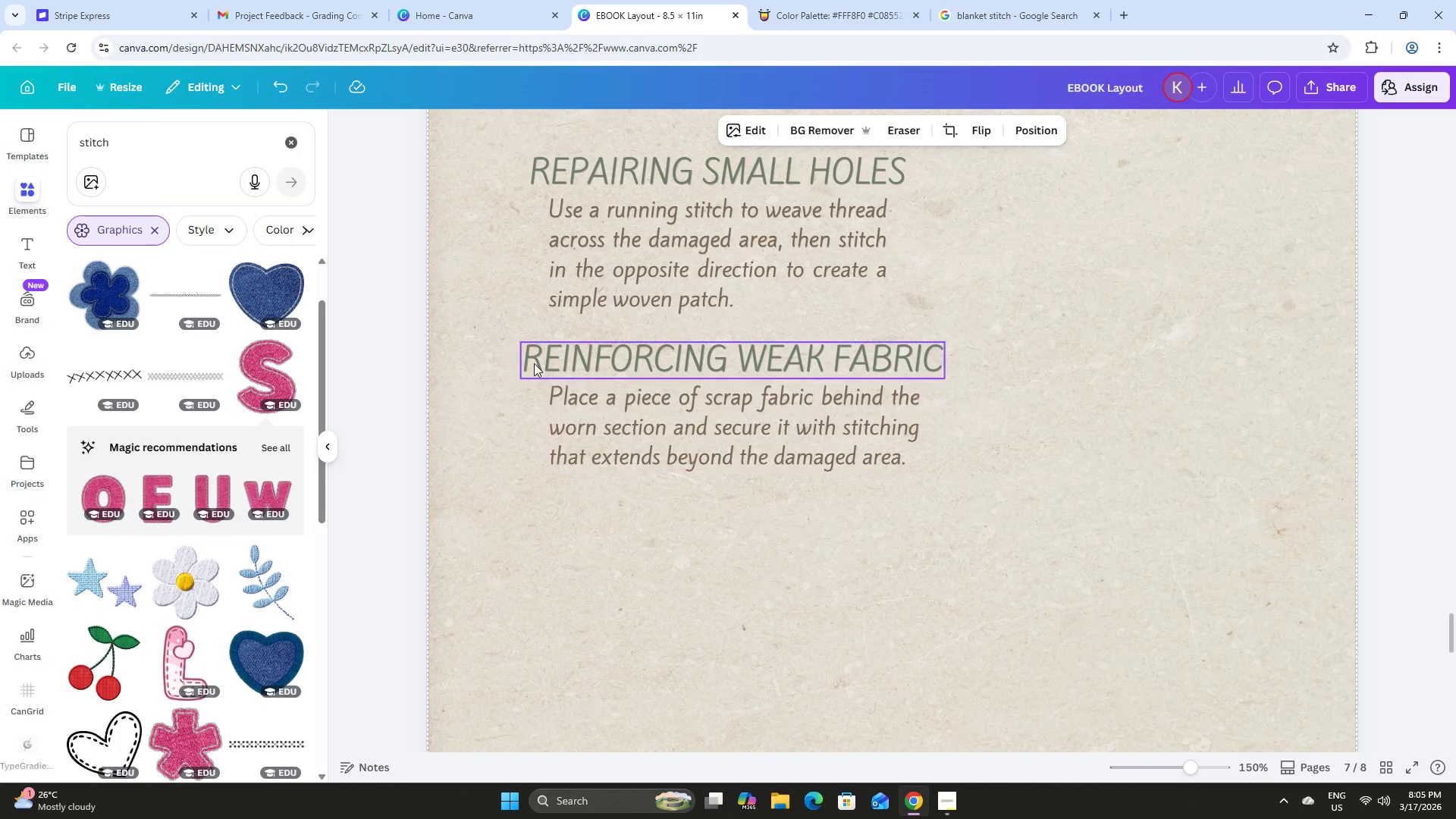 
left_click_drag(start_coordinate=[496, 337], to_coordinate=[626, 466])
 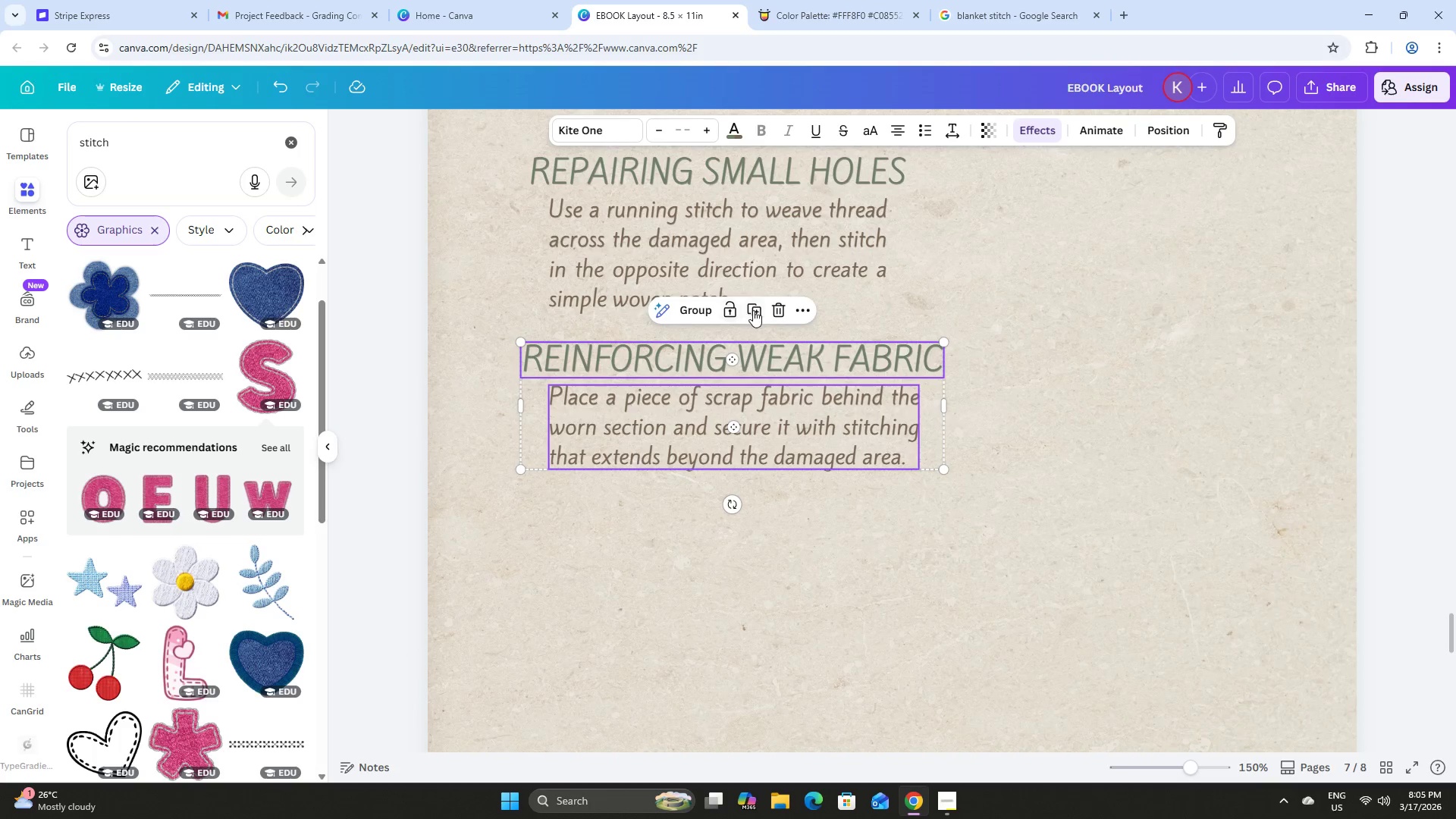 
left_click([755, 309])
 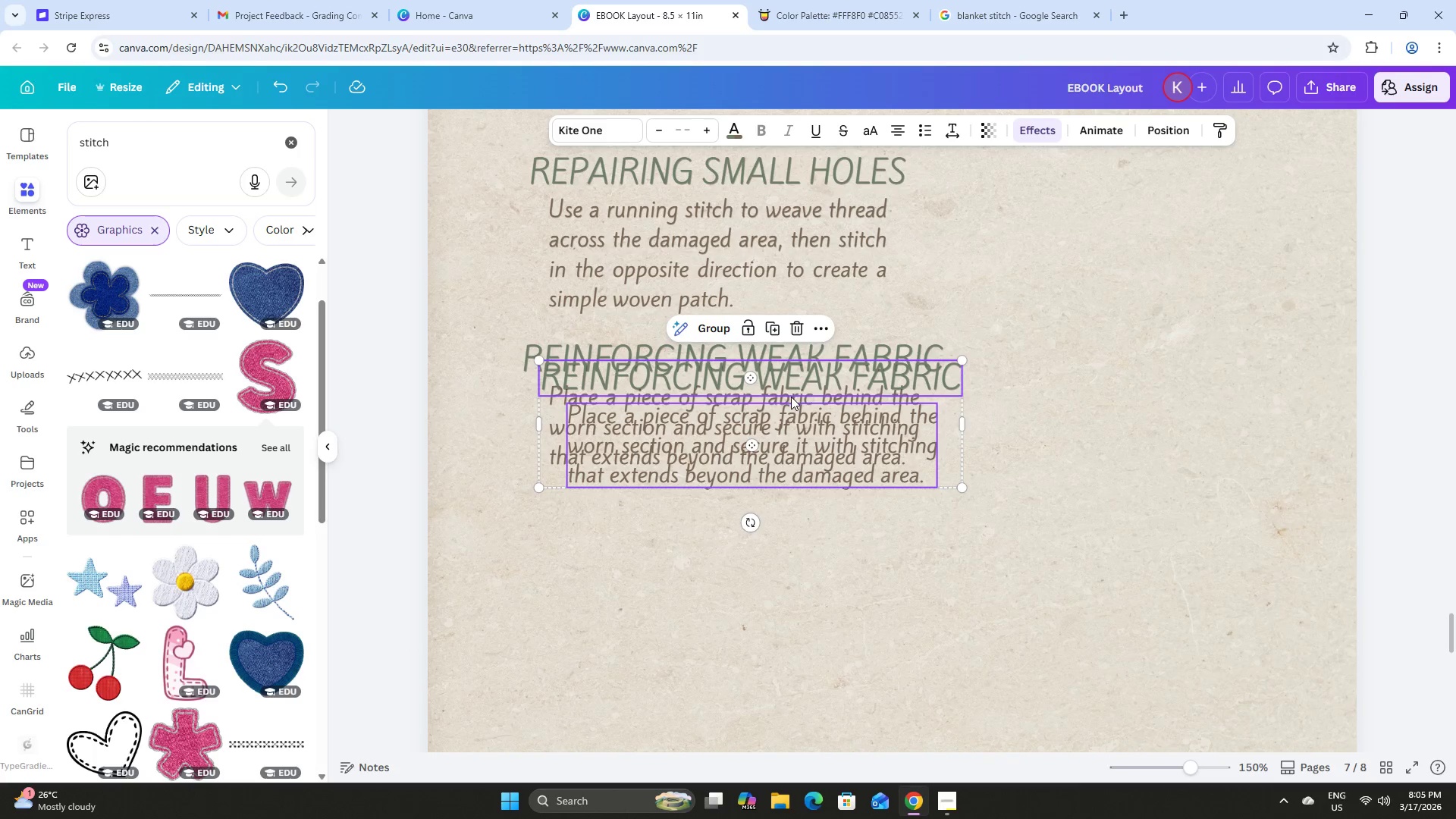 
left_click_drag(start_coordinate=[804, 404], to_coordinate=[786, 544])
 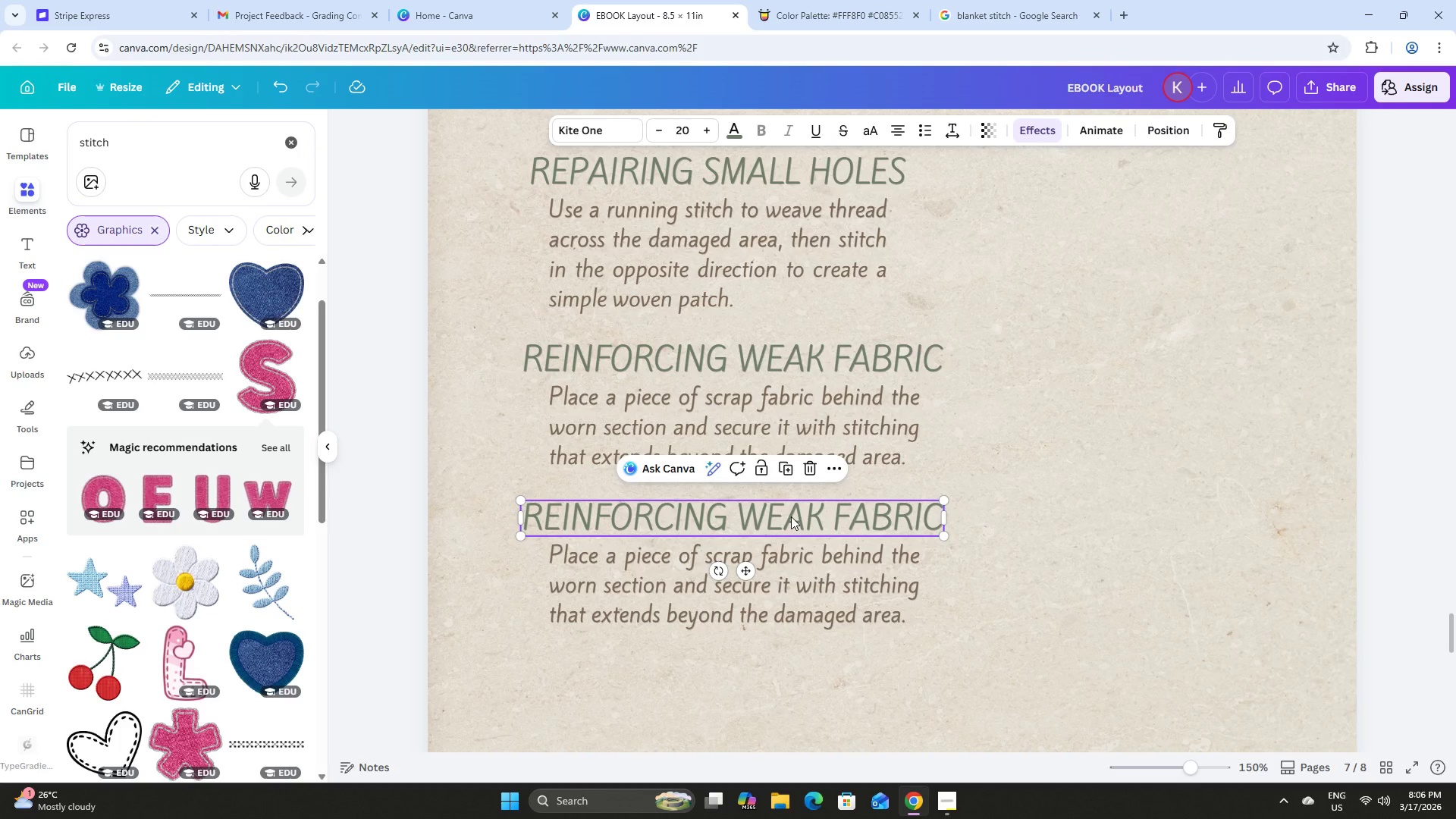 
double_click([791, 516])
 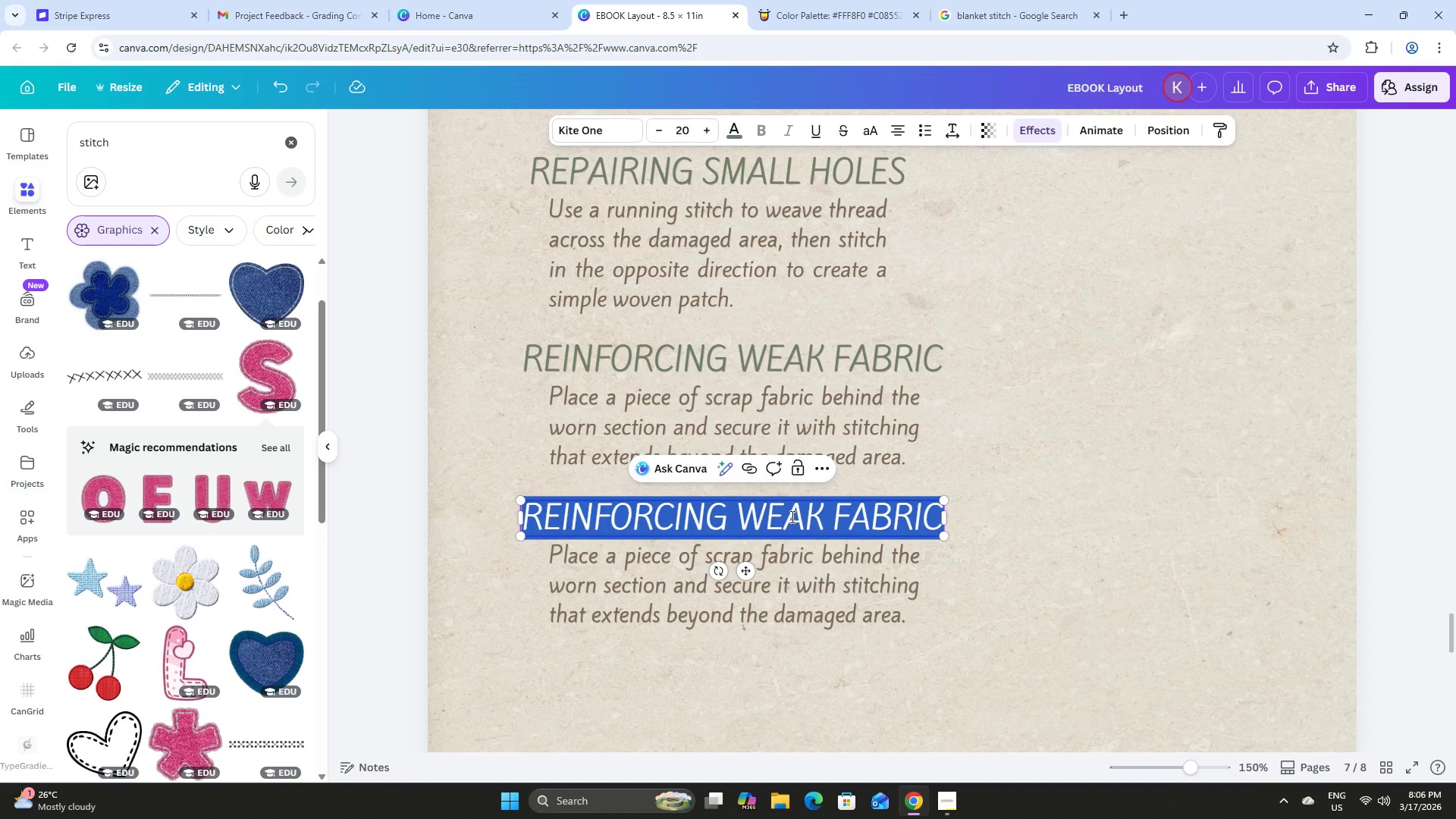 
type(MAKE IT VISIBLE)
 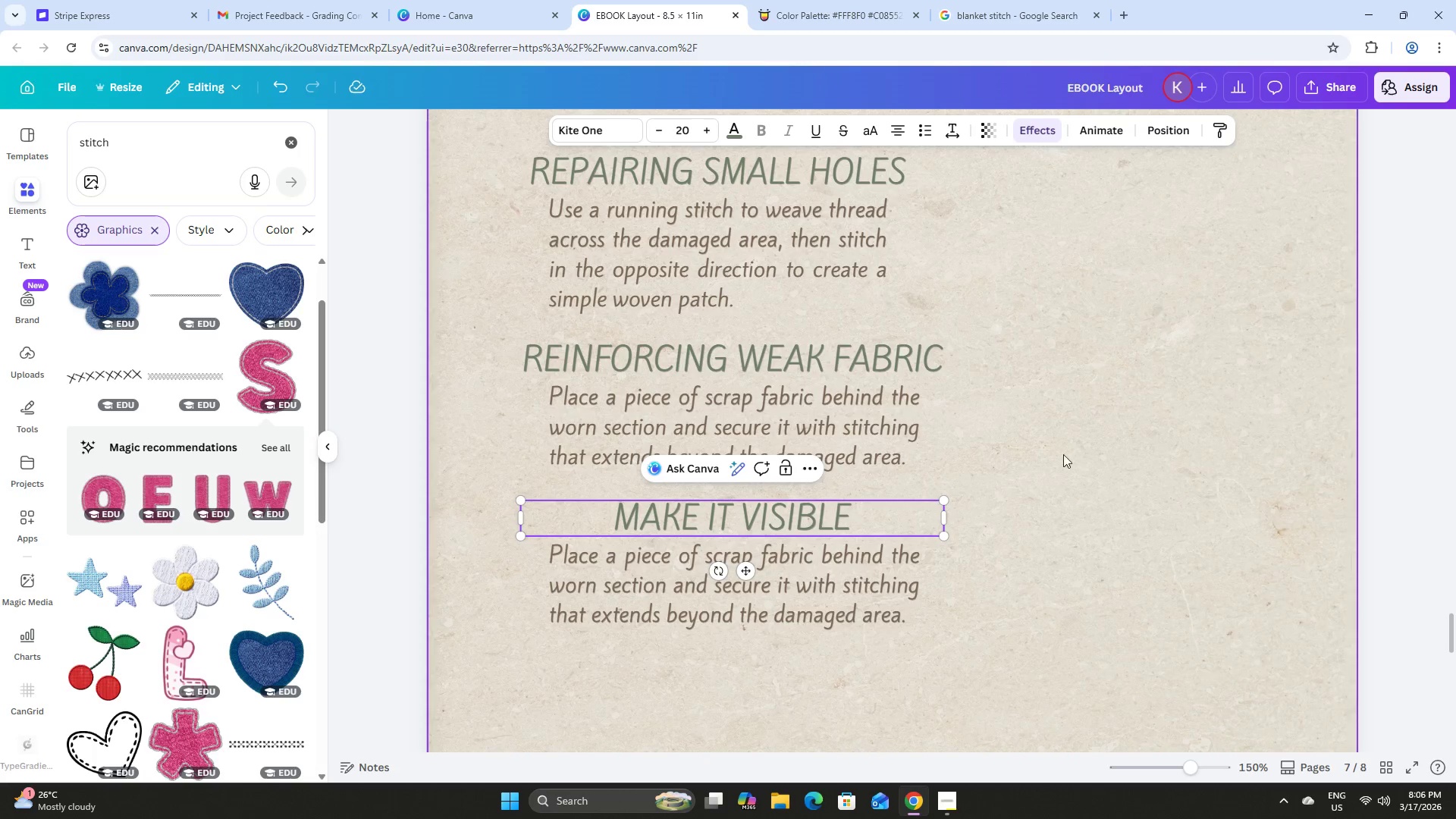 
left_click([1090, 427])
 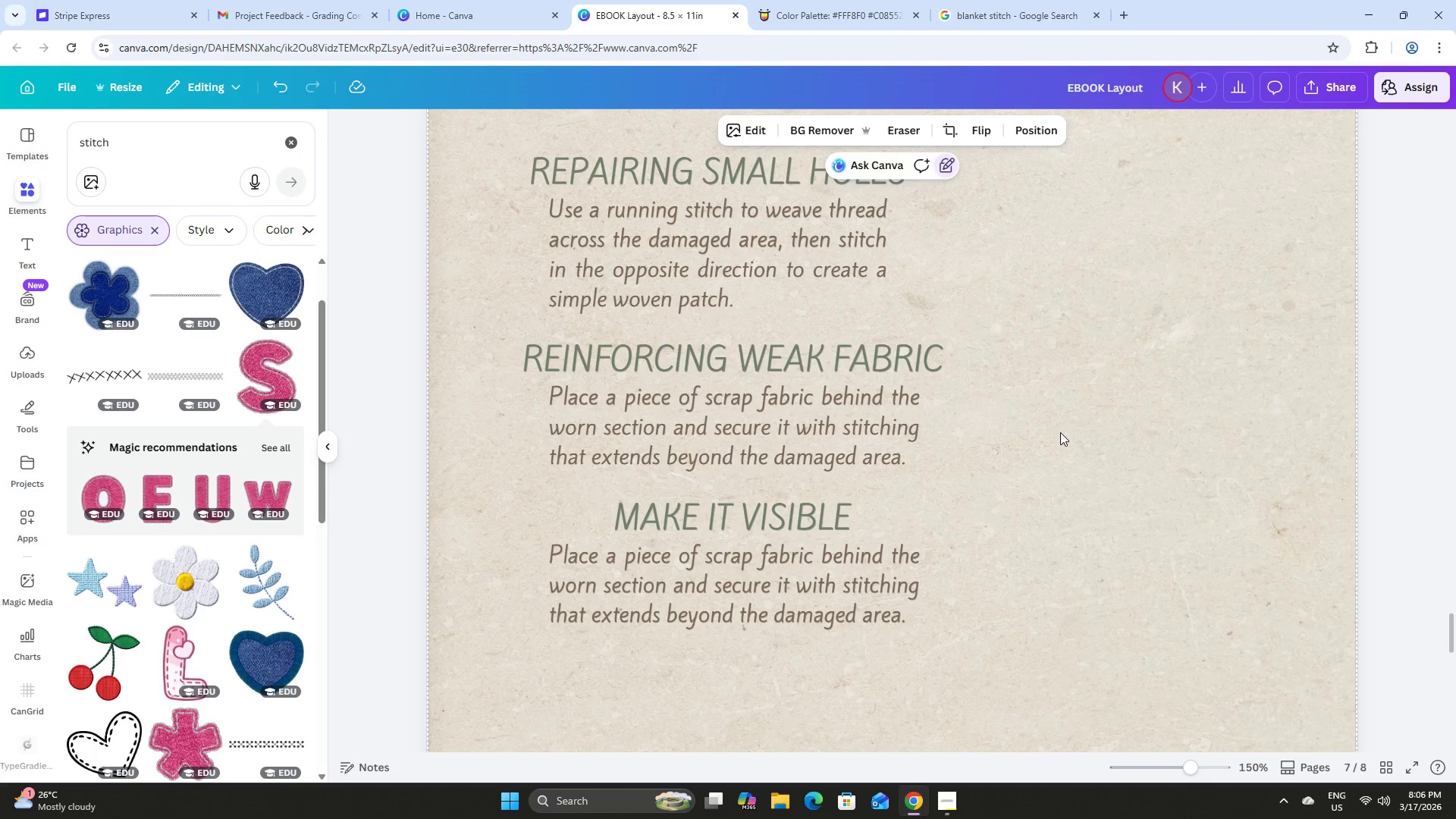 
scroll: coordinate [1060, 432], scroll_direction: up, amount: 1.0
 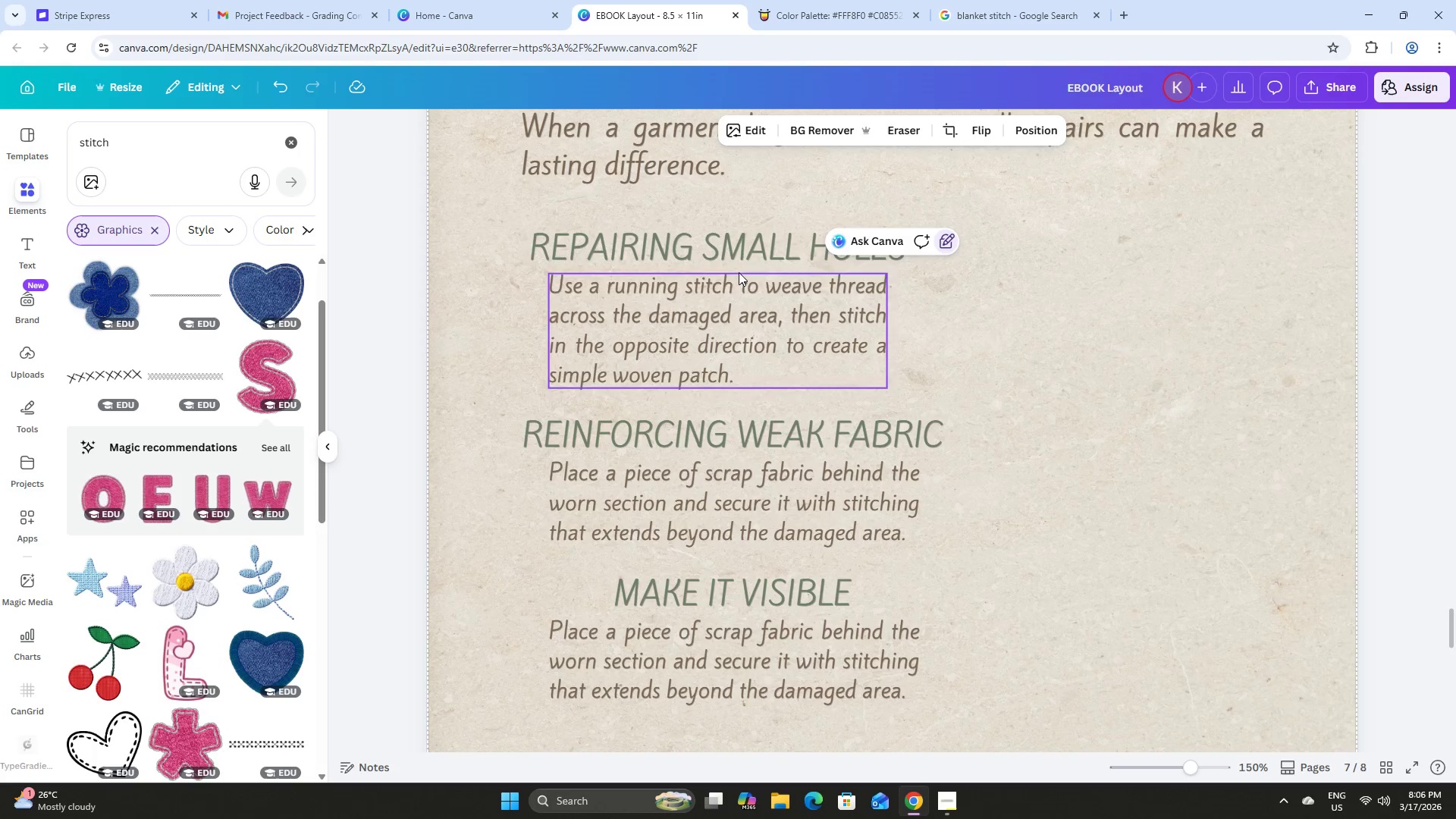 
left_click([717, 246])
 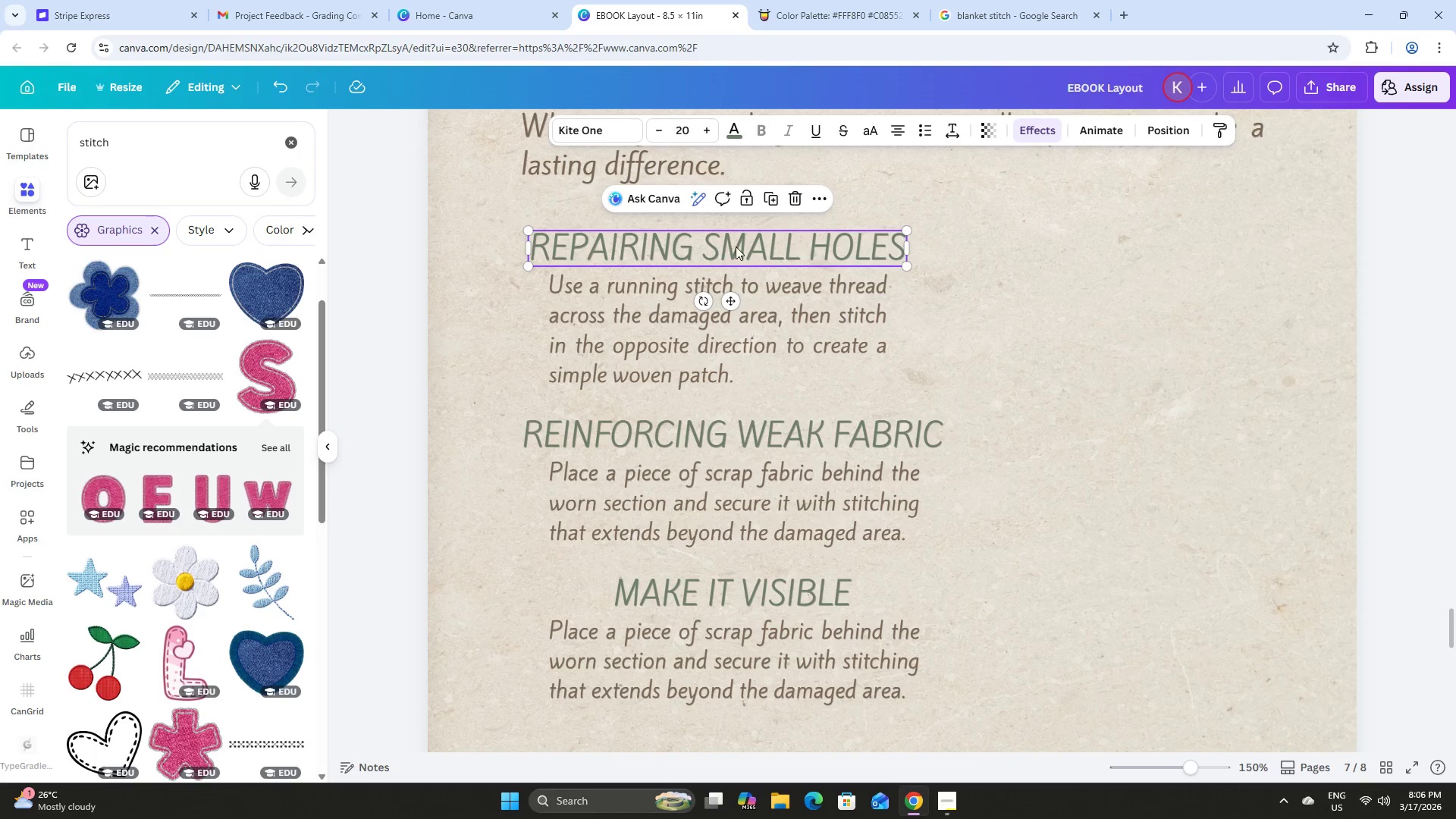 
left_click_drag(start_coordinate=[736, 246], to_coordinate=[752, 246])
 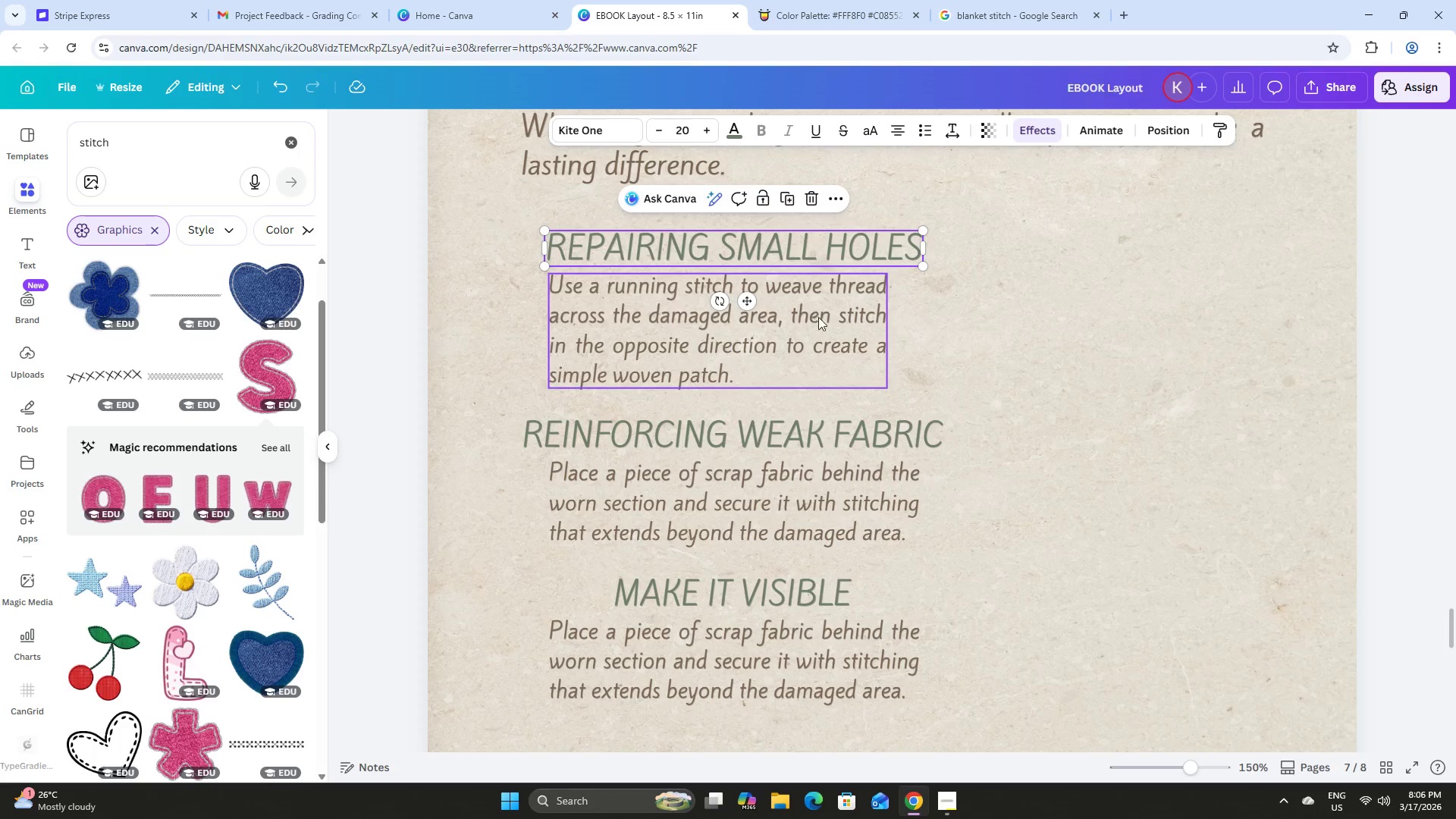 
left_click([822, 318])
 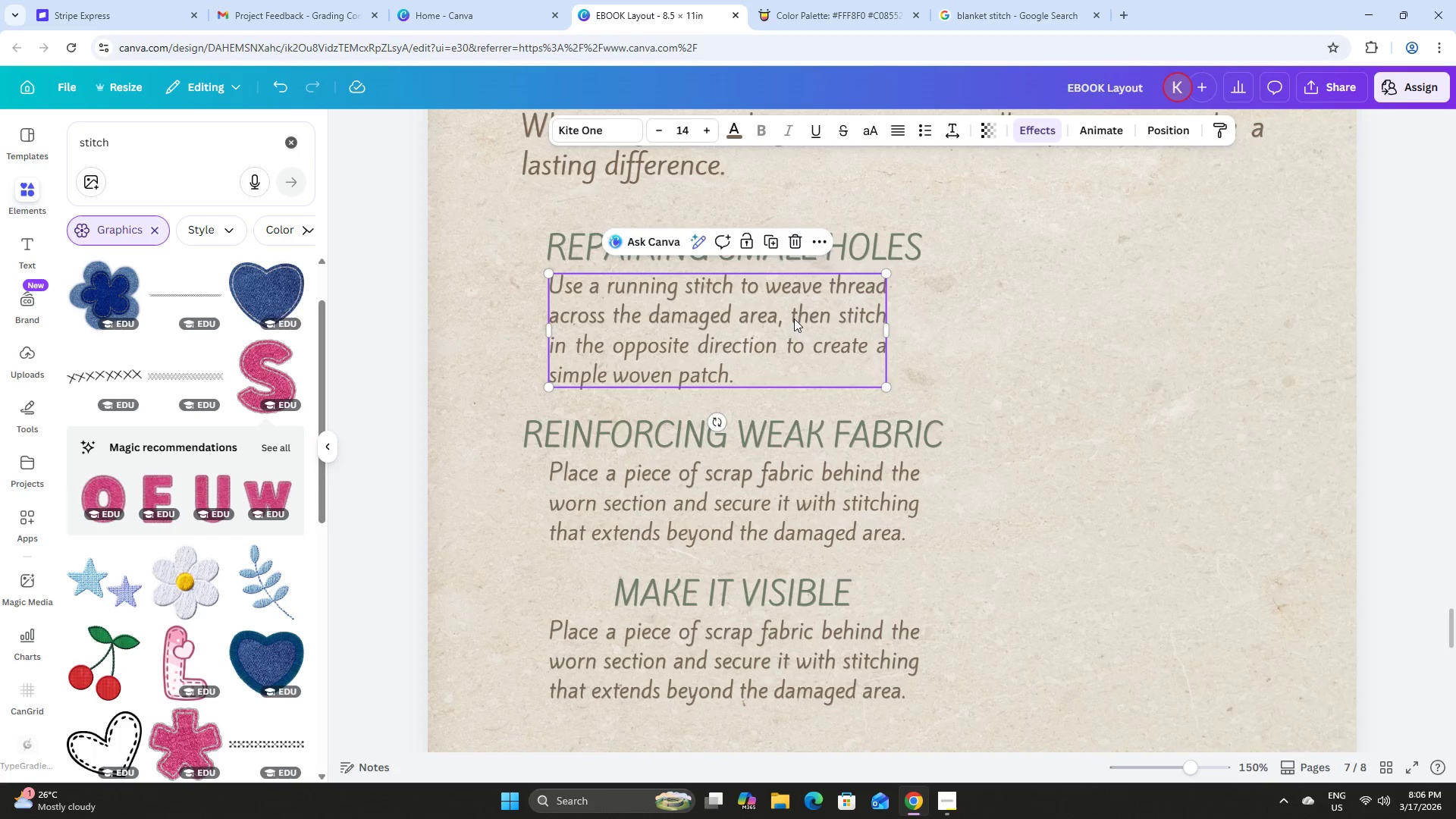 
left_click_drag(start_coordinate=[794, 318], to_coordinate=[811, 322])
 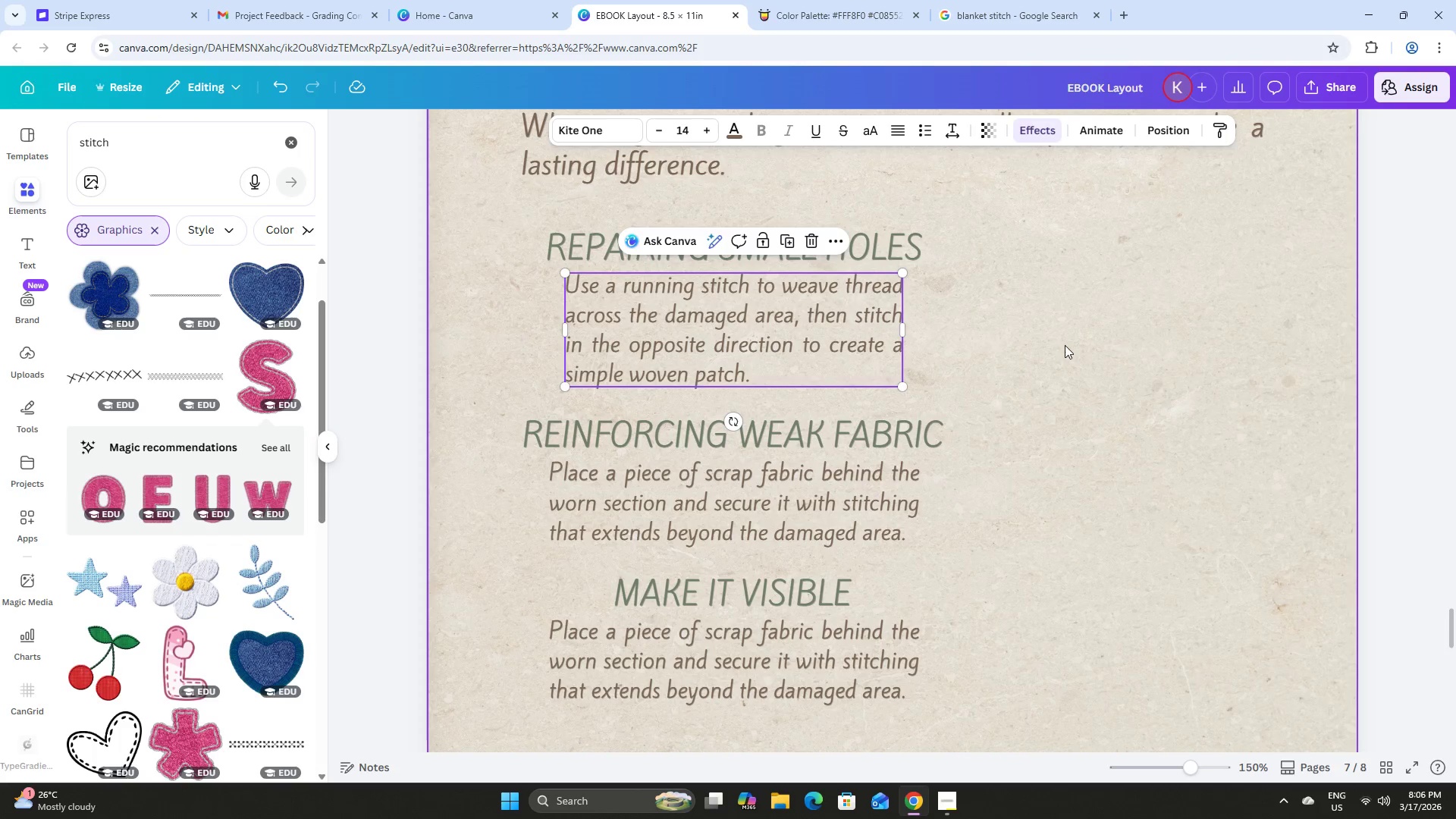 
left_click([1065, 345])
 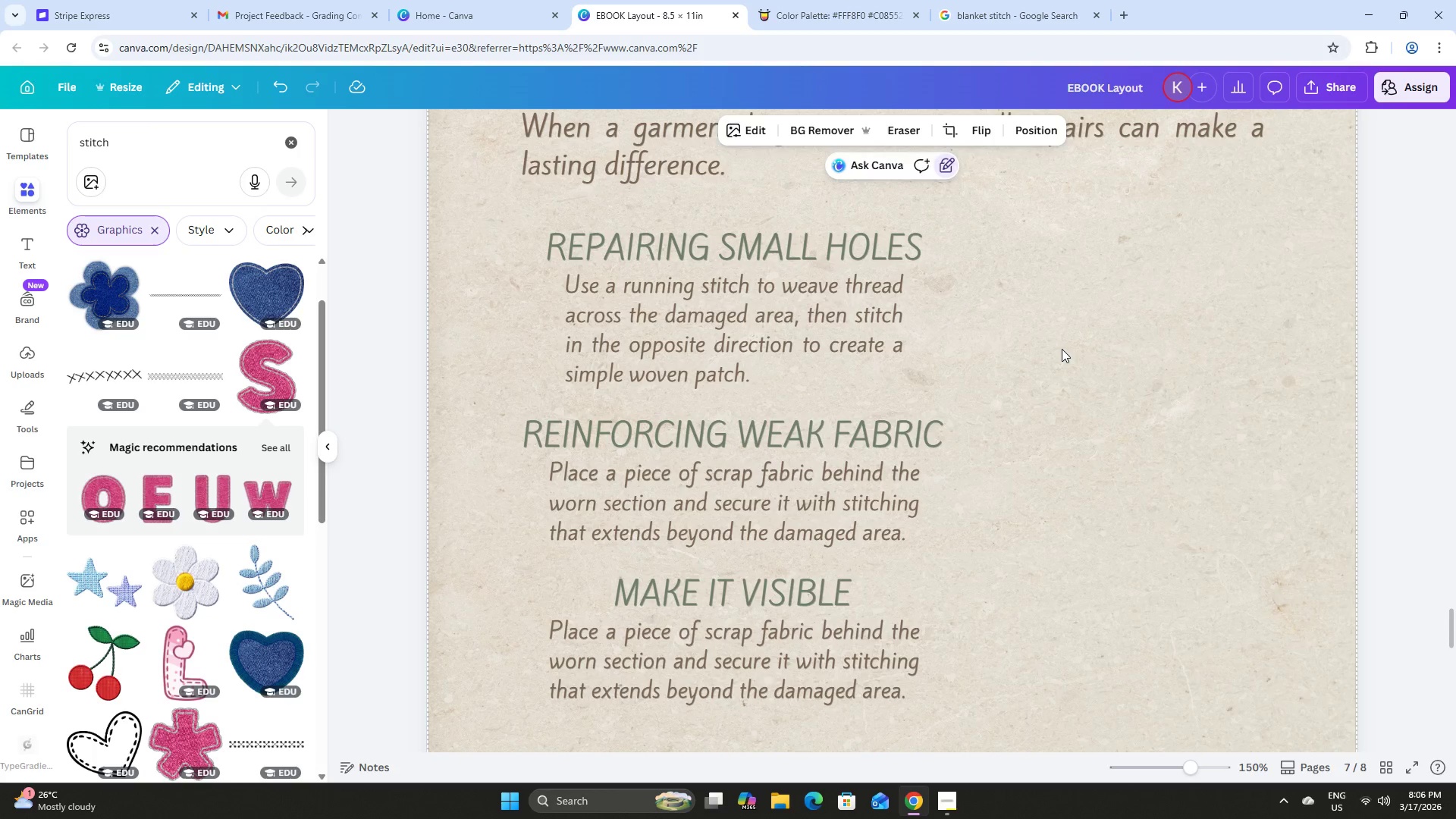 
scroll: coordinate [1062, 349], scroll_direction: up, amount: 1.0
 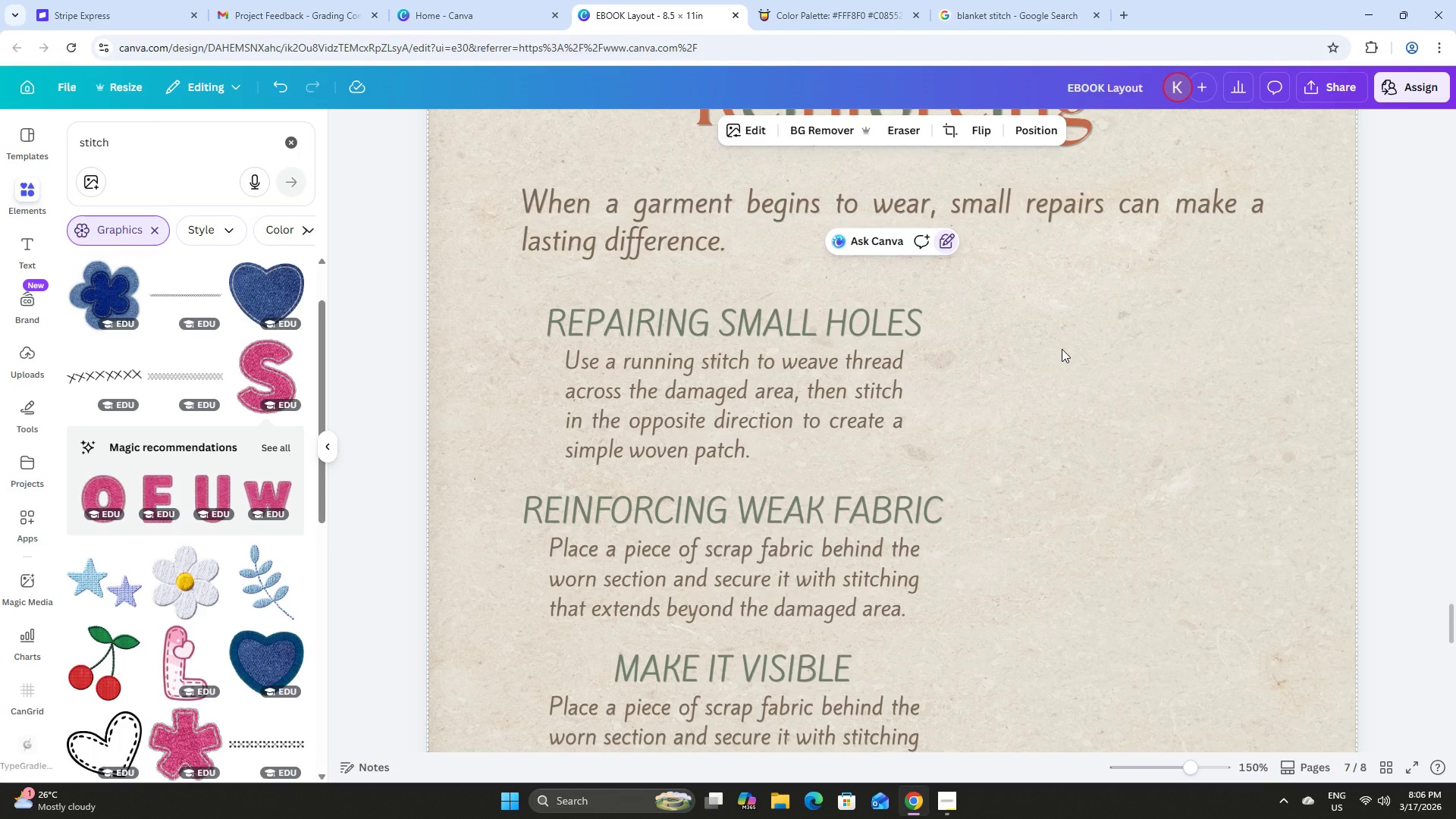 
scroll: coordinate [1062, 349], scroll_direction: down, amount: 1.0
 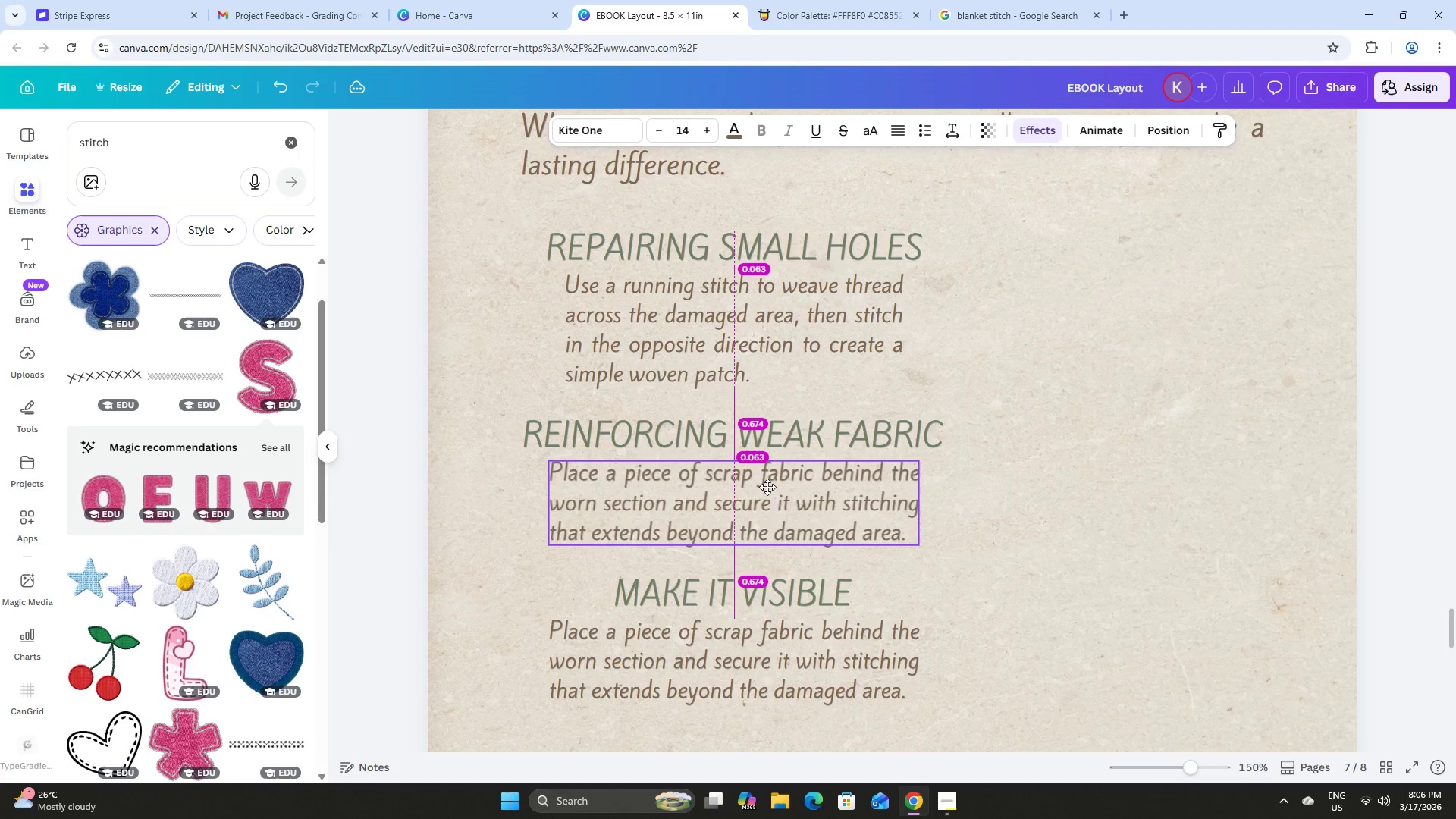 
wait(6.52)
 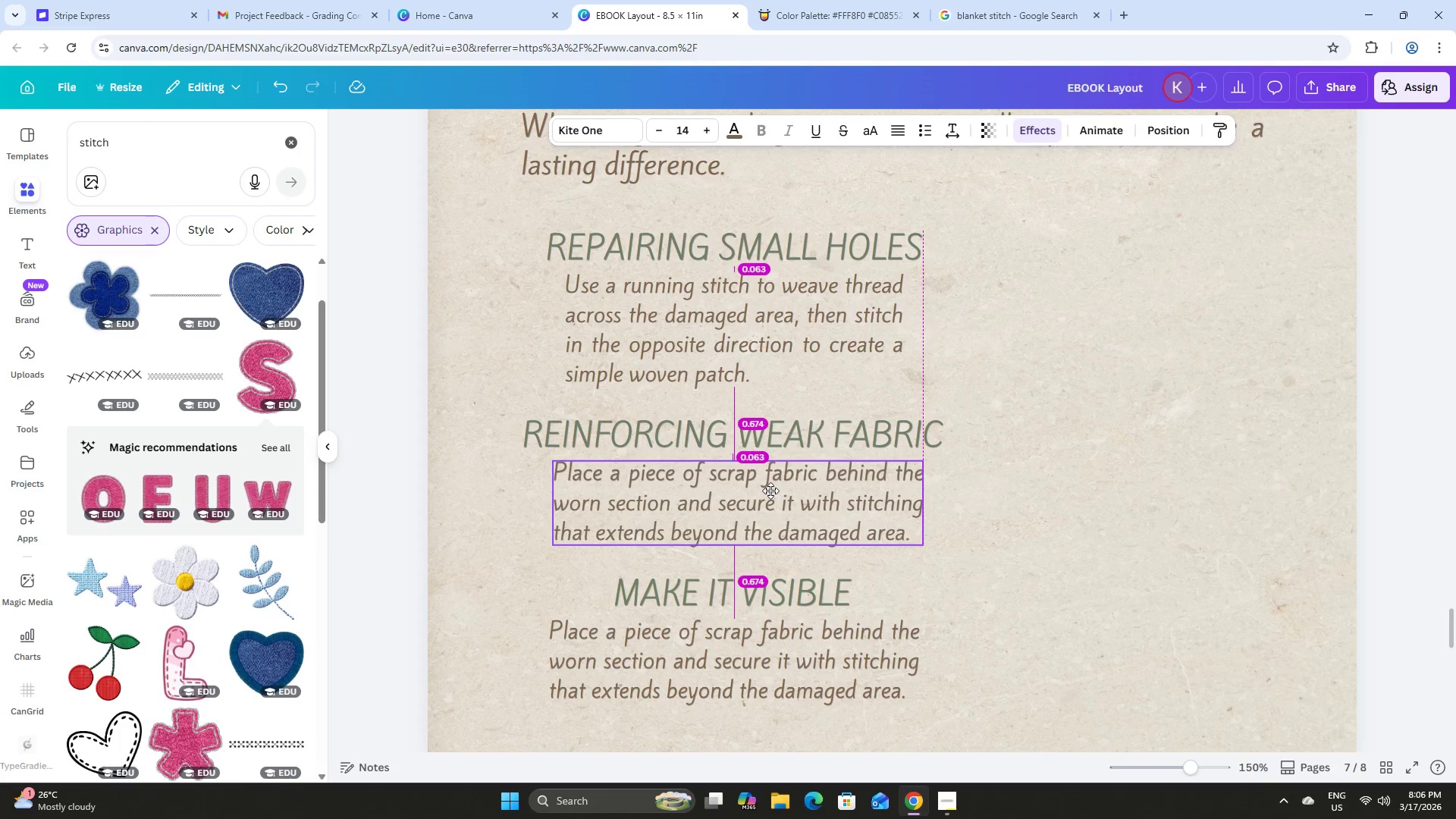 
scroll: coordinate [849, 482], scroll_direction: down, amount: 2.0
 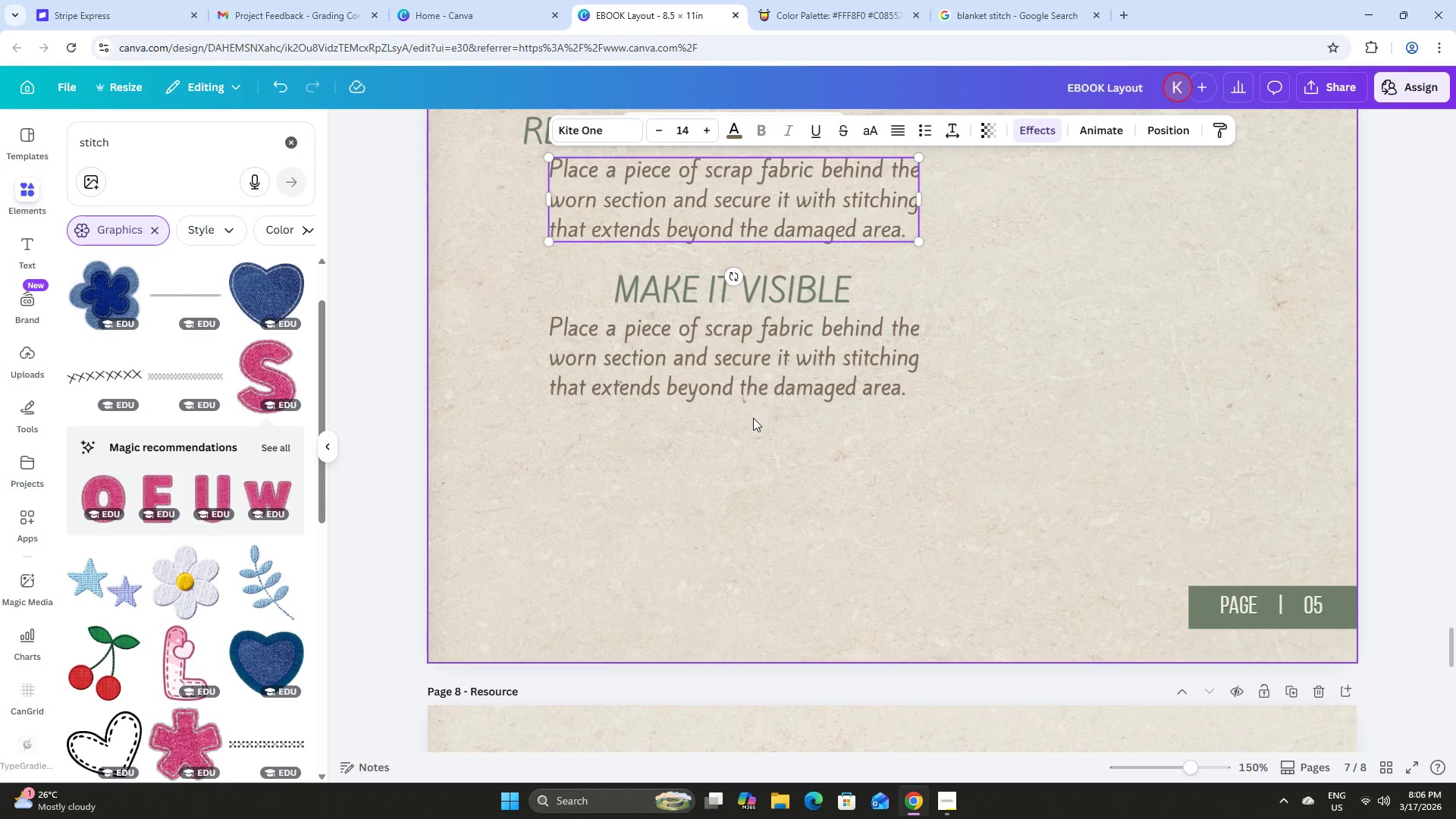 
left_click([757, 509])
 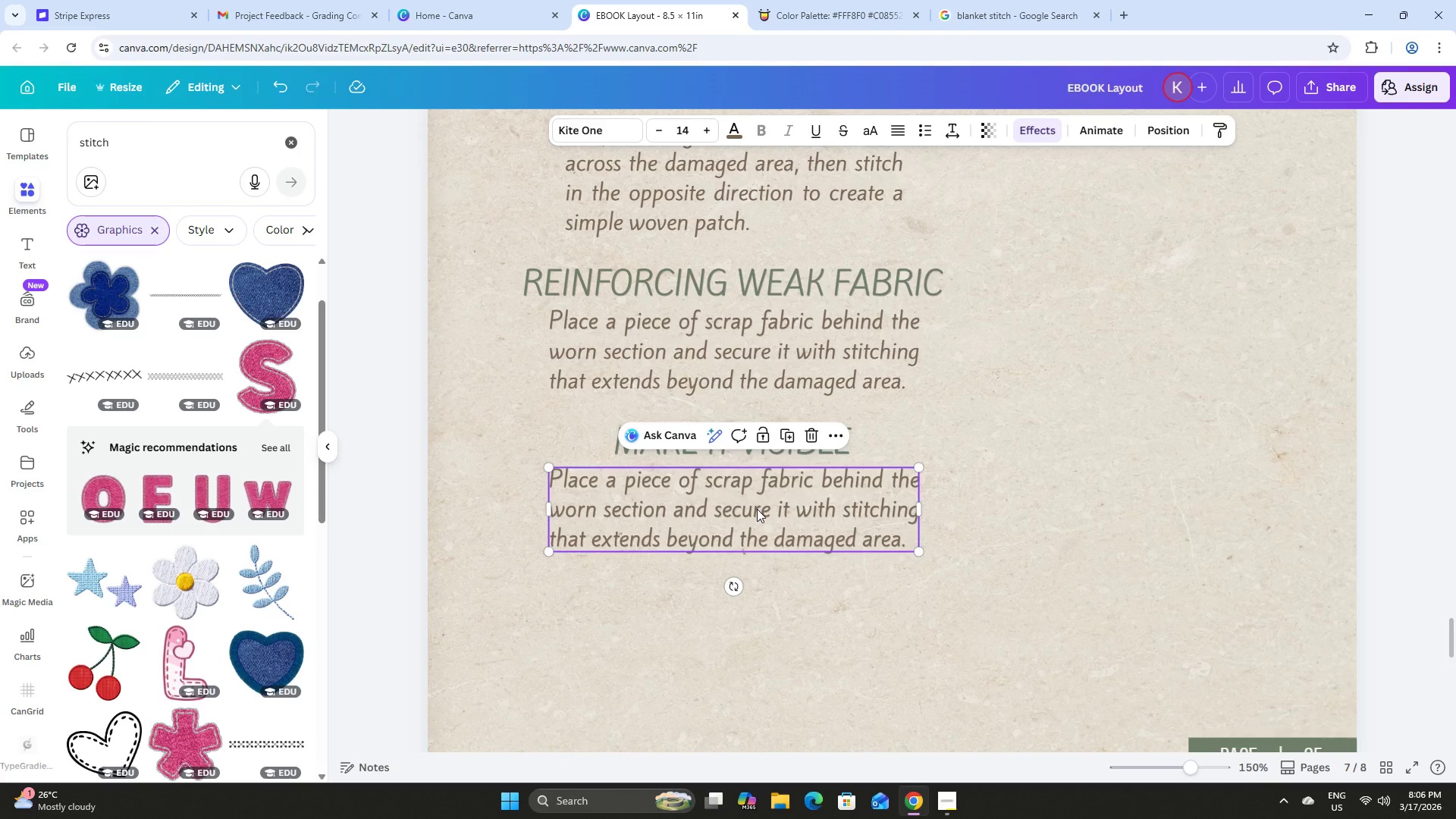 
scroll: coordinate [764, 430], scroll_direction: up, amount: 2.0
 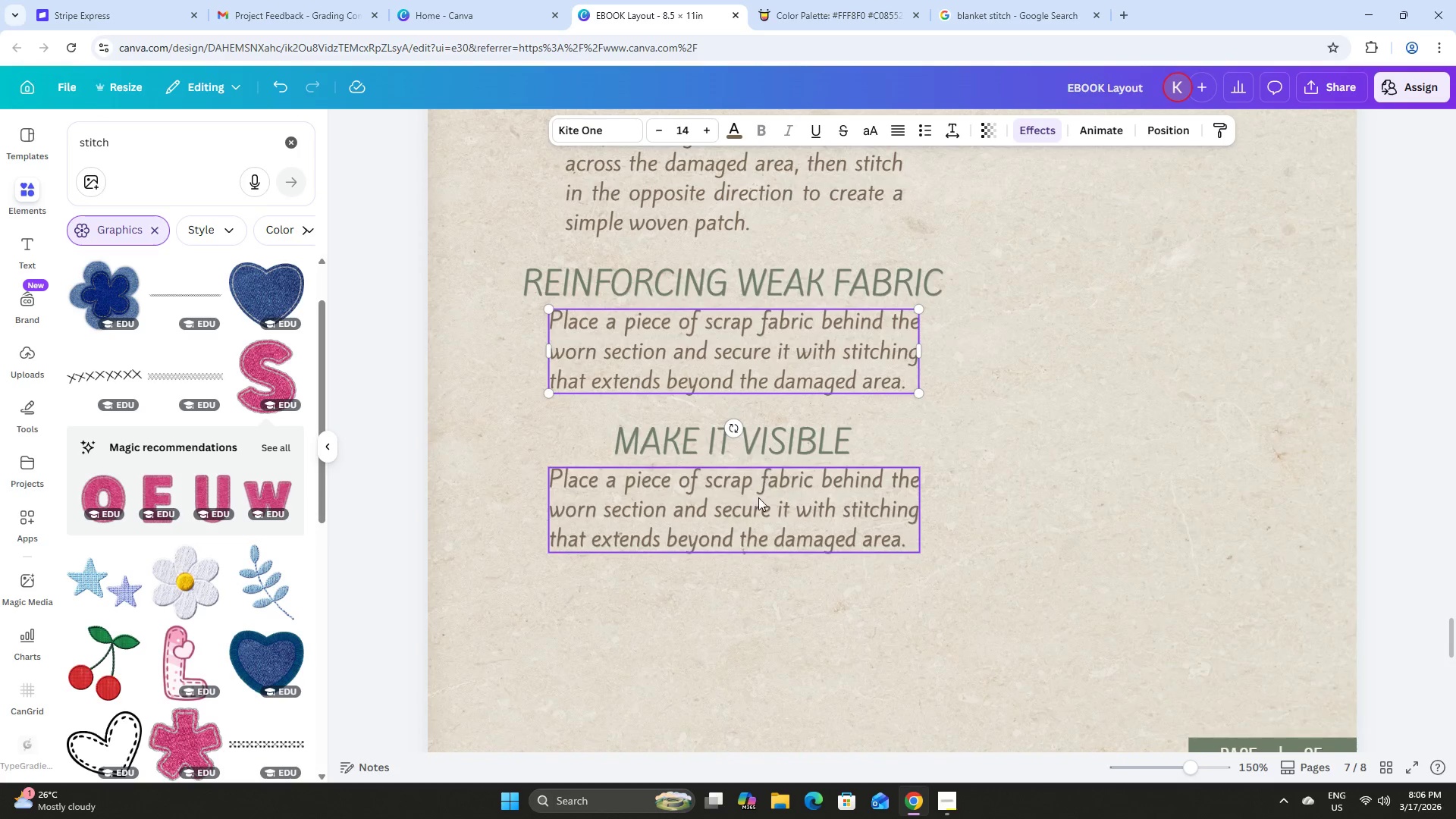 
double_click([757, 509])
 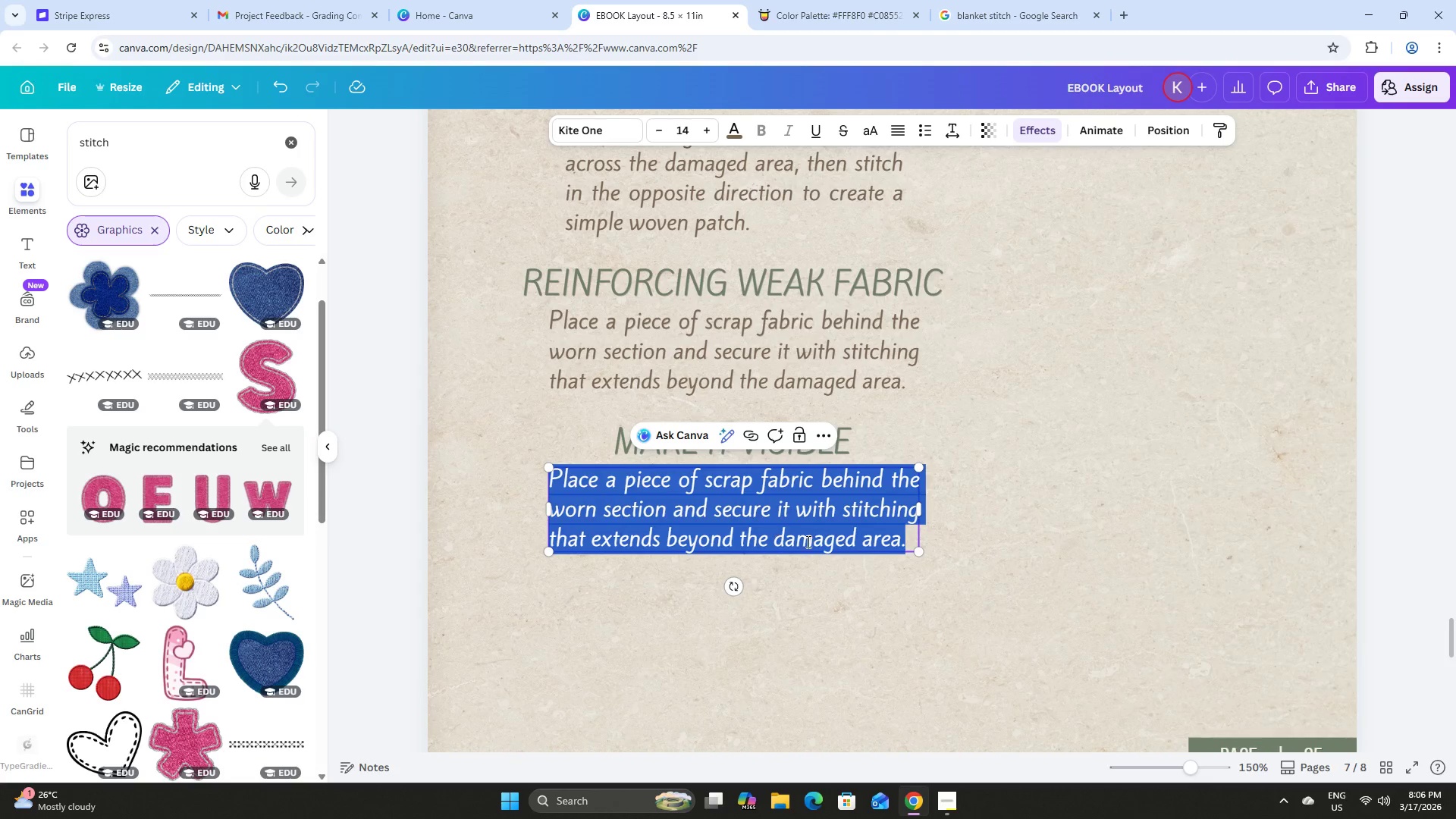 
scroll: coordinate [823, 546], scroll_direction: up, amount: 2.0
 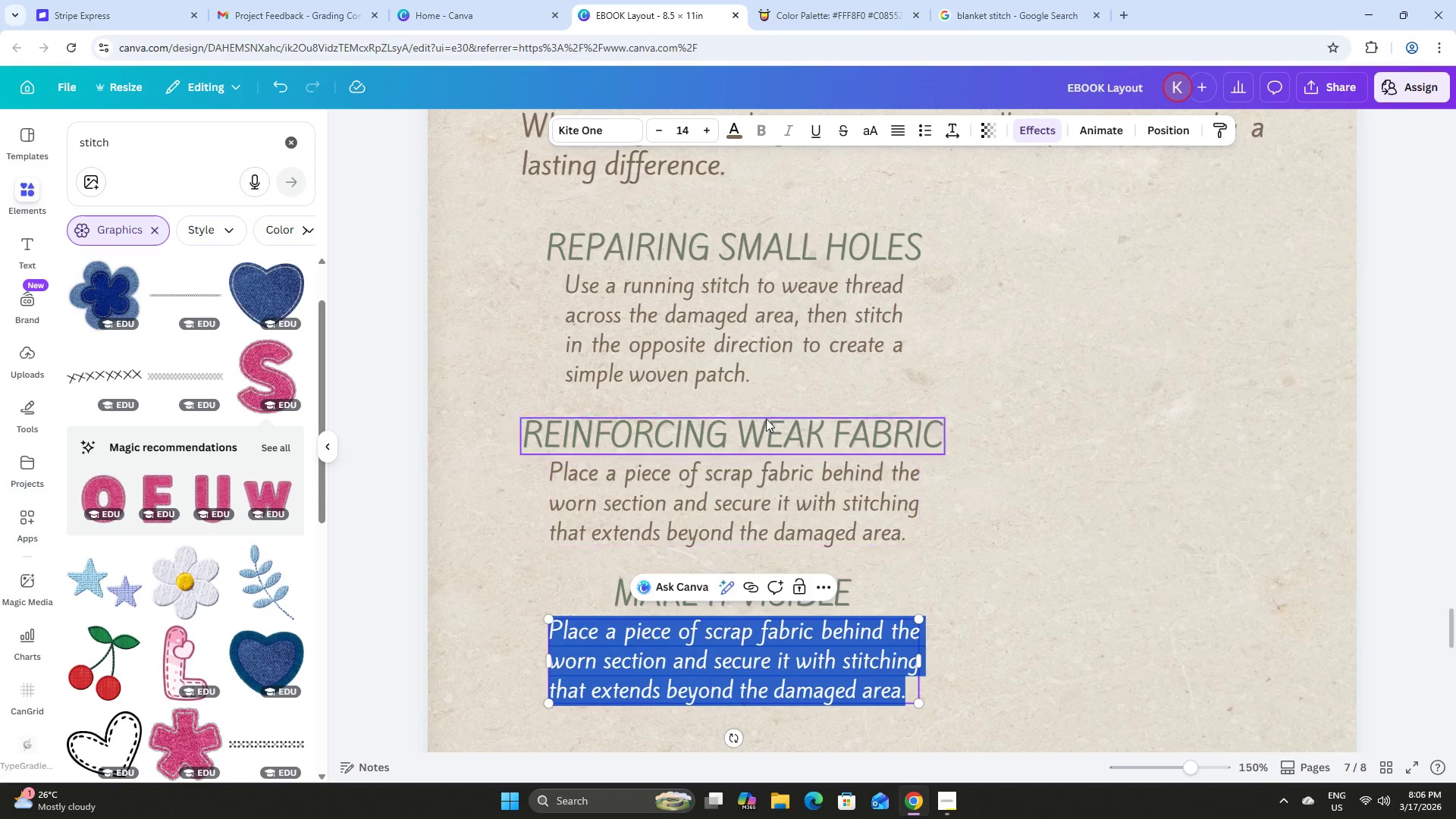 
left_click([725, 355])
 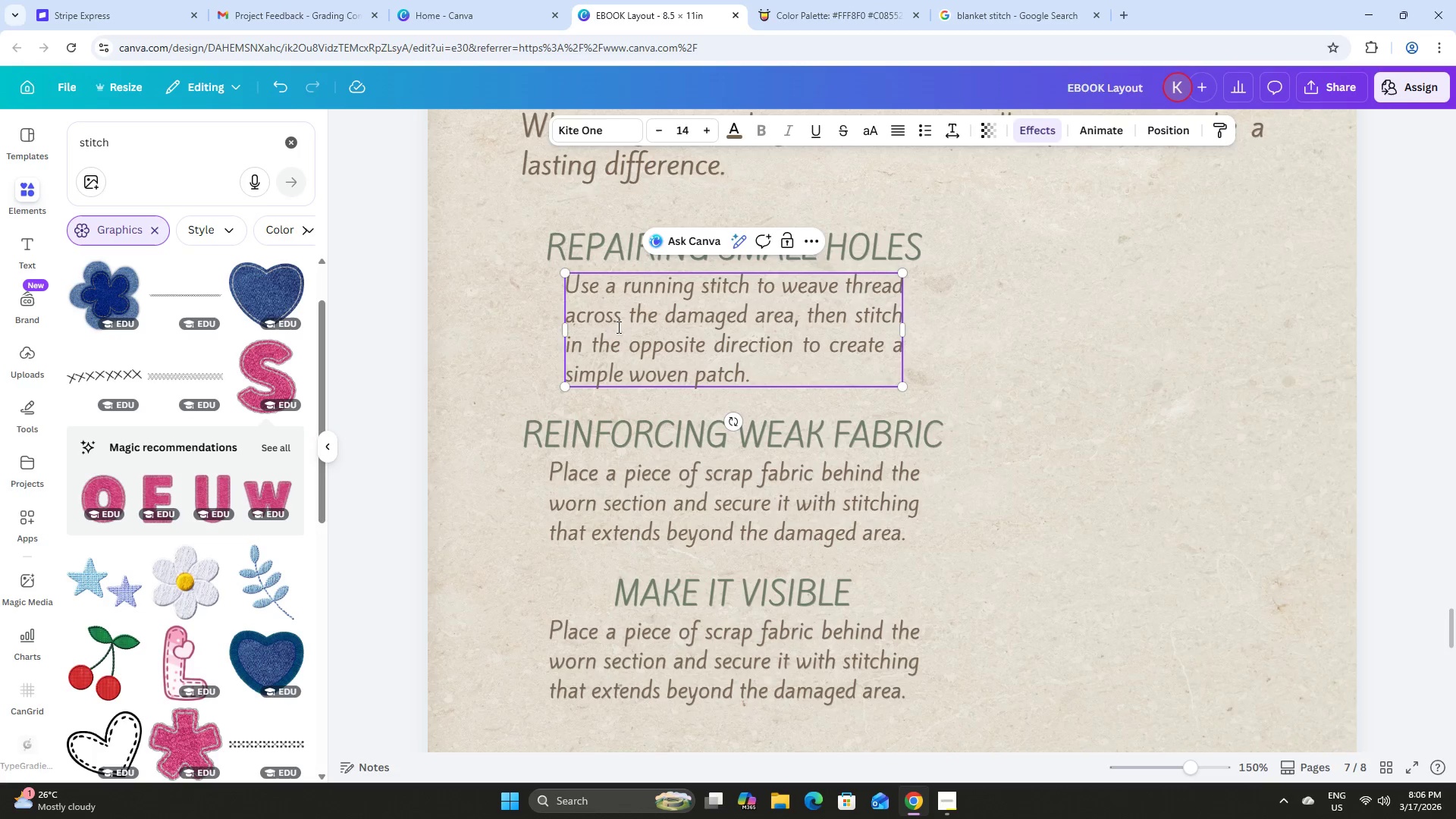 
double_click([640, 330])
 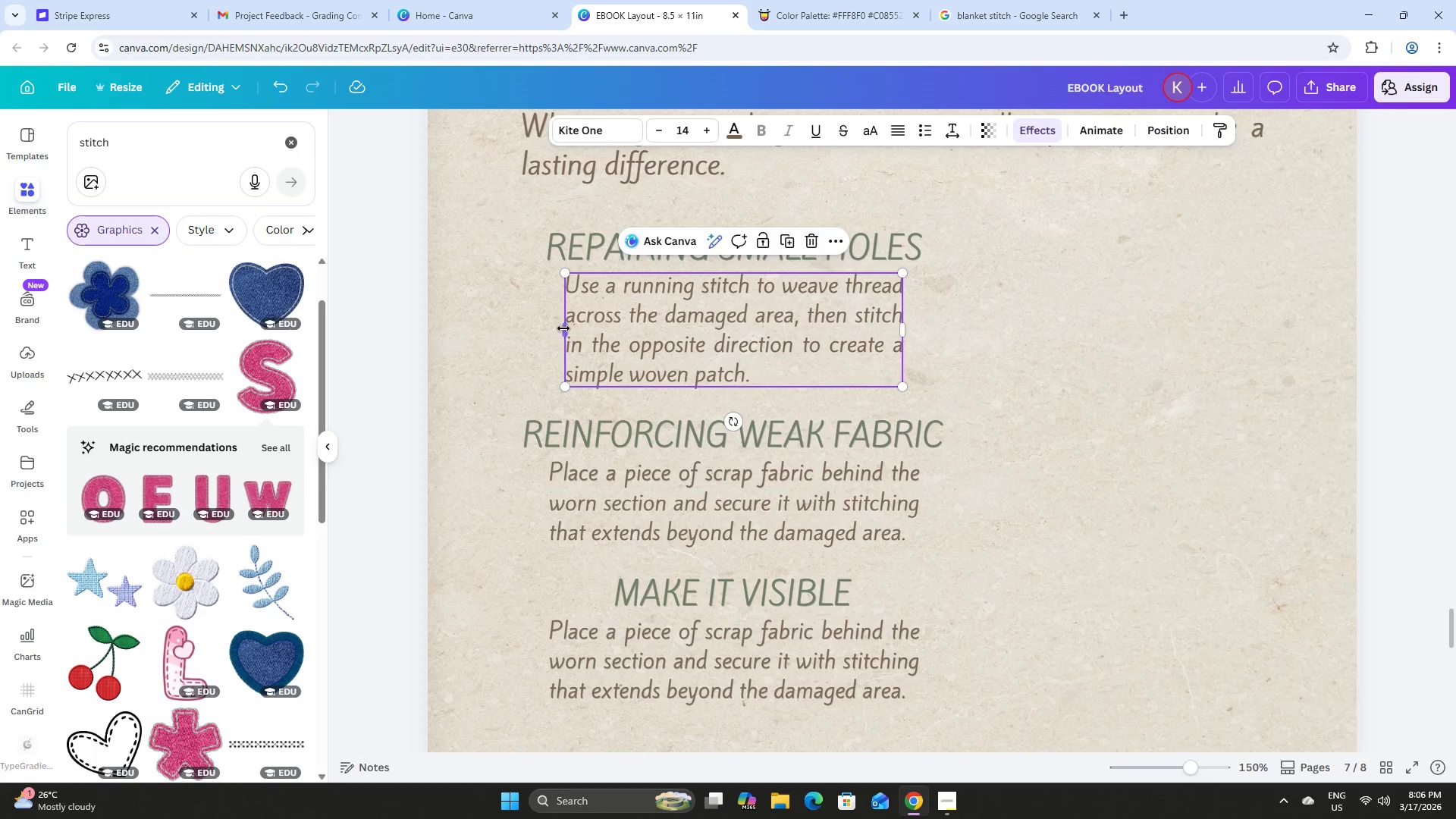 
left_click_drag(start_coordinate=[563, 329], to_coordinate=[548, 329])
 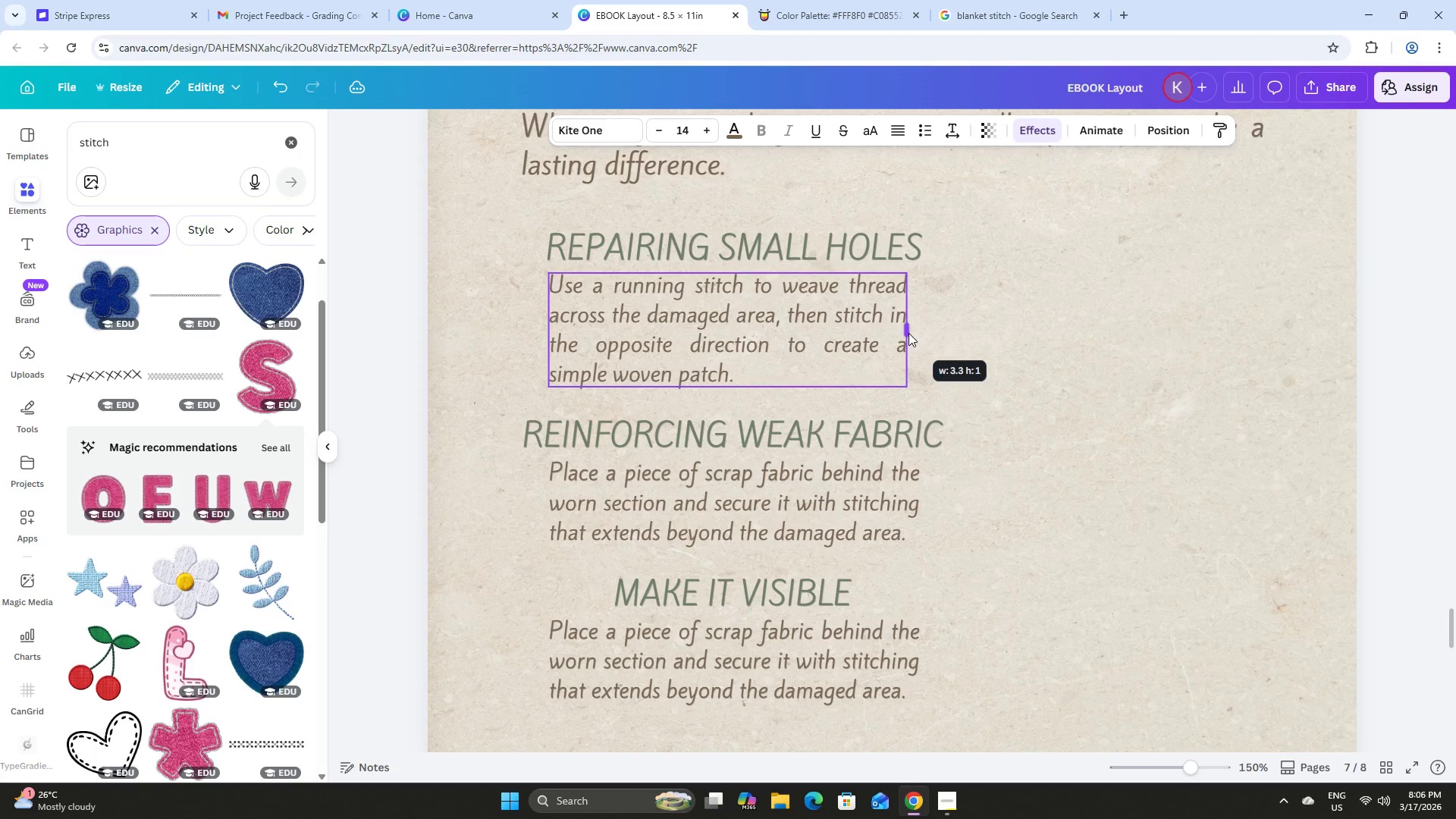 
wait(5.95)
 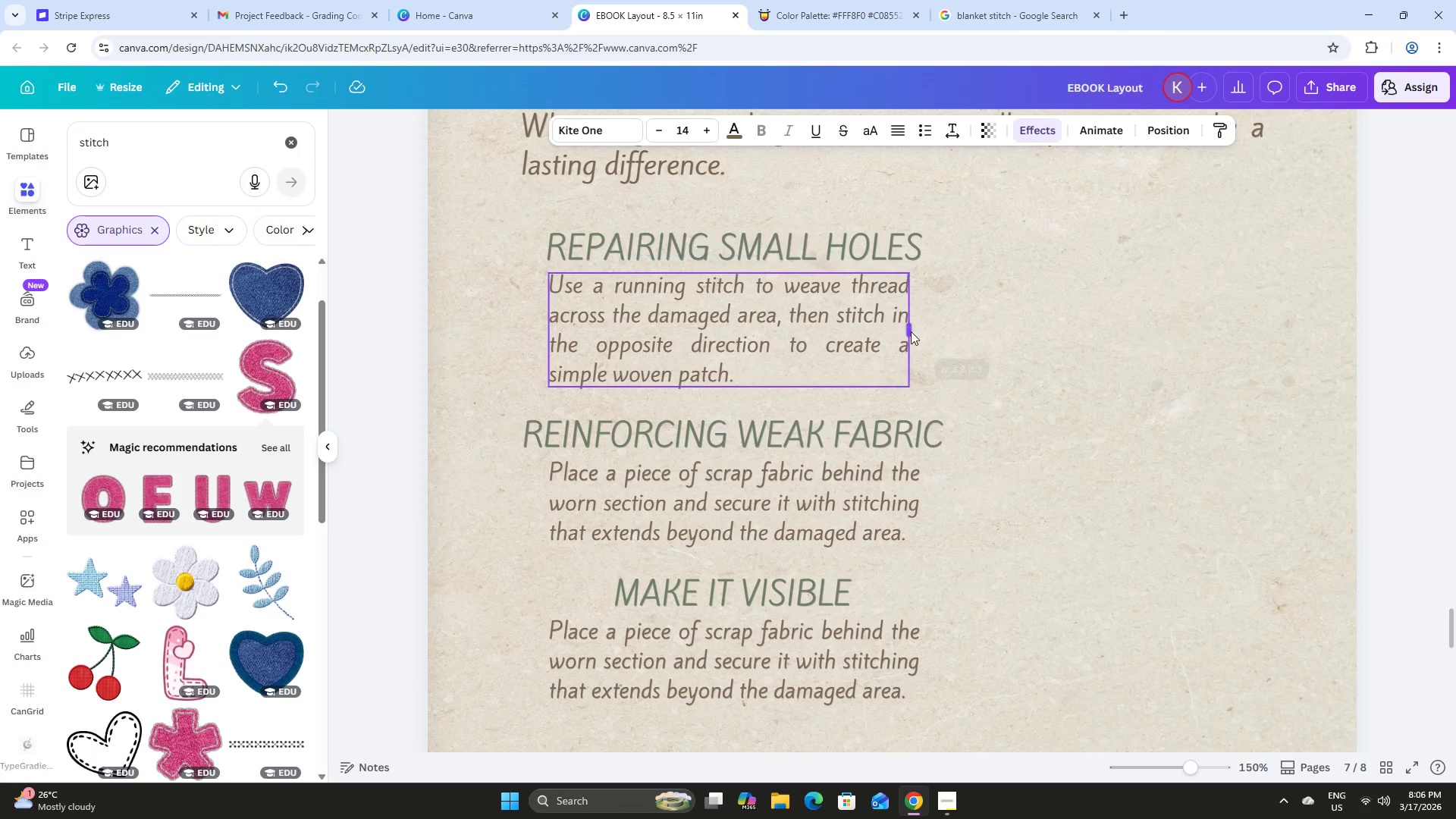 
left_click([551, 333])
 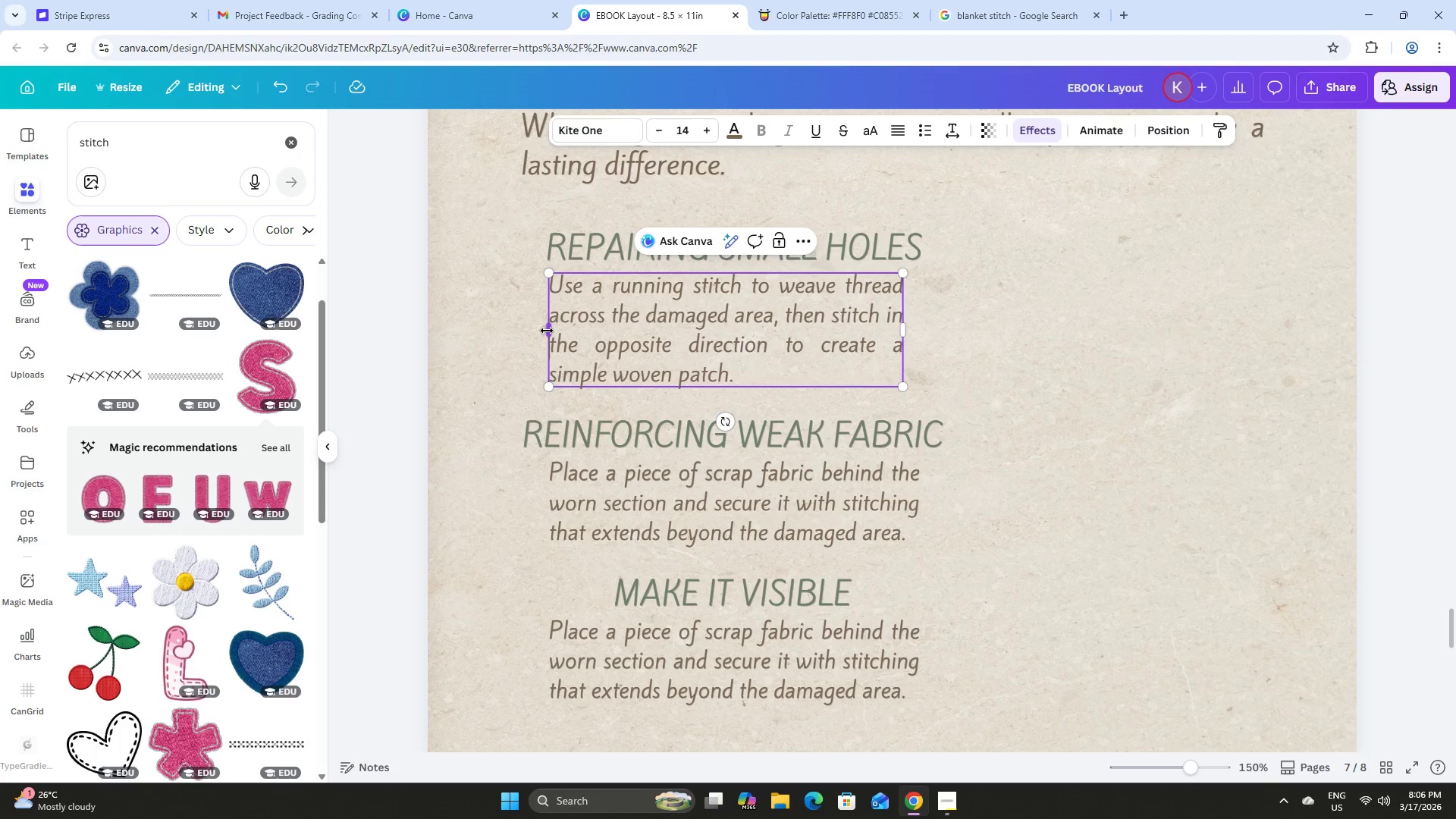 
left_click_drag(start_coordinate=[547, 331], to_coordinate=[568, 332])
 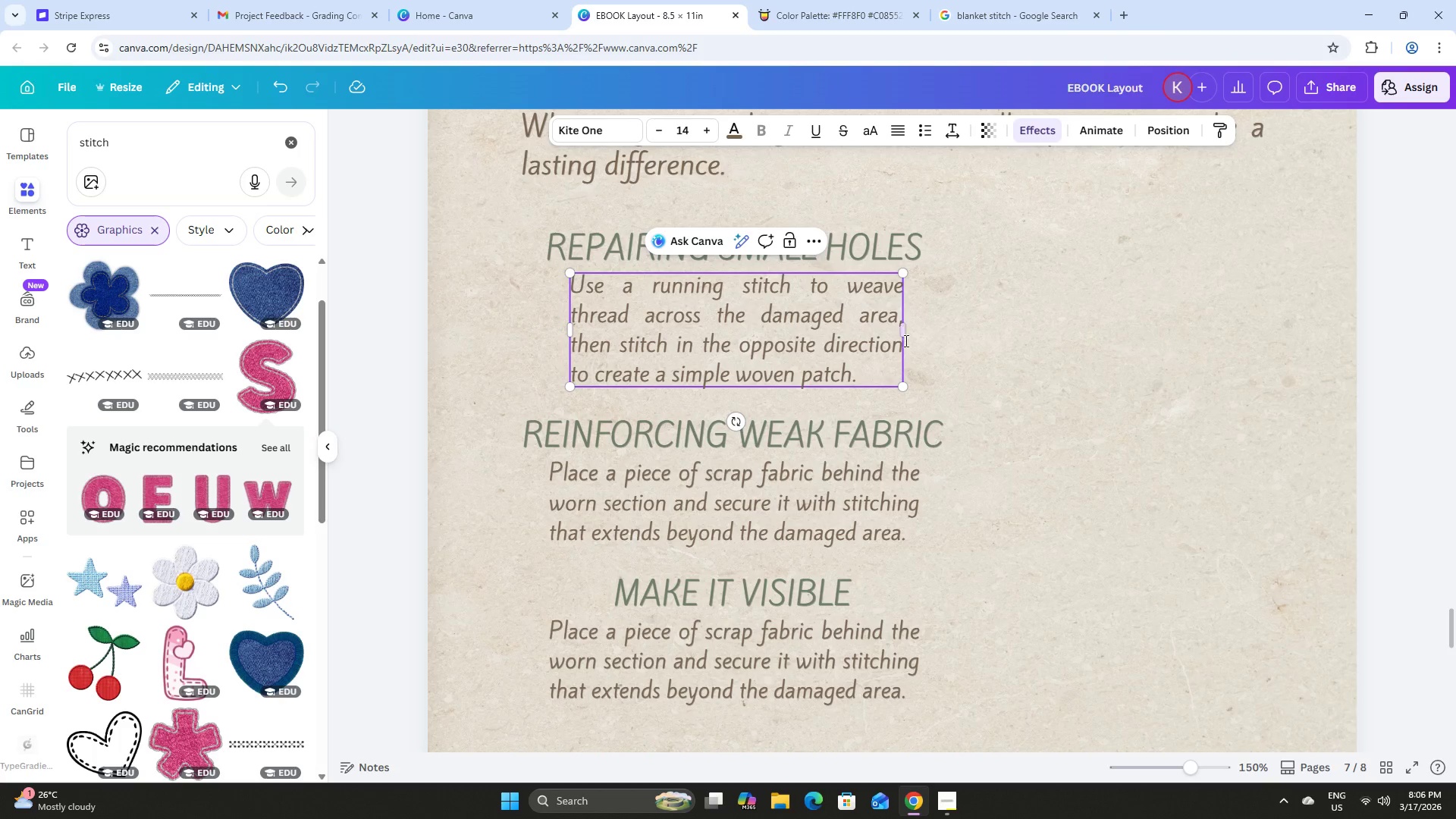 
left_click([961, 344])
 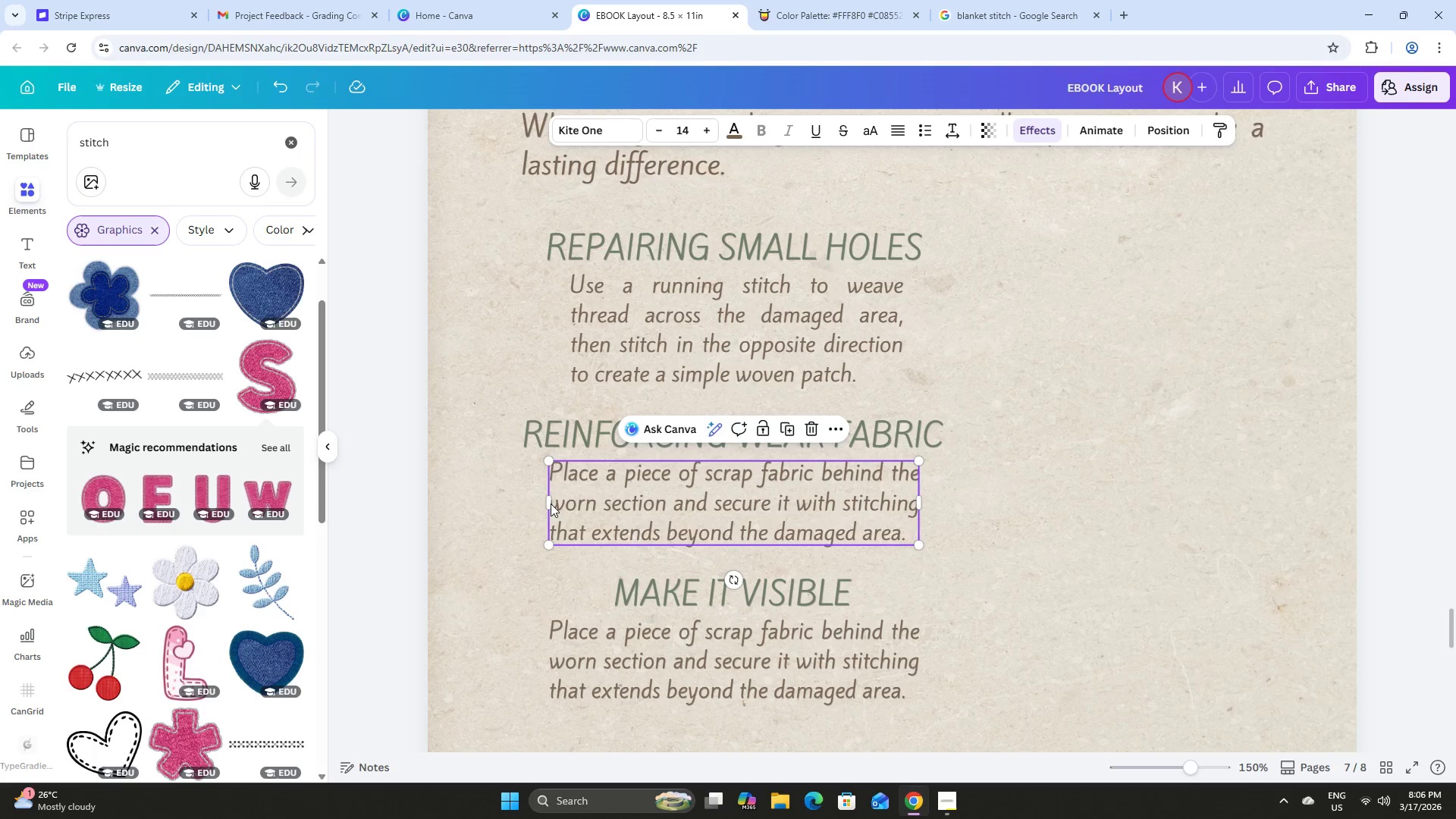 
left_click_drag(start_coordinate=[548, 501], to_coordinate=[571, 503])
 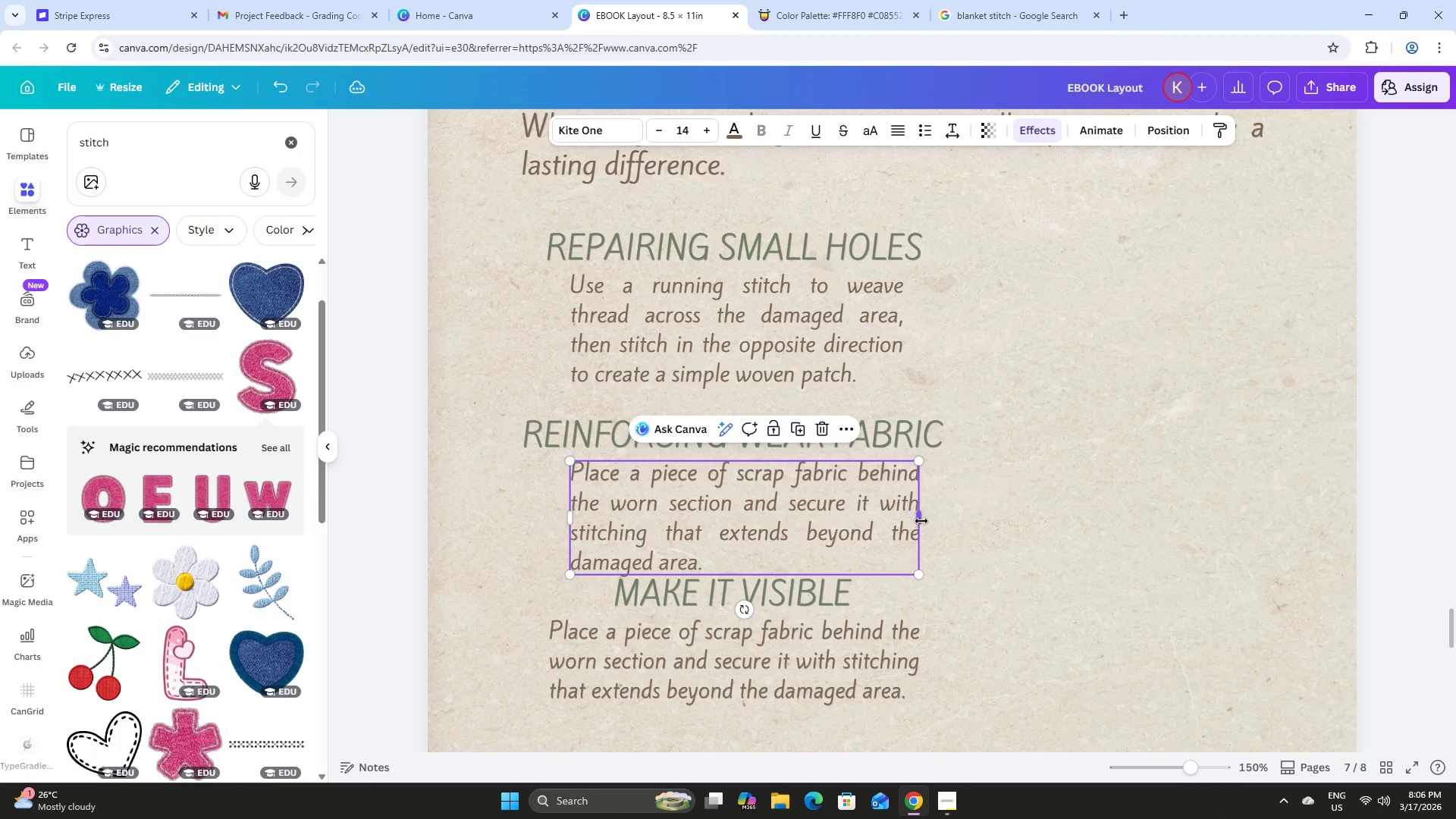 
left_click_drag(start_coordinate=[921, 520], to_coordinate=[905, 518])
 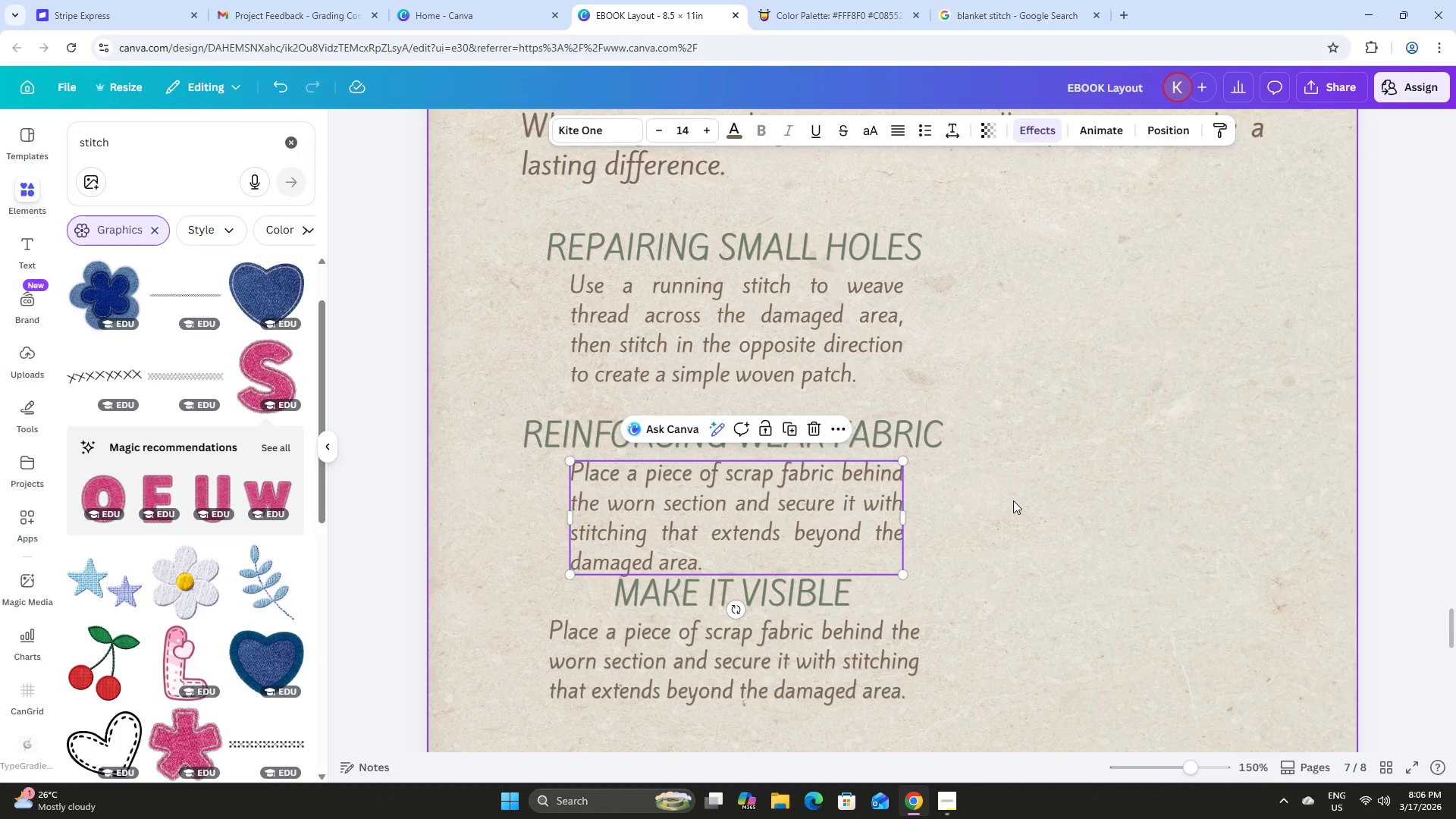 
scroll: coordinate [1013, 500], scroll_direction: down, amount: 2.0
 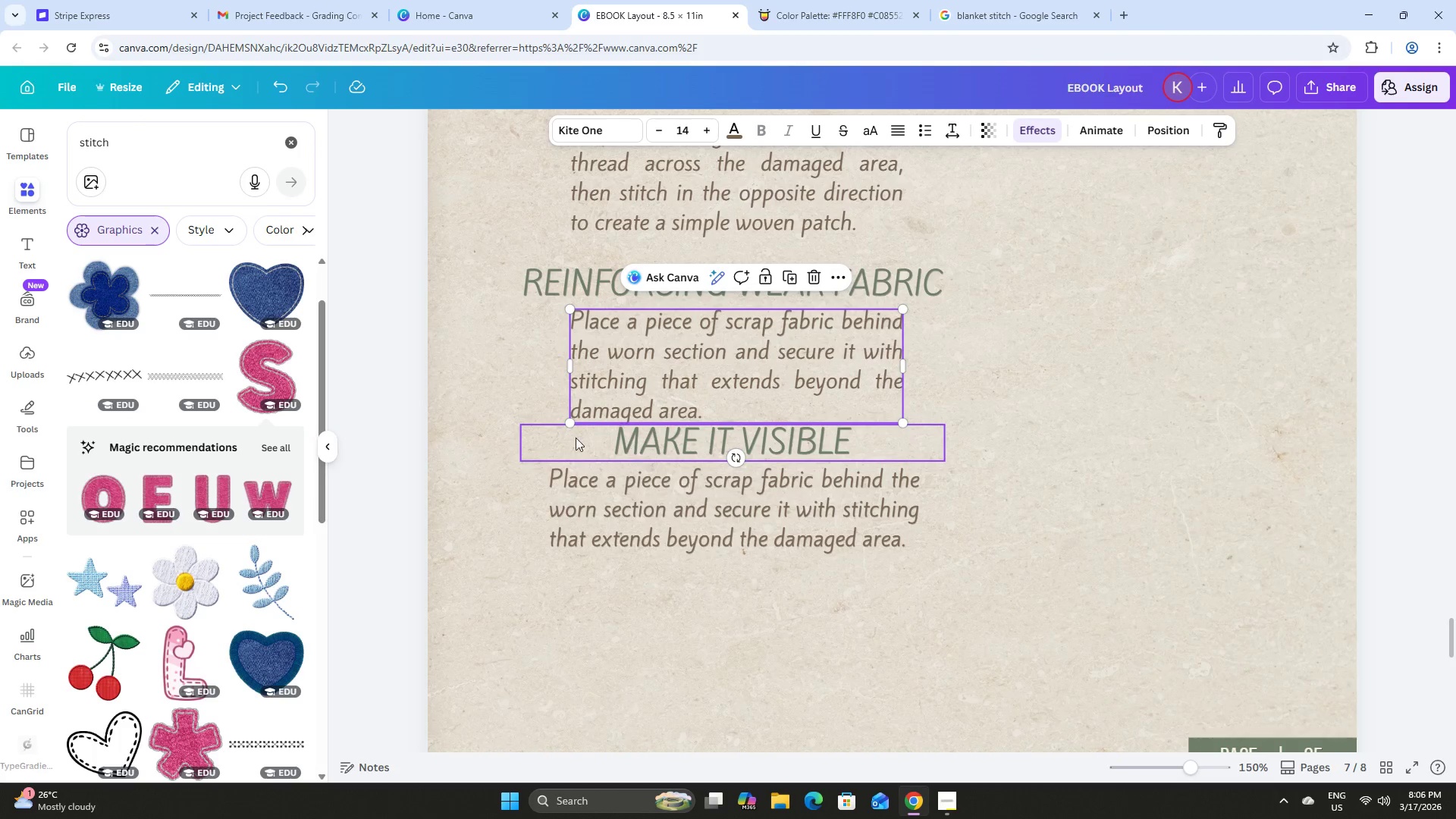 
left_click_drag(start_coordinate=[482, 462], to_coordinate=[787, 597])
 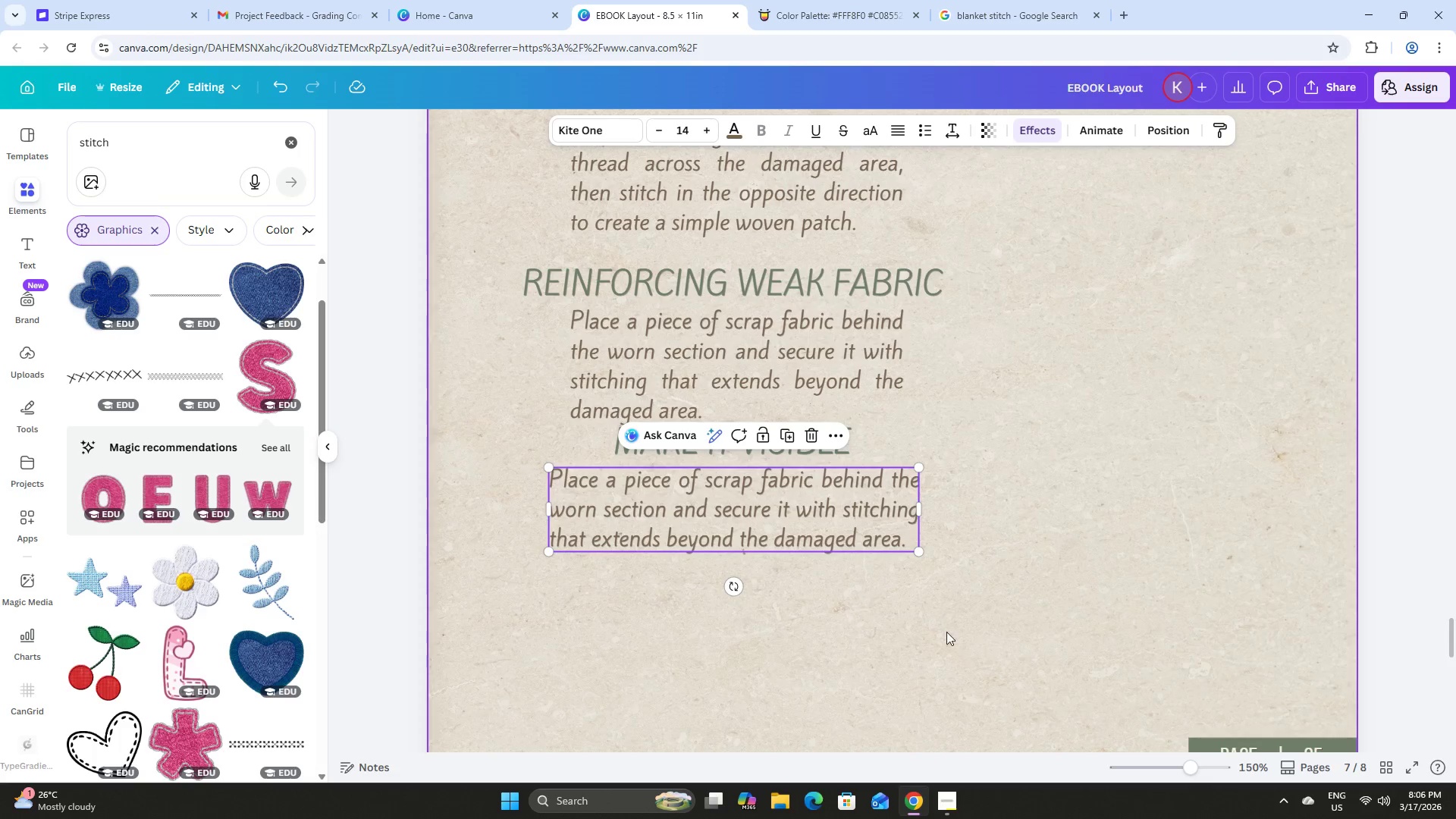 
left_click_drag(start_coordinate=[946, 632], to_coordinate=[707, 449])
 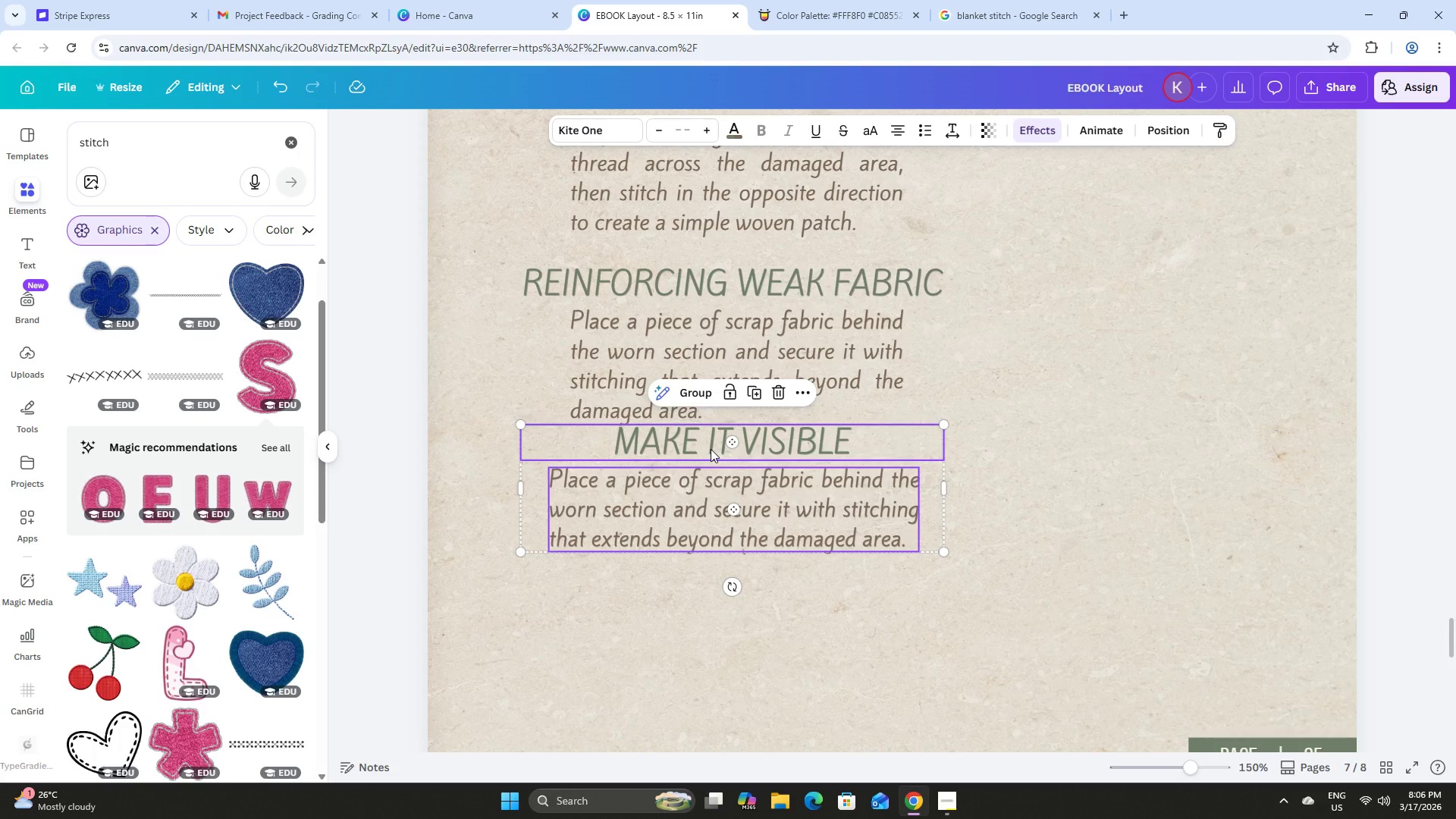 
key(Backspace)
 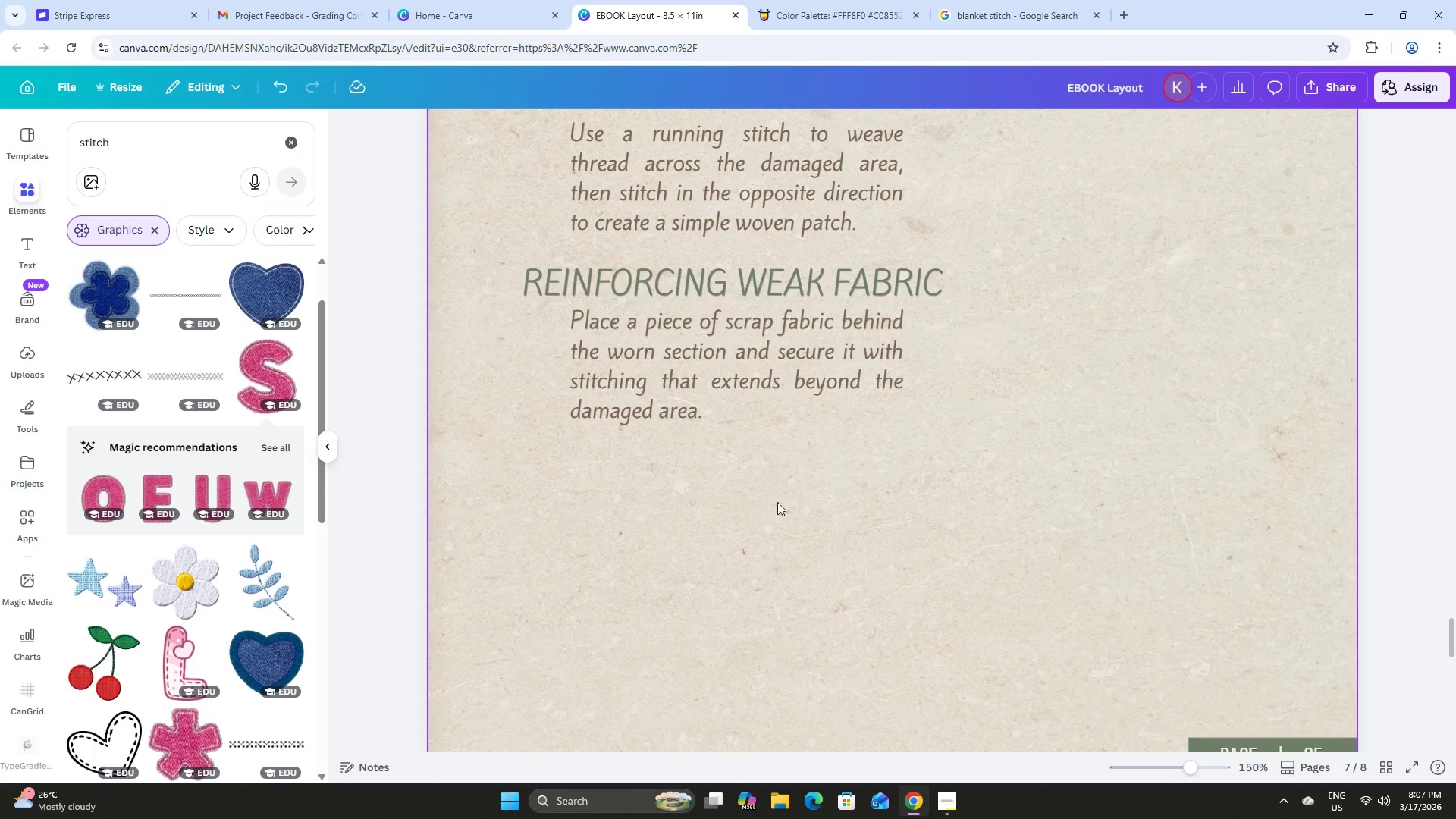 
scroll: coordinate [777, 502], scroll_direction: up, amount: 1.0
 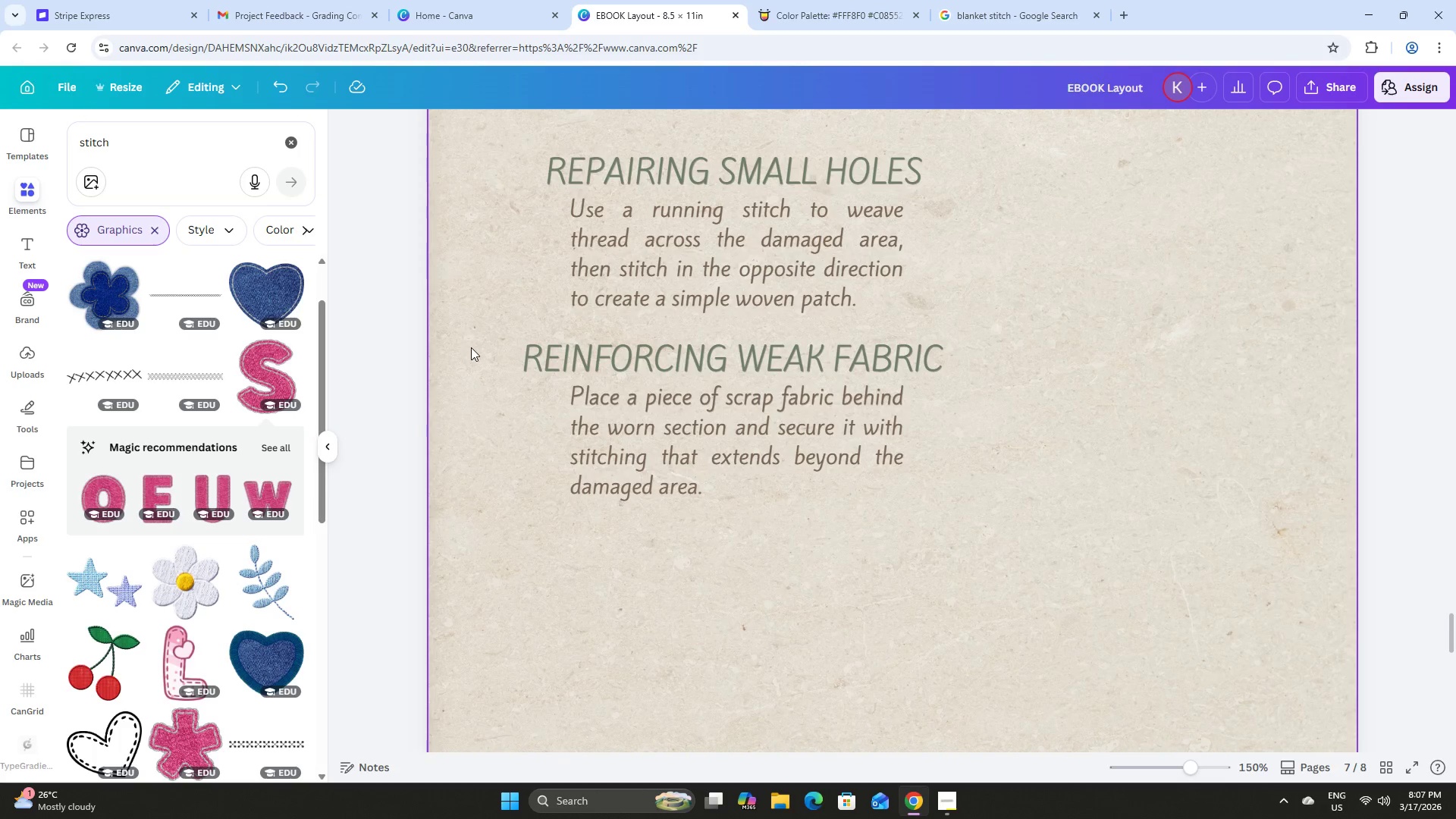 
left_click_drag(start_coordinate=[475, 344], to_coordinate=[631, 475])
 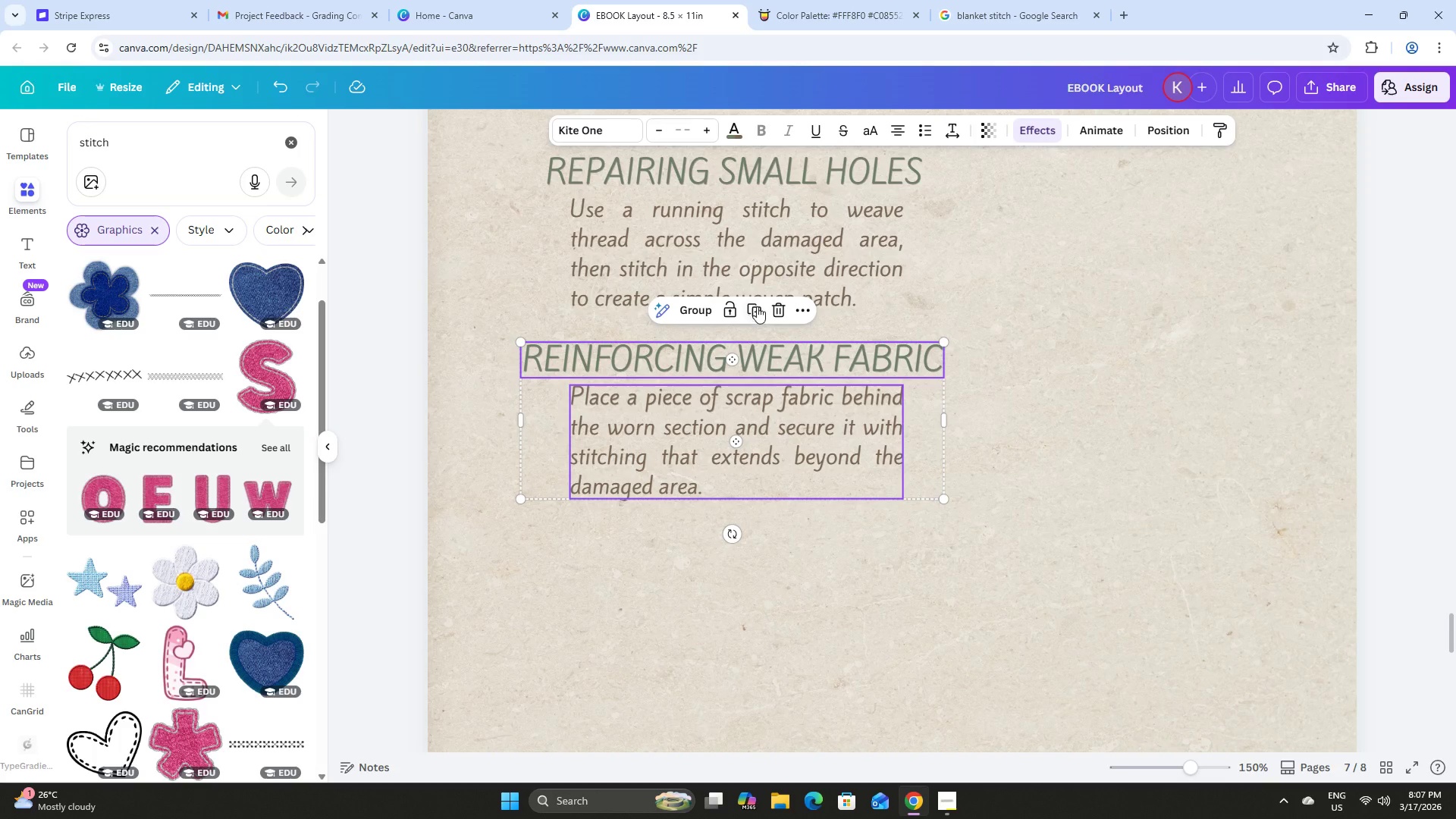 
left_click([759, 304])
 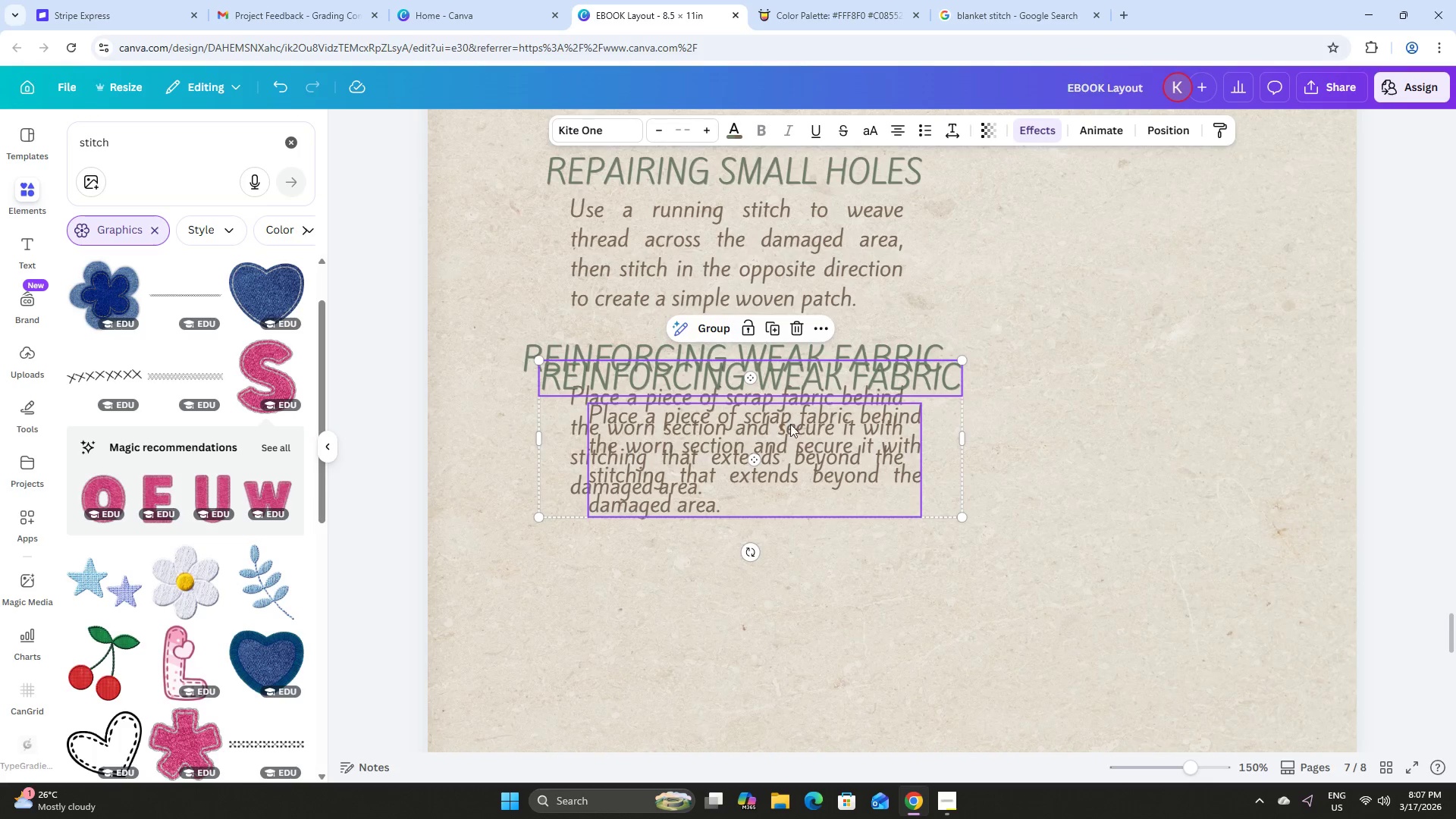 
left_click_drag(start_coordinate=[799, 436], to_coordinate=[786, 604])
 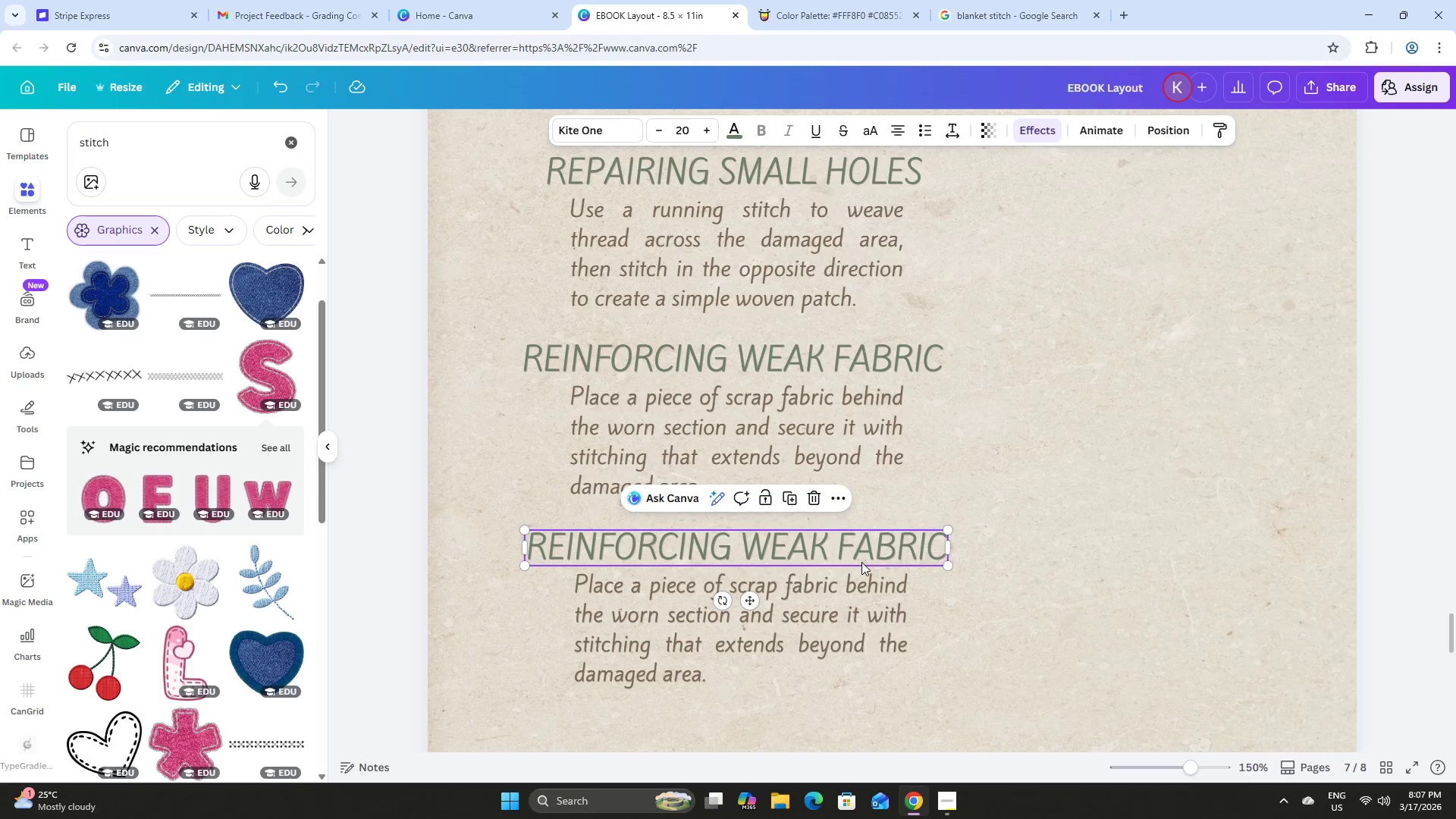 
left_click([863, 551])
 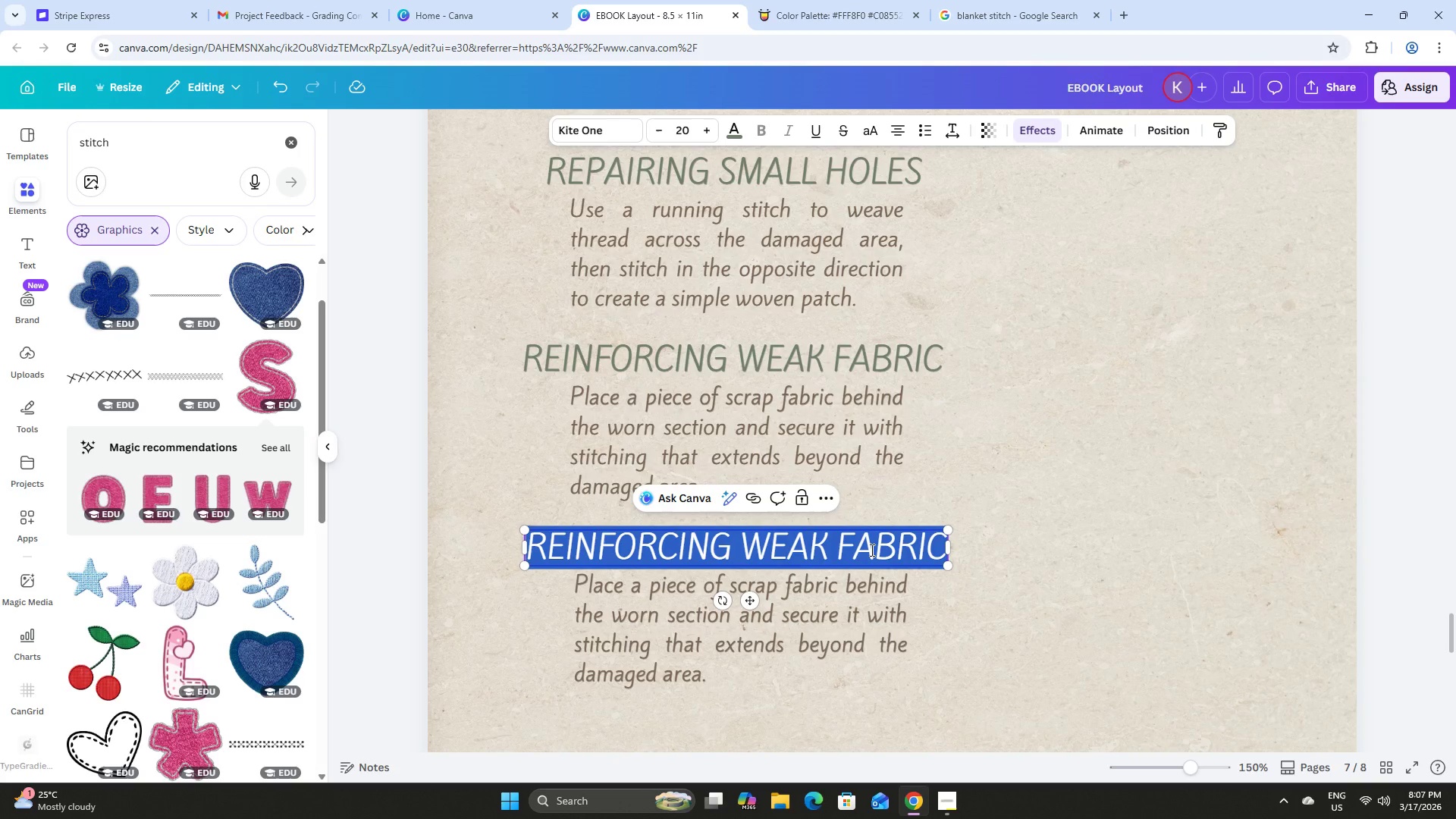 
type(MAKE IT VISIBLE)
 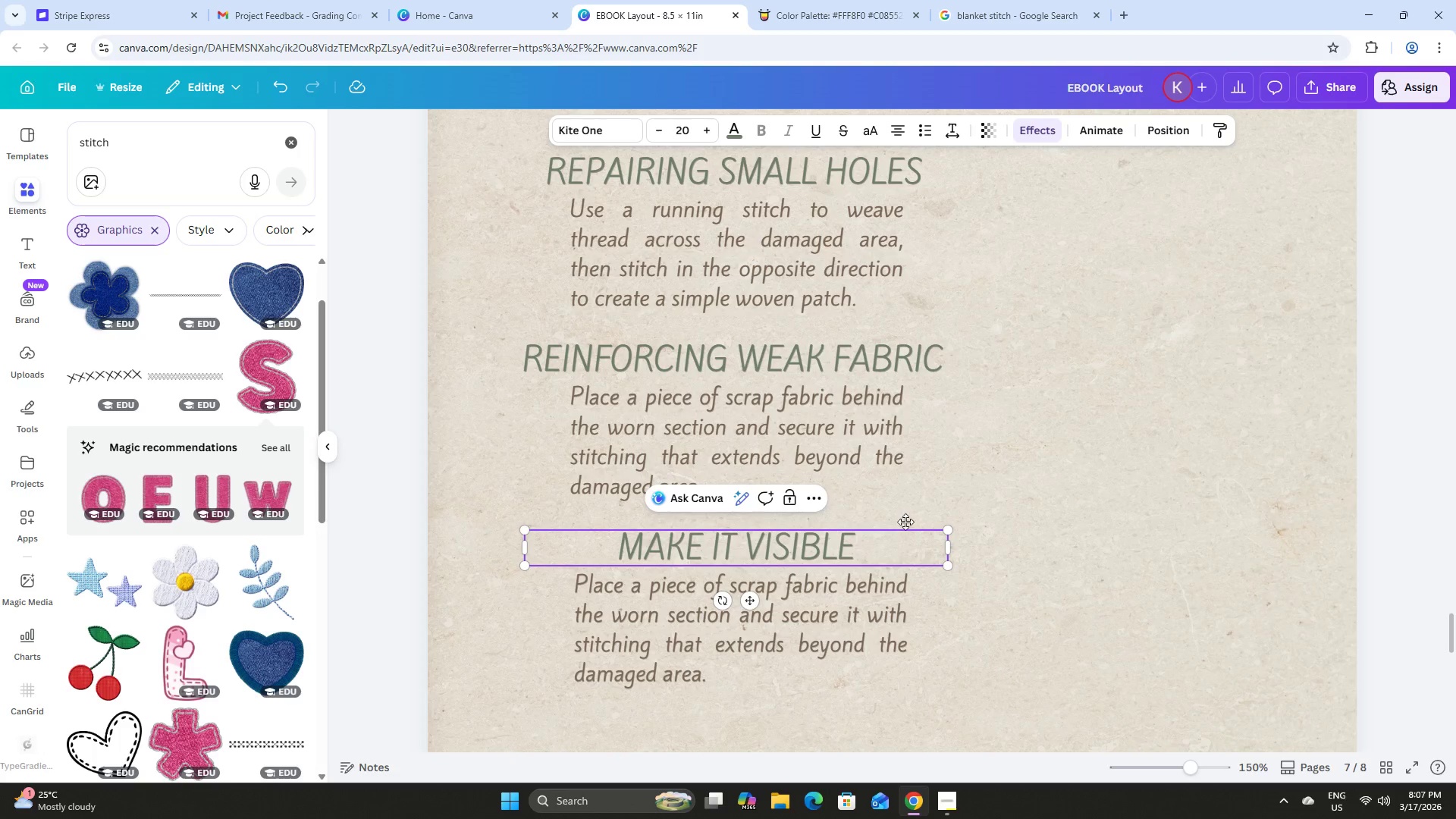 
scroll: coordinate [900, 517], scroll_direction: down, amount: 1.0
 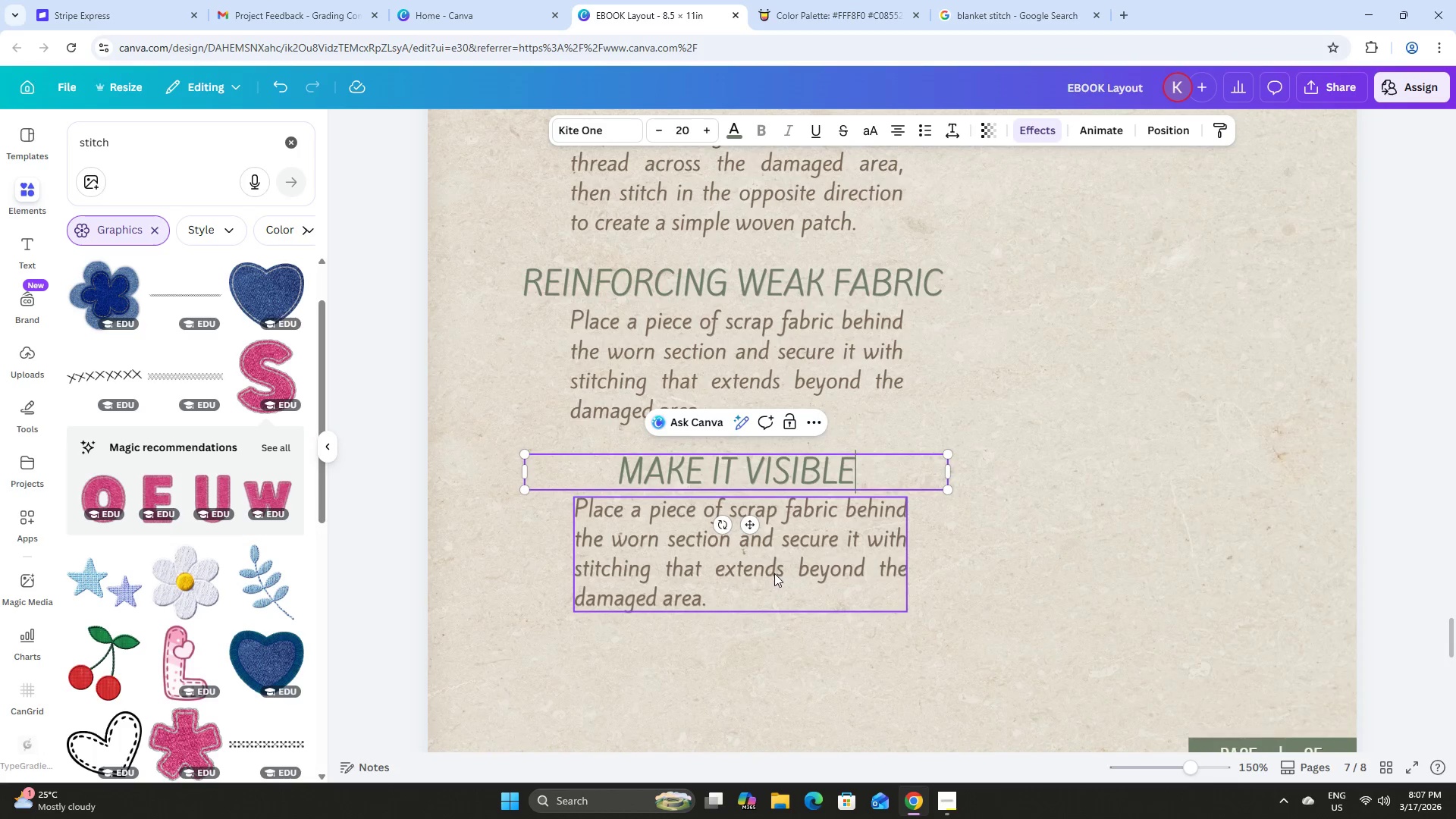 
double_click([774, 573])
 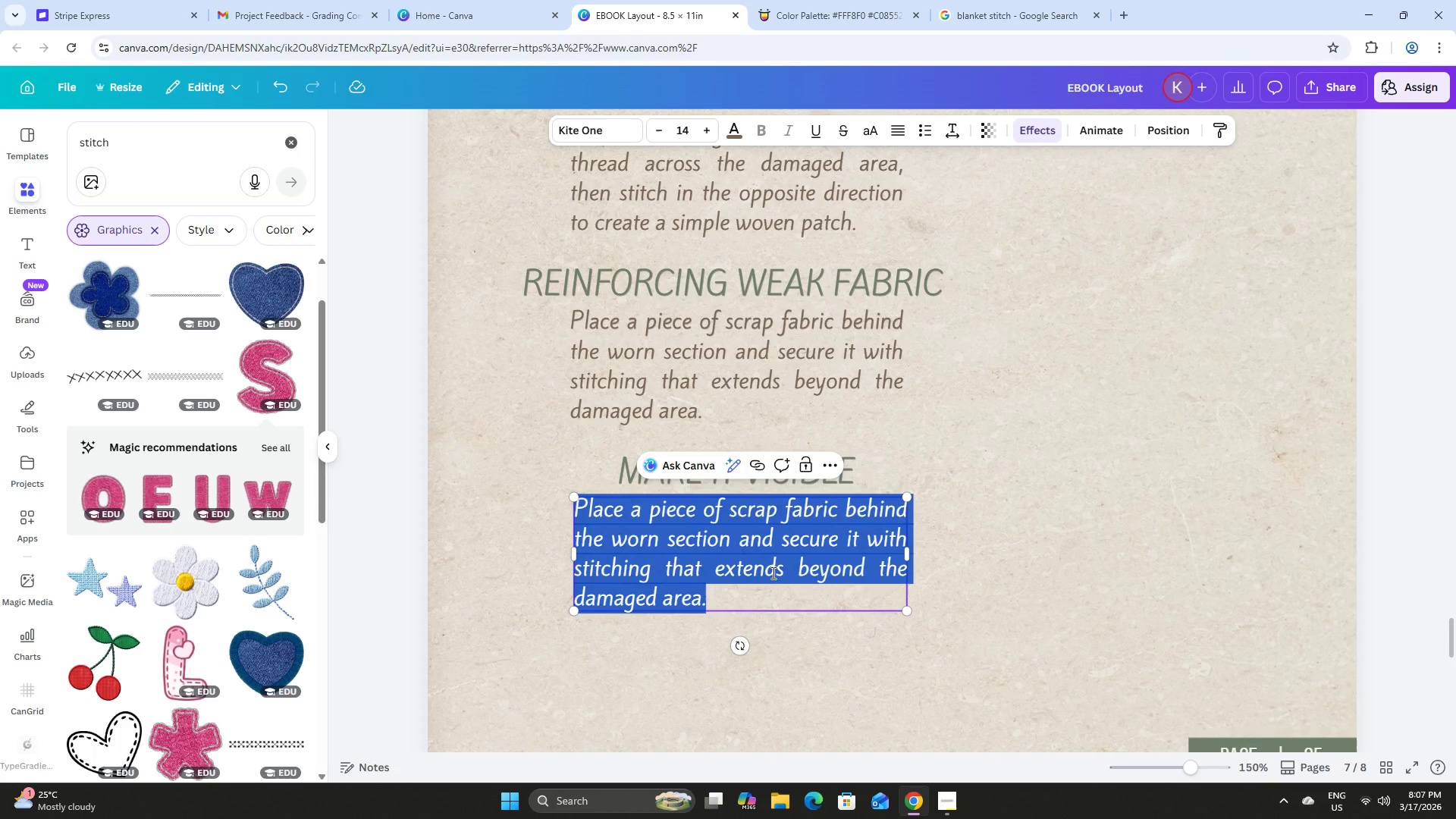 
wait(6.53)
 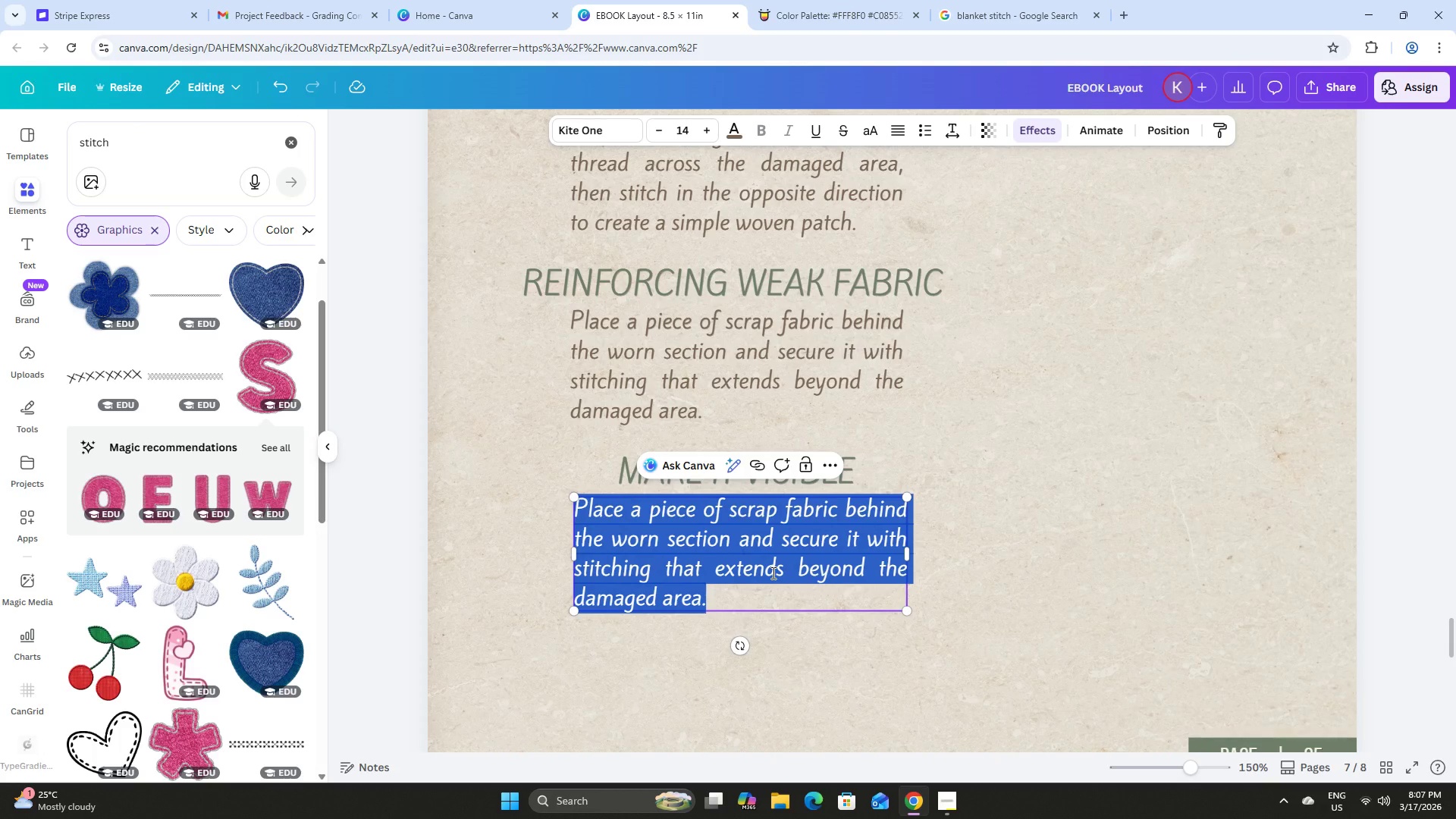 
type(Choose thread colors that contrac)
key(Backspace)
type(st with the fabric. Let your a)
key(Backspace)
type(repairs be seen0151they are part of the garment's new life.)
 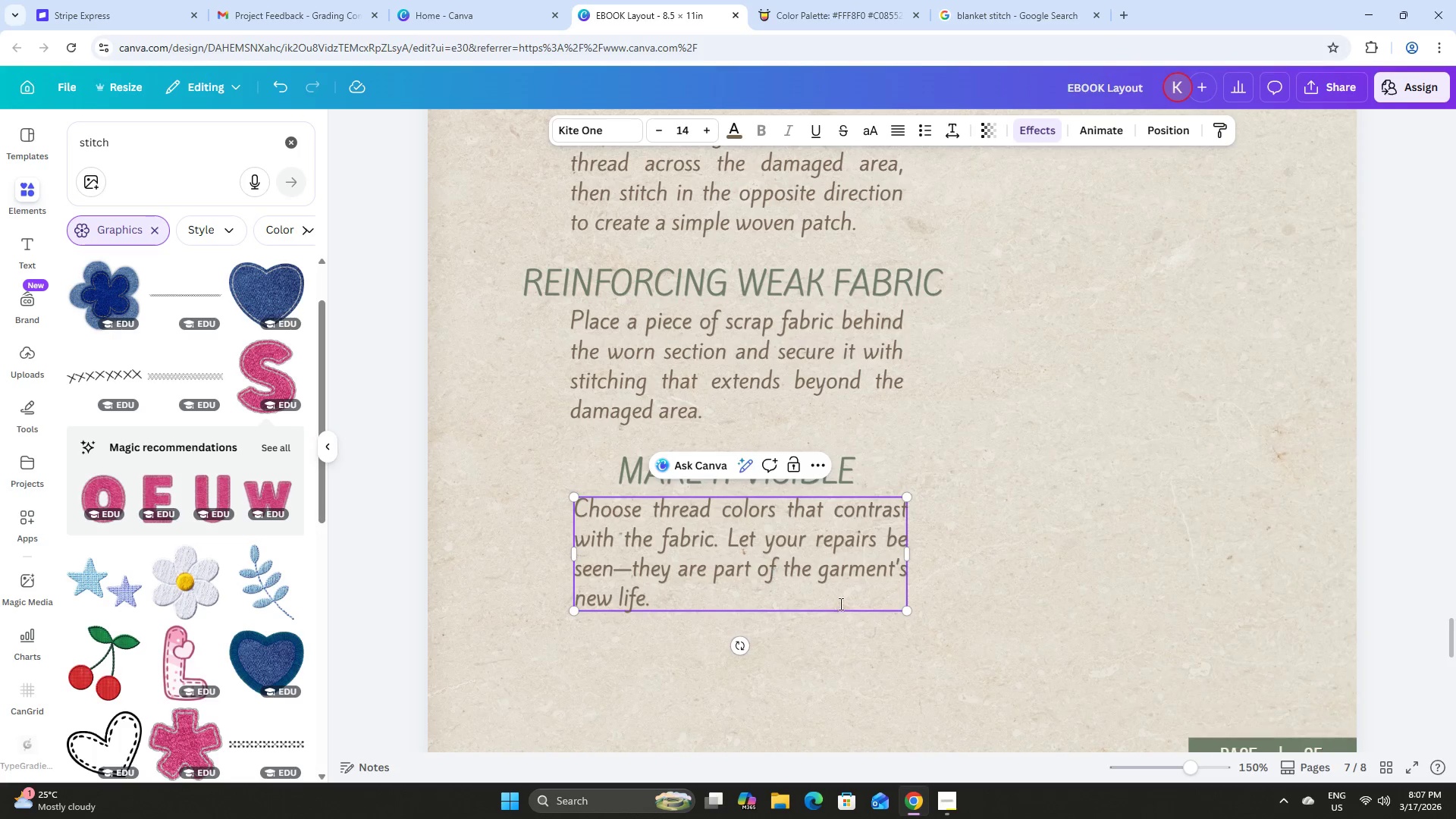 
hold_key(key=AltLeft, duration=0.95)
 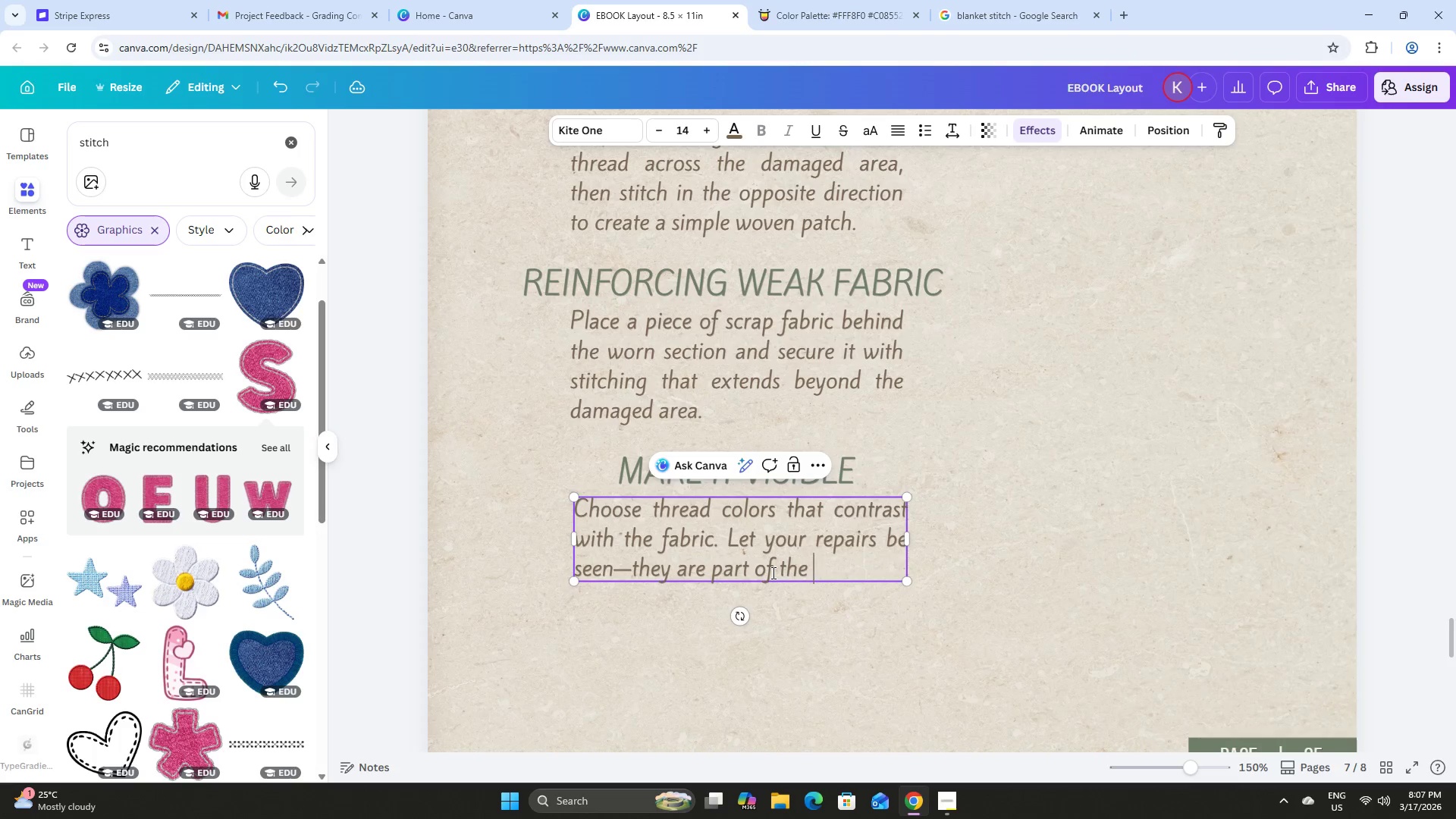 
left_click([1141, 478])
 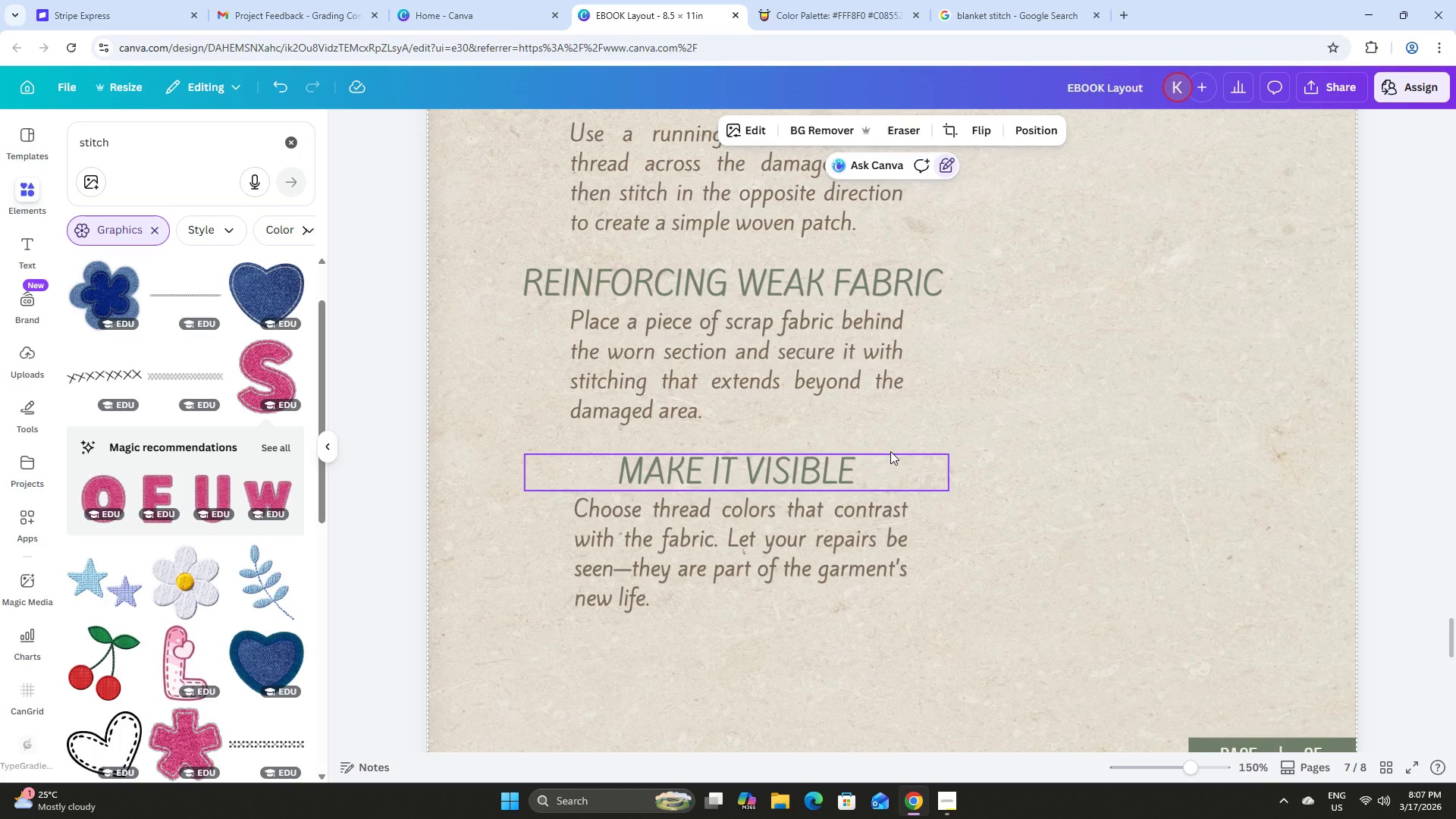 
scroll: coordinate [890, 451], scroll_direction: up, amount: 1.0
 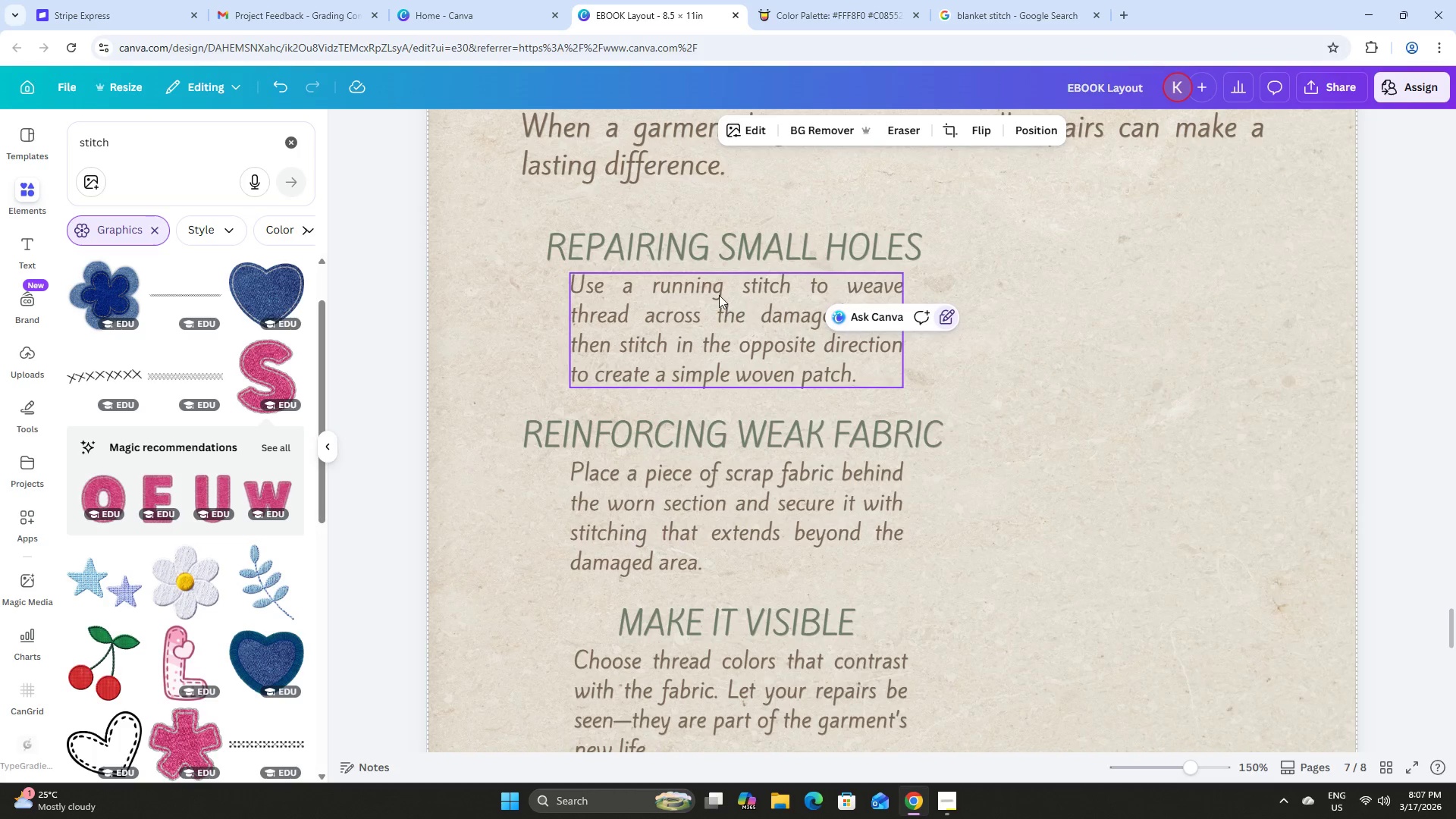 
left_click([719, 295])
 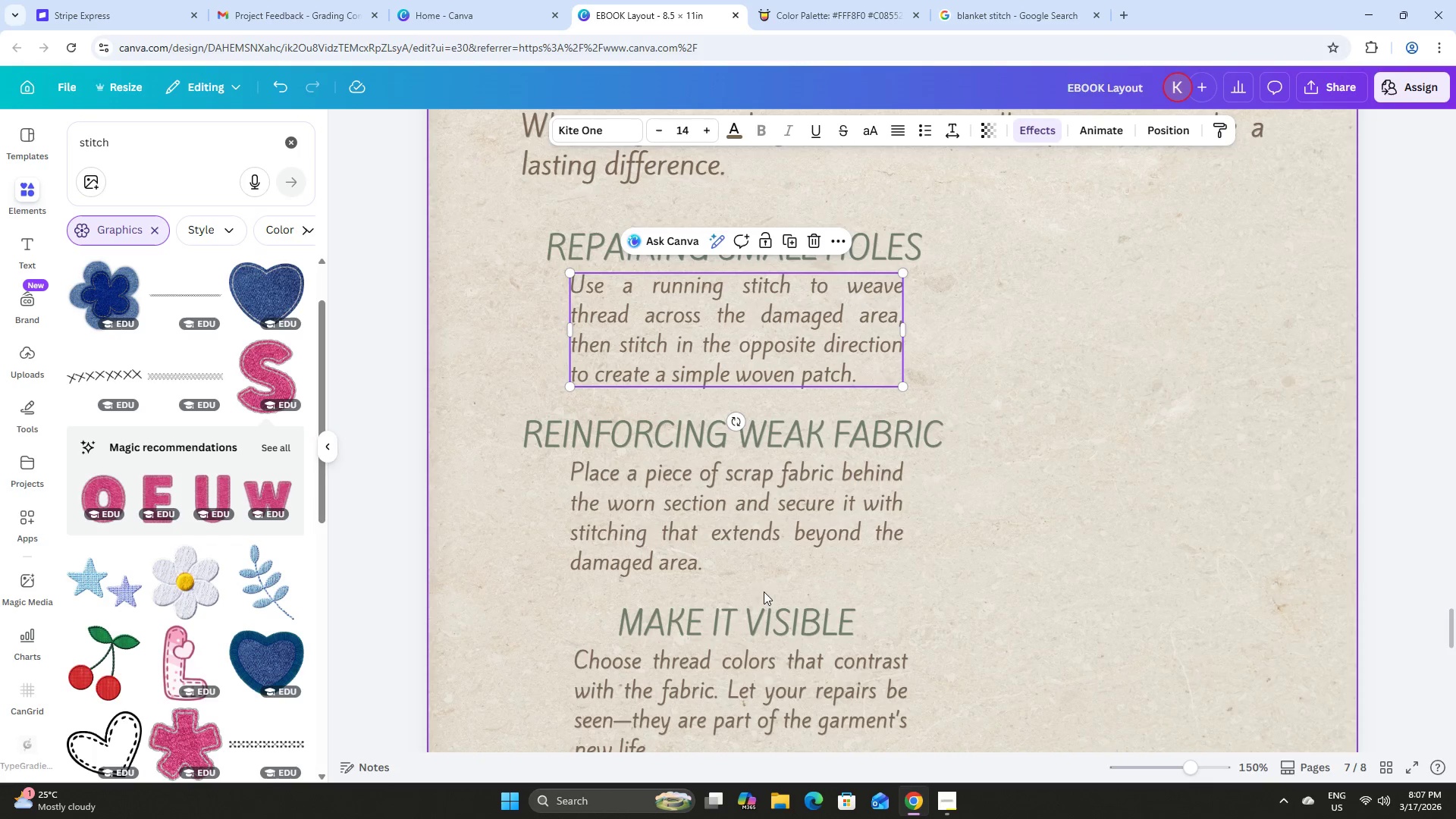 
left_click([754, 548])
 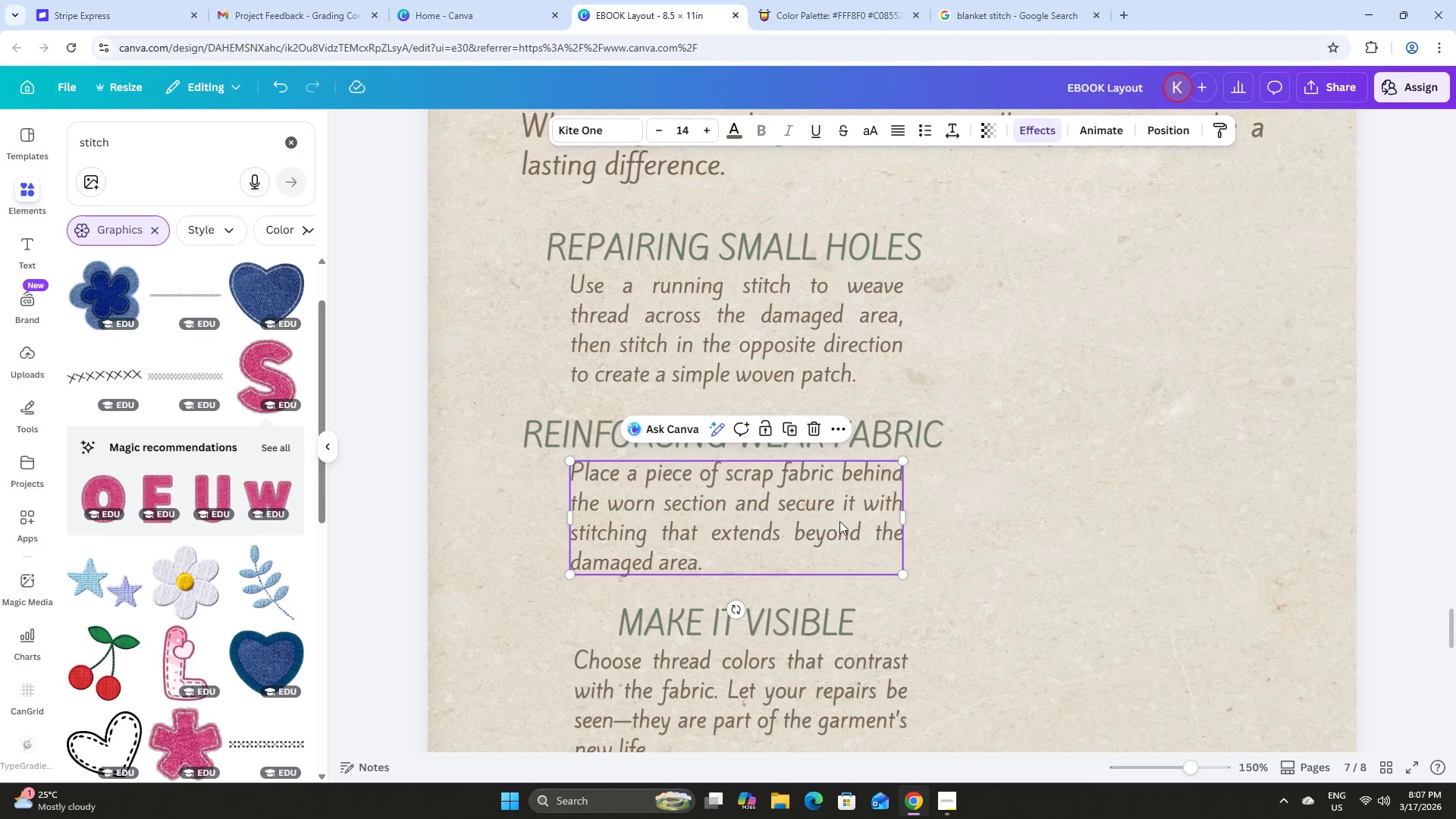 
scroll: coordinate [838, 520], scroll_direction: down, amount: 1.0
 